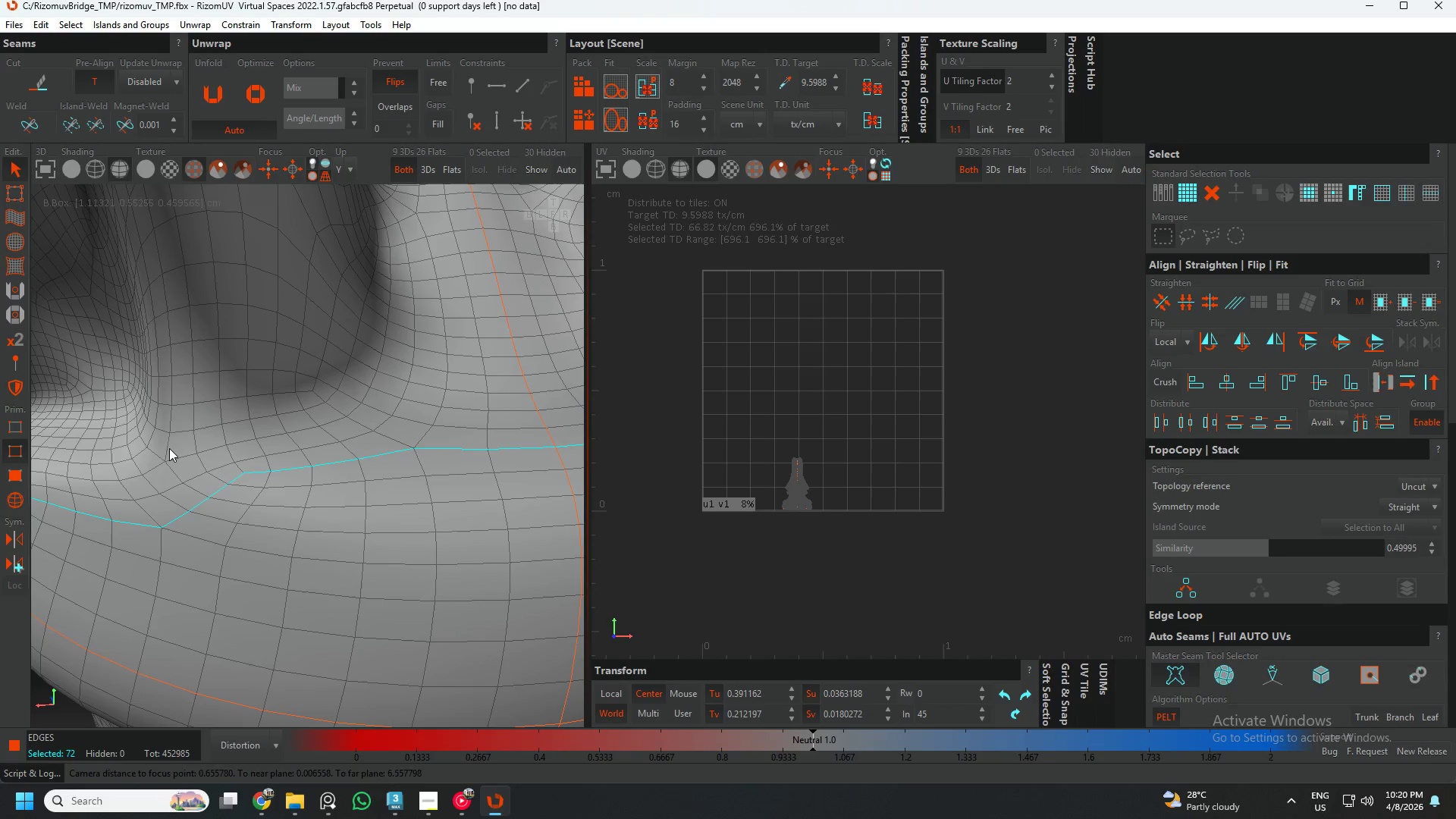 
double_click([169, 448])
 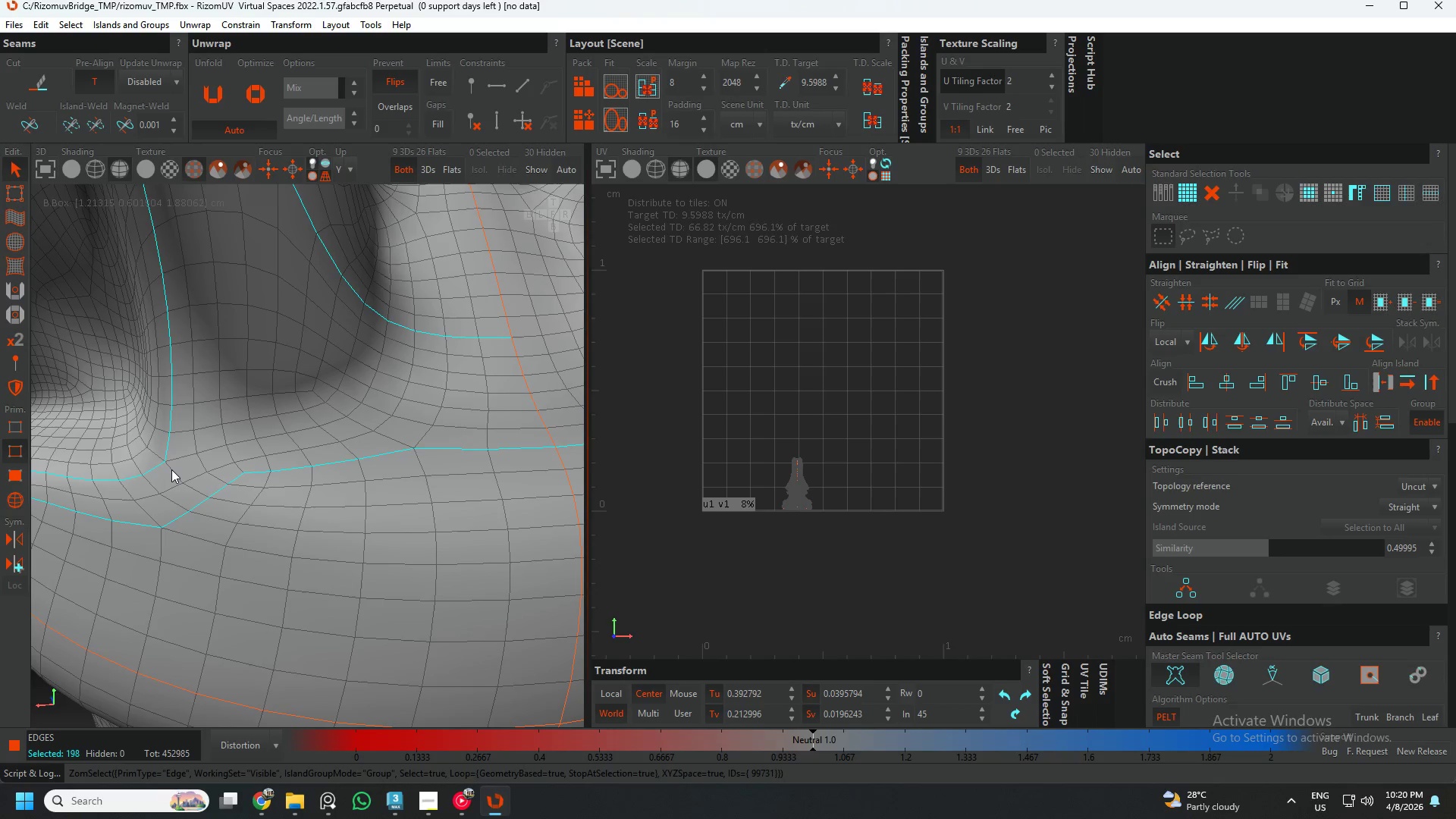 
hold_key(key=AltLeft, duration=0.45)
 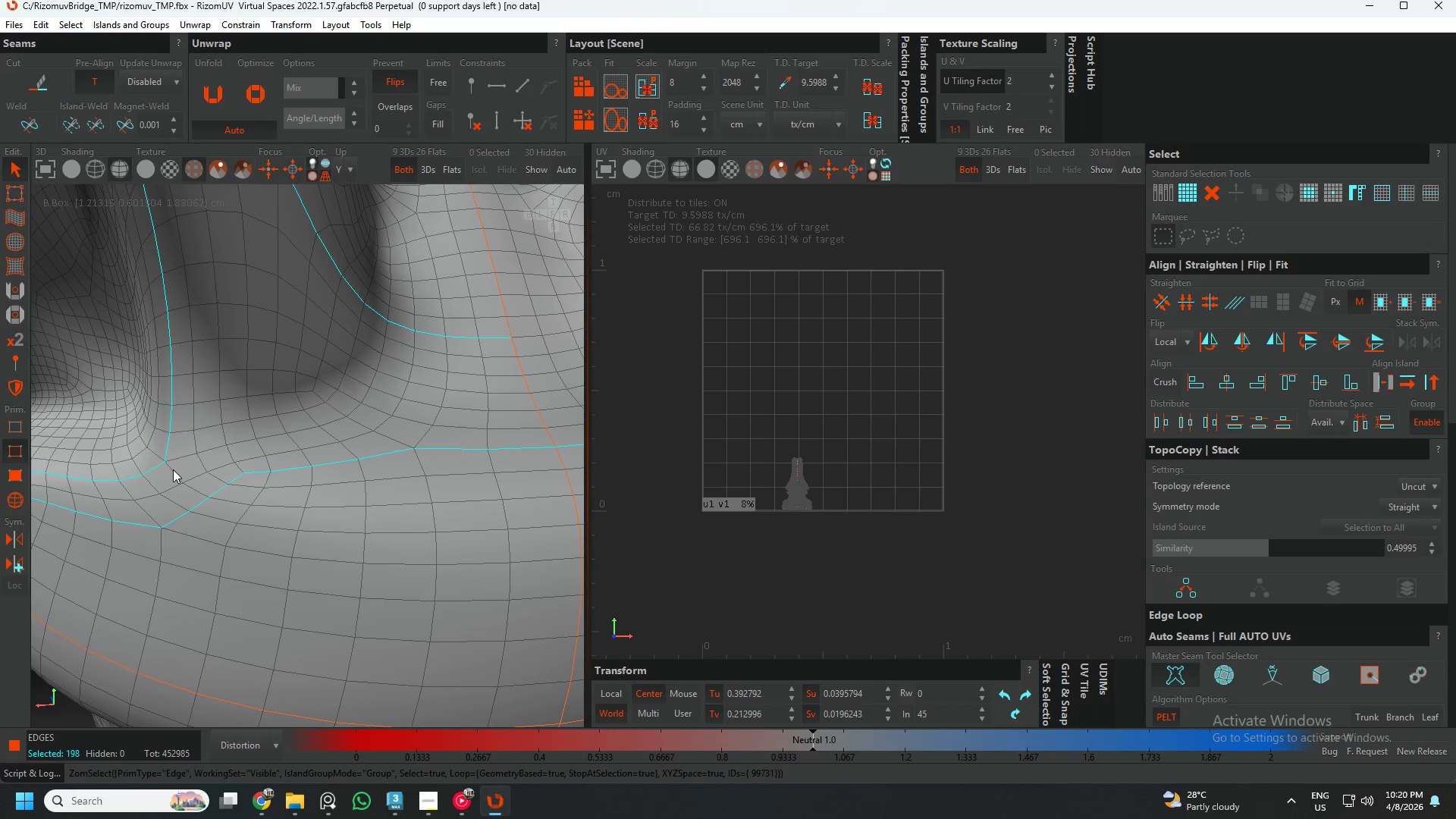 
hold_key(key=ControlLeft, duration=1.24)
left_click([173, 469])
 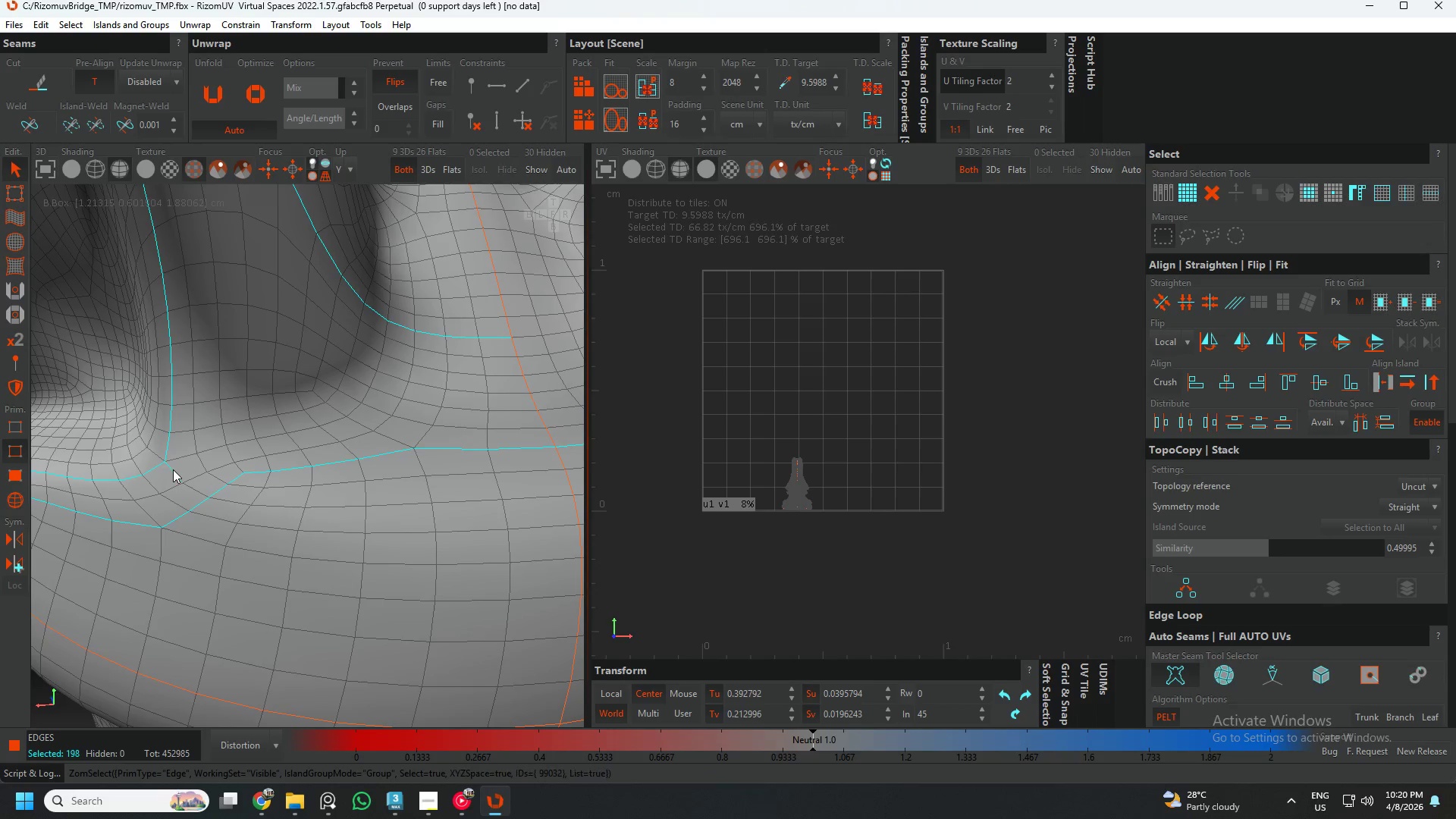 
double_click([173, 469])
 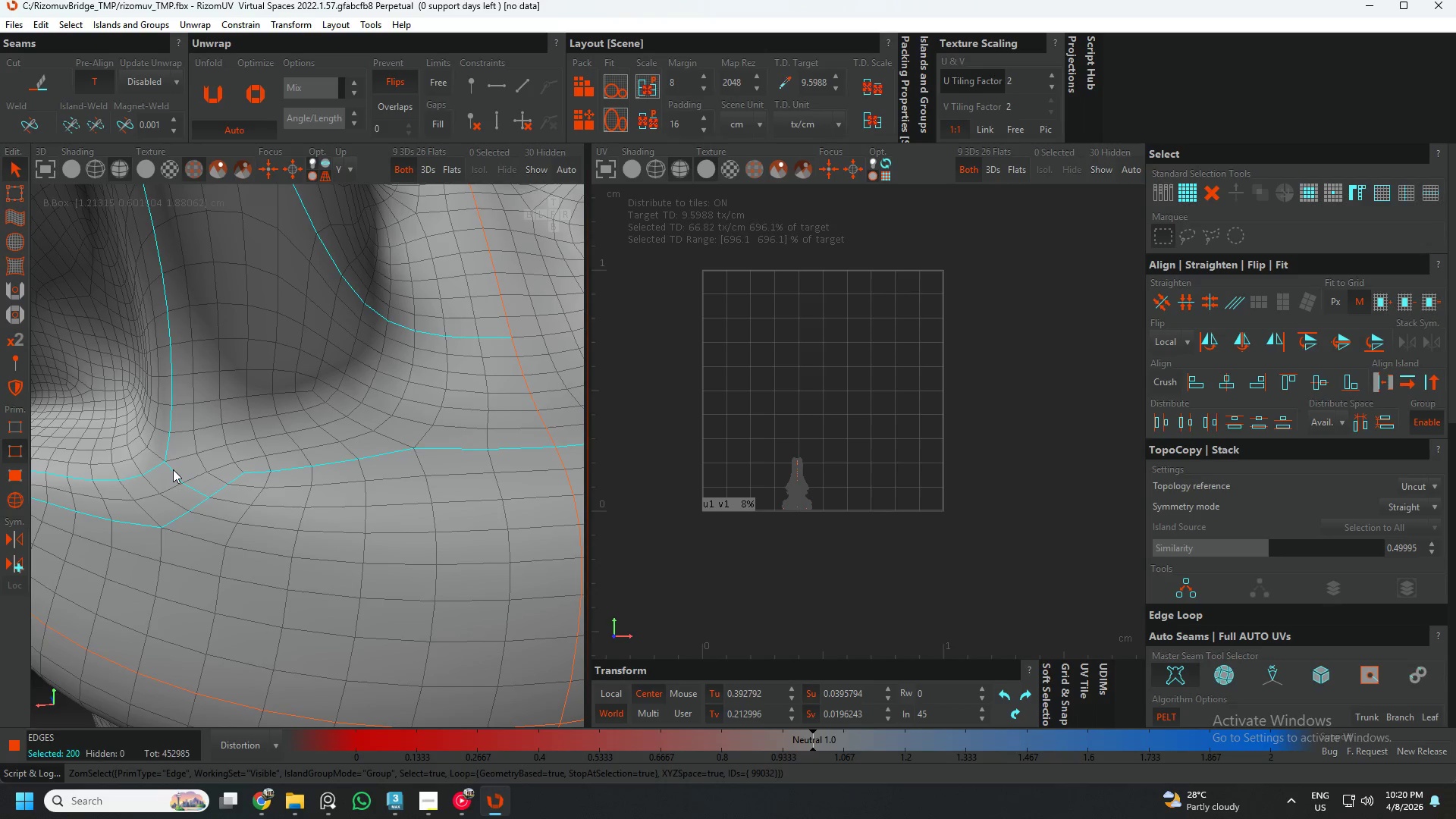 
hold_key(key=ControlLeft, duration=4.7)
 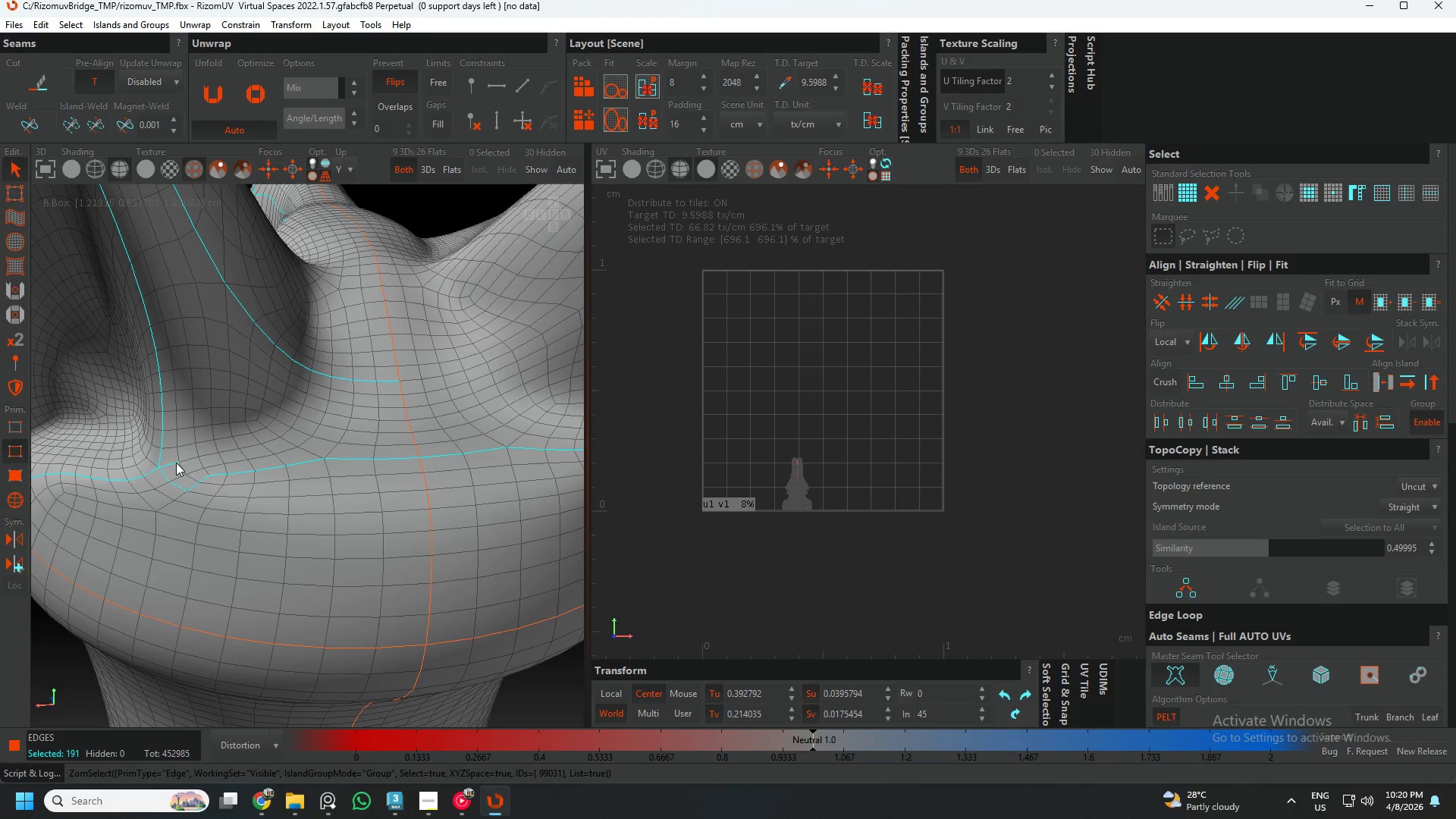 
hold_key(key=AltLeft, duration=1.22)
 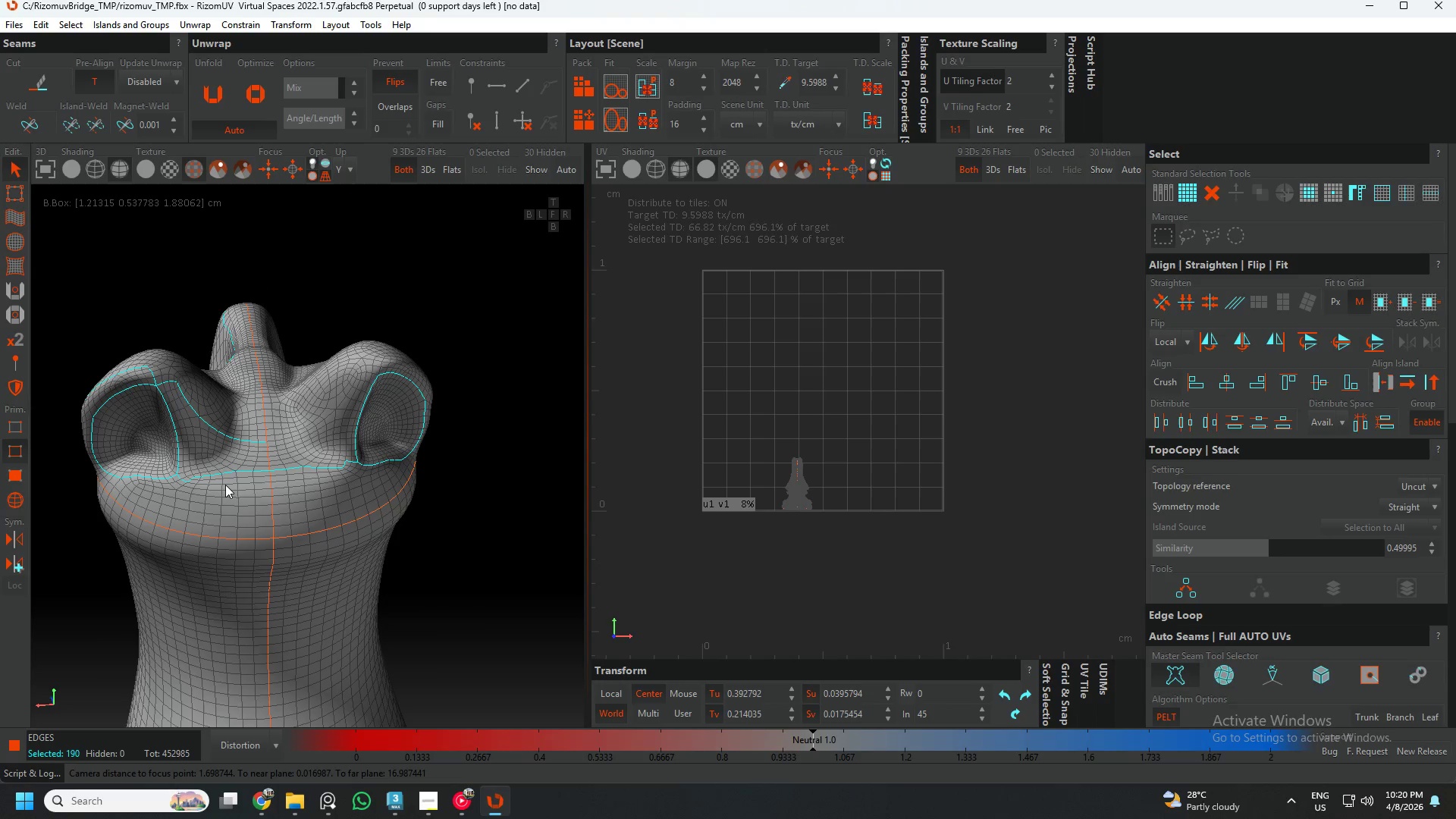 
scroll: coordinate [177, 468], scroll_direction: down, amount: 4.0
 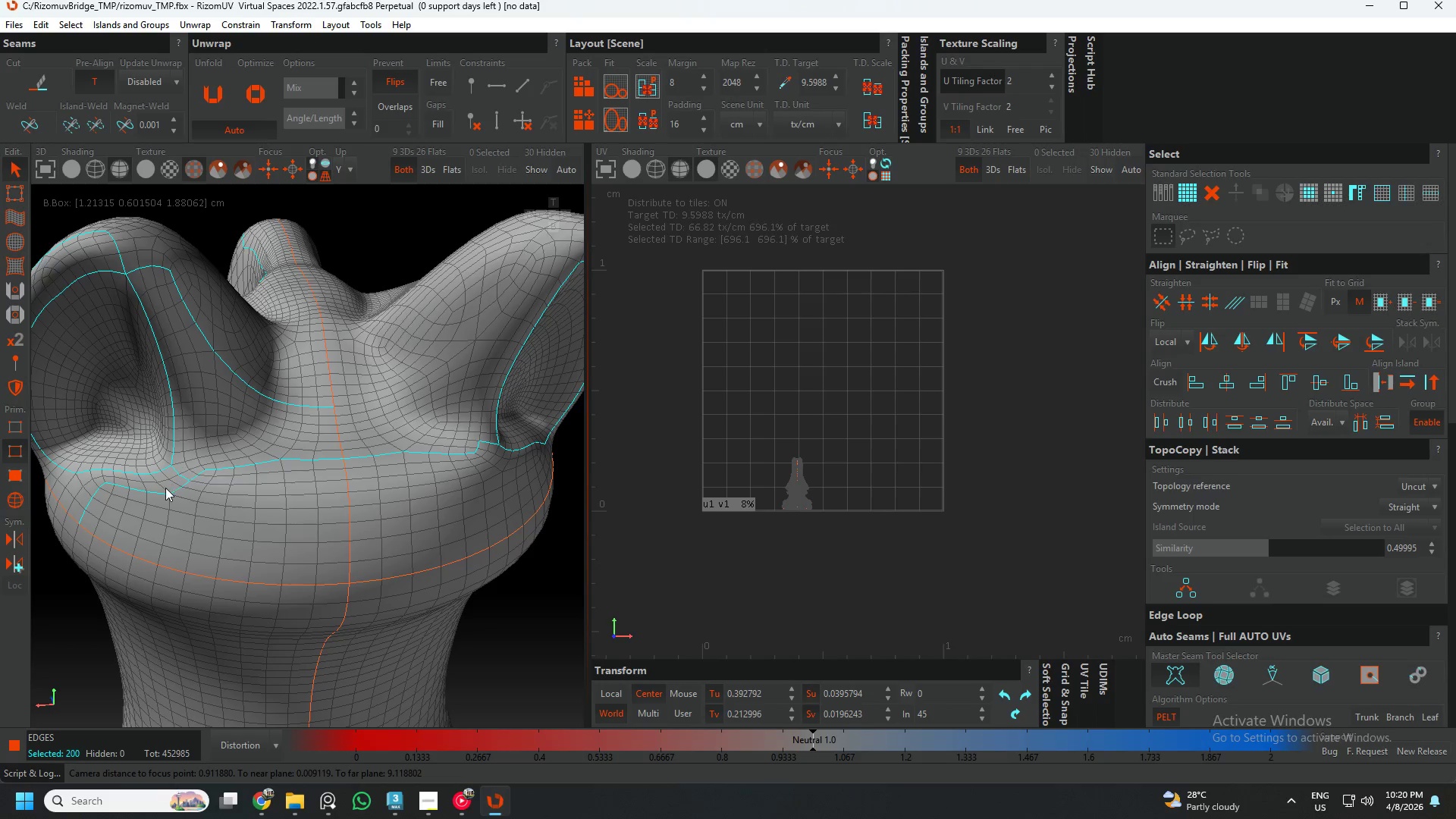 
left_click([184, 485])
 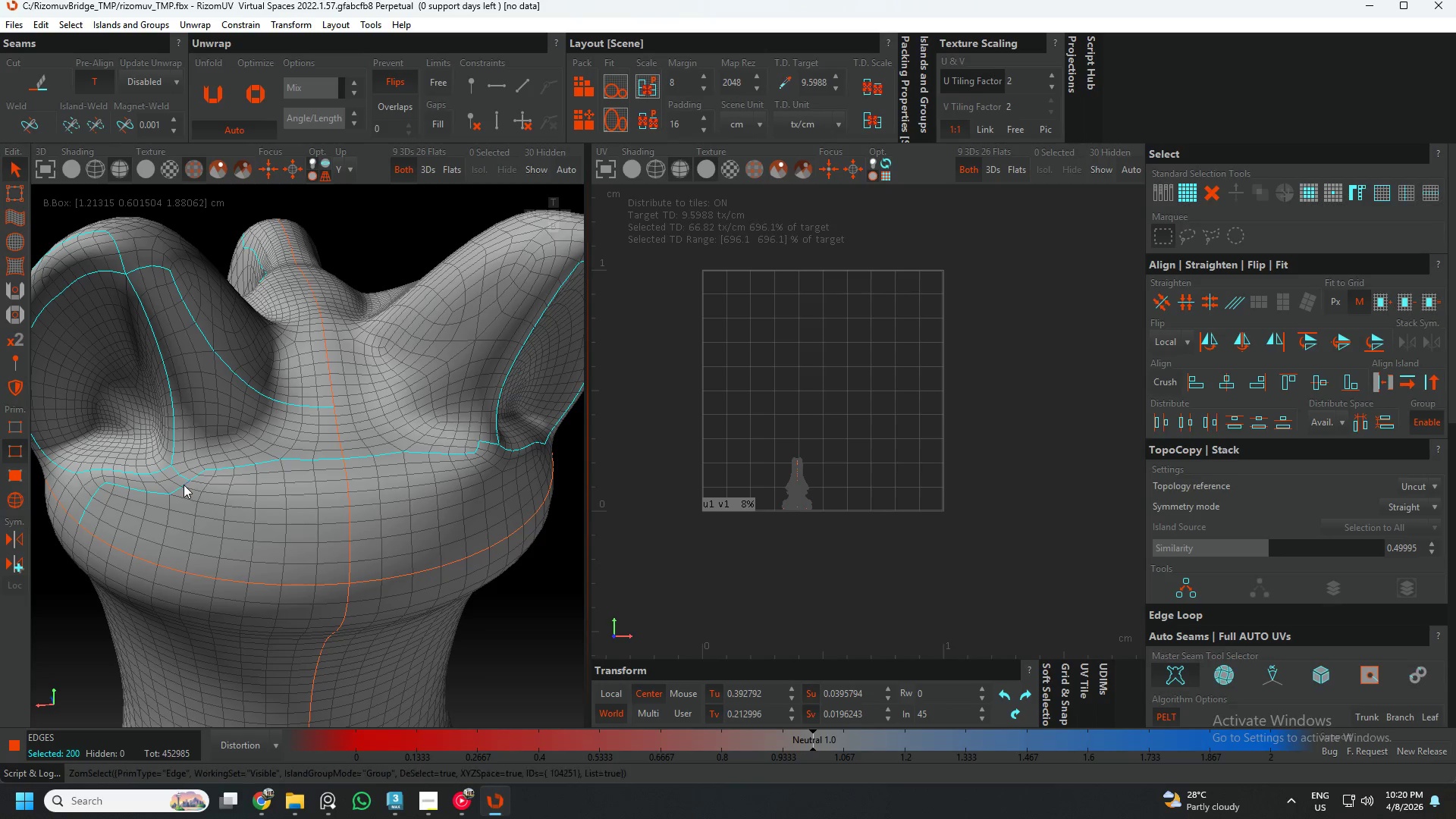 
double_click([184, 485])
 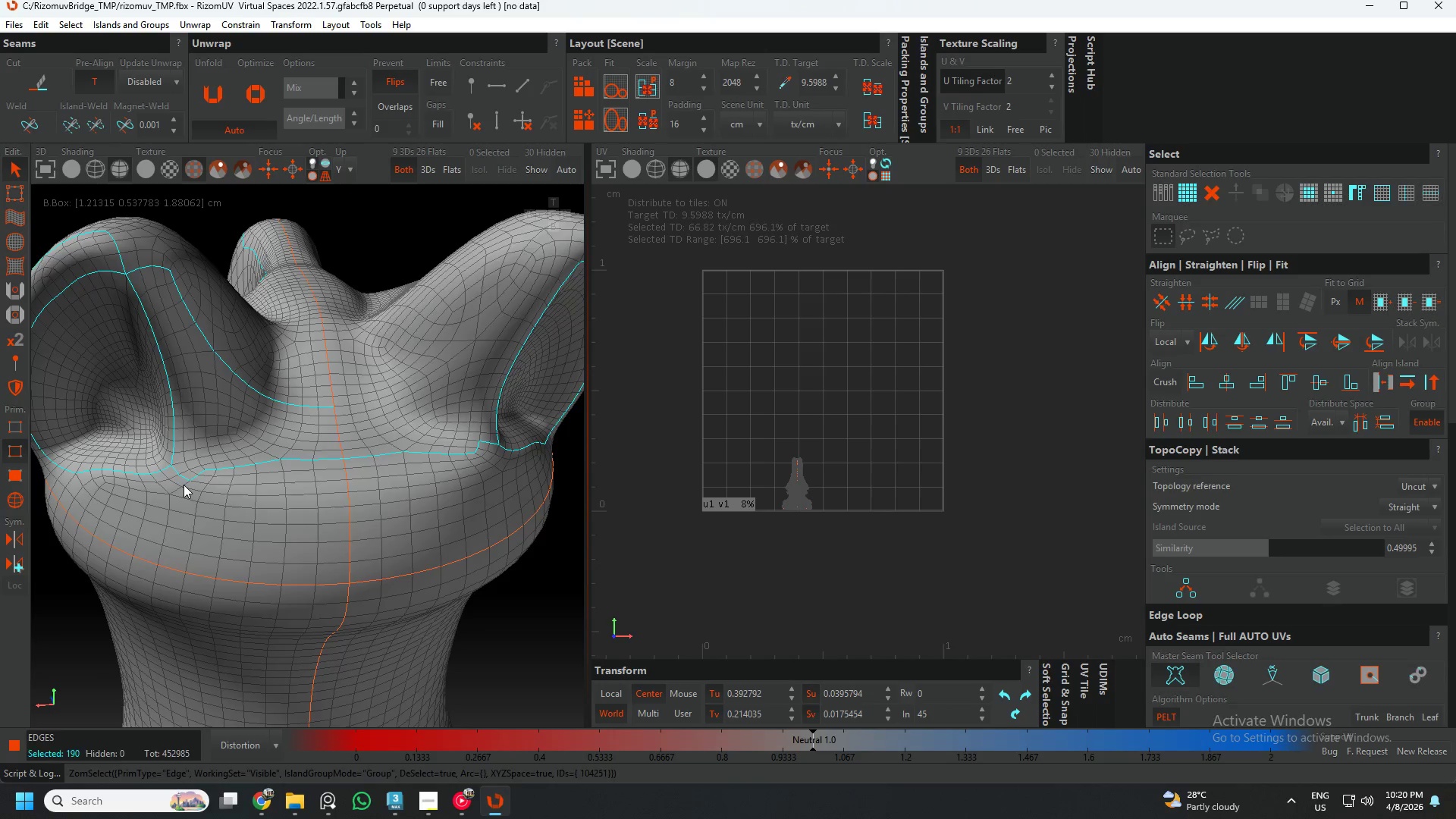 
scroll: coordinate [184, 485], scroll_direction: down, amount: 3.0
 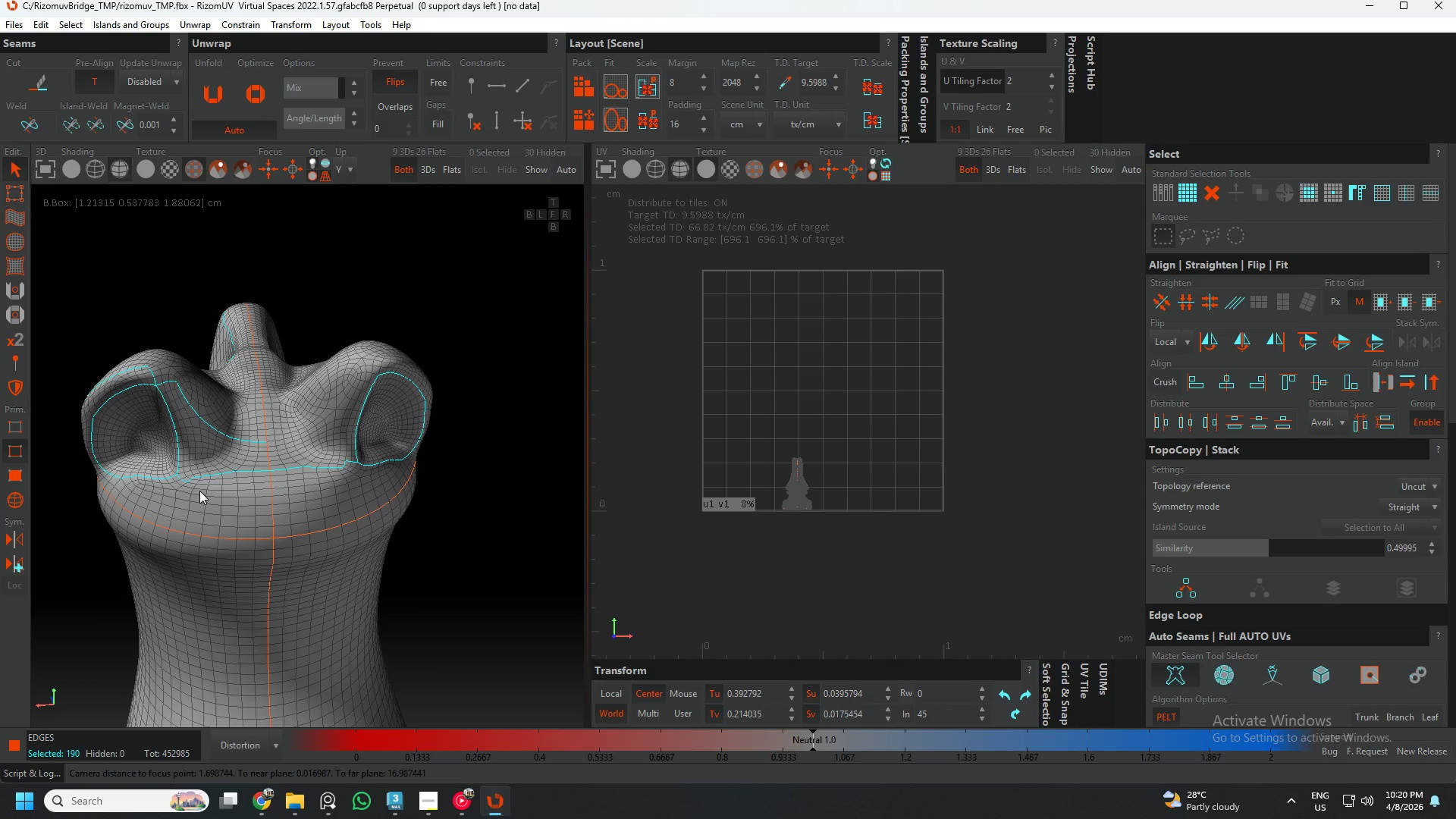 
hold_key(key=ControlLeft, duration=1.25)
 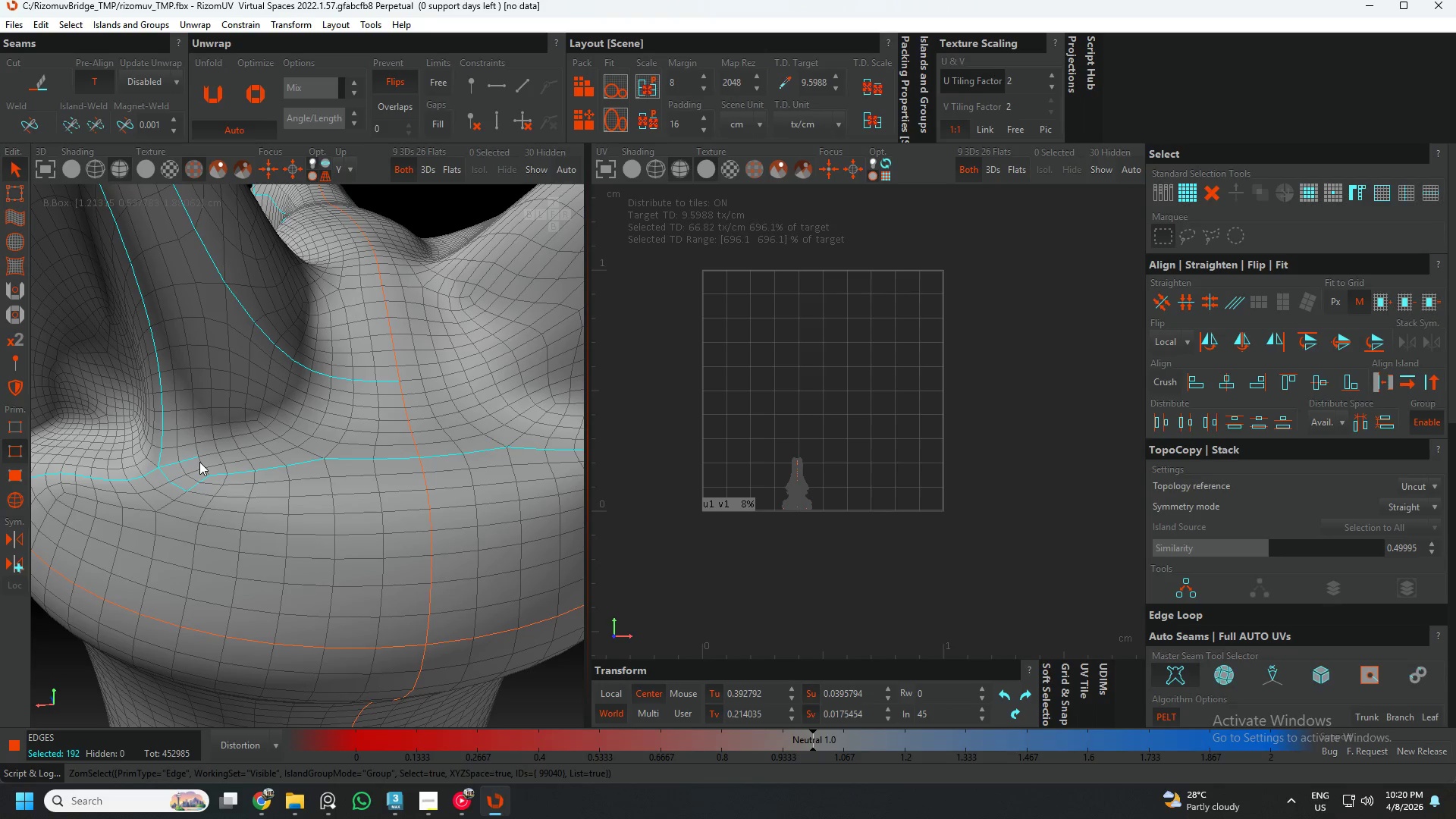 
scroll: coordinate [187, 478], scroll_direction: up, amount: 4.0
 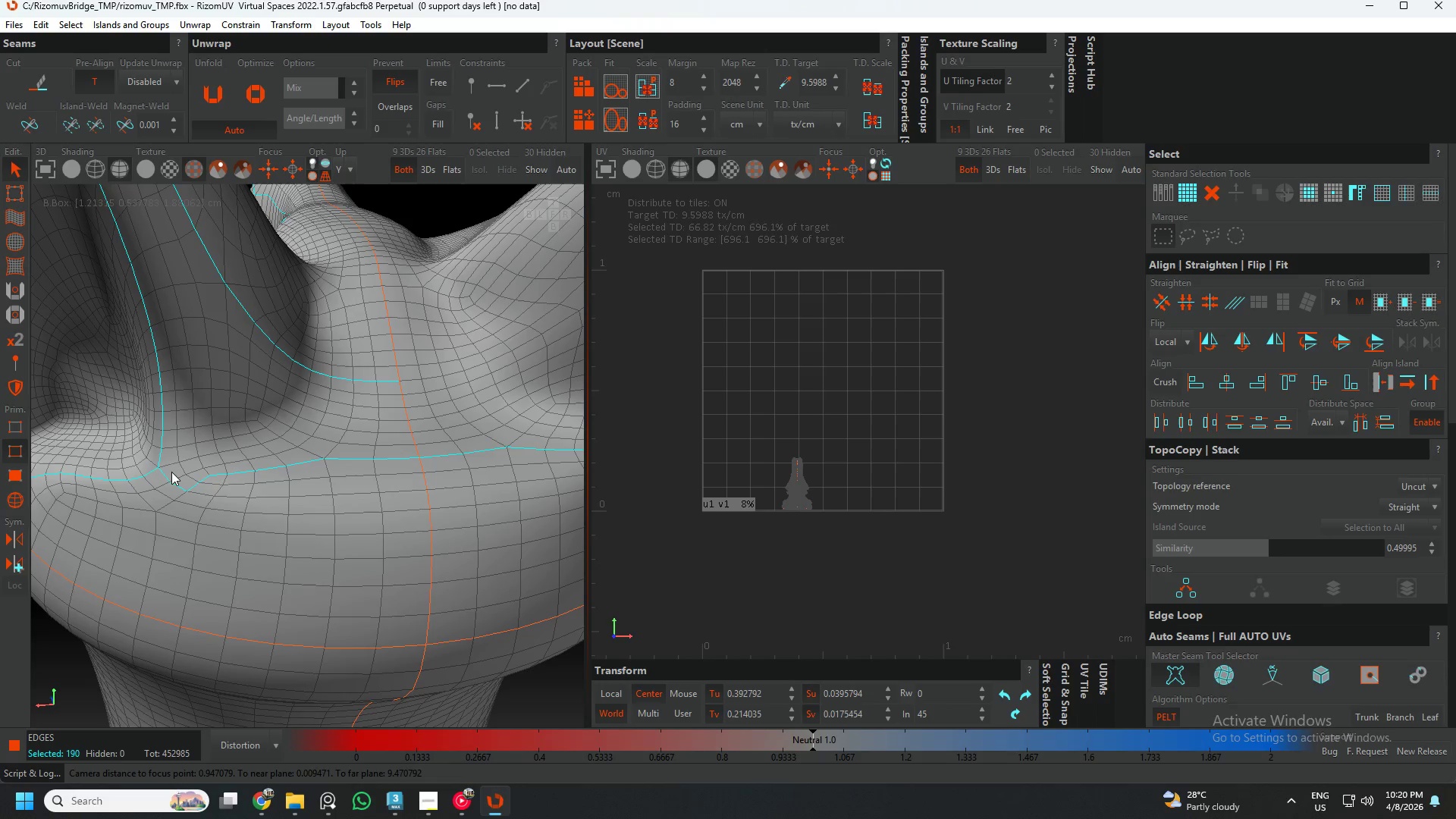 
left_click([171, 463])
 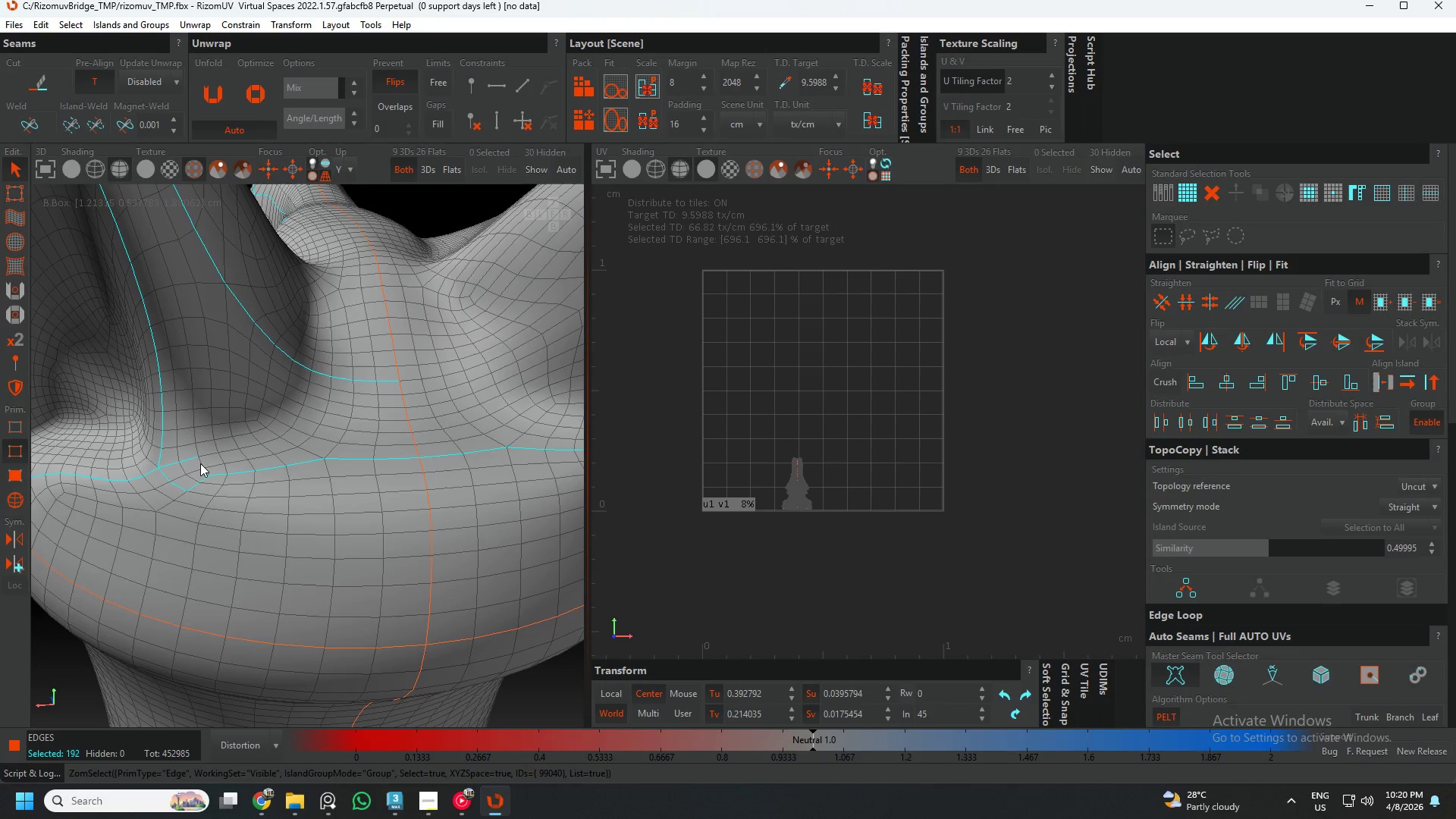 
hold_key(key=ControlLeft, duration=0.97)
left_click([199, 462])
 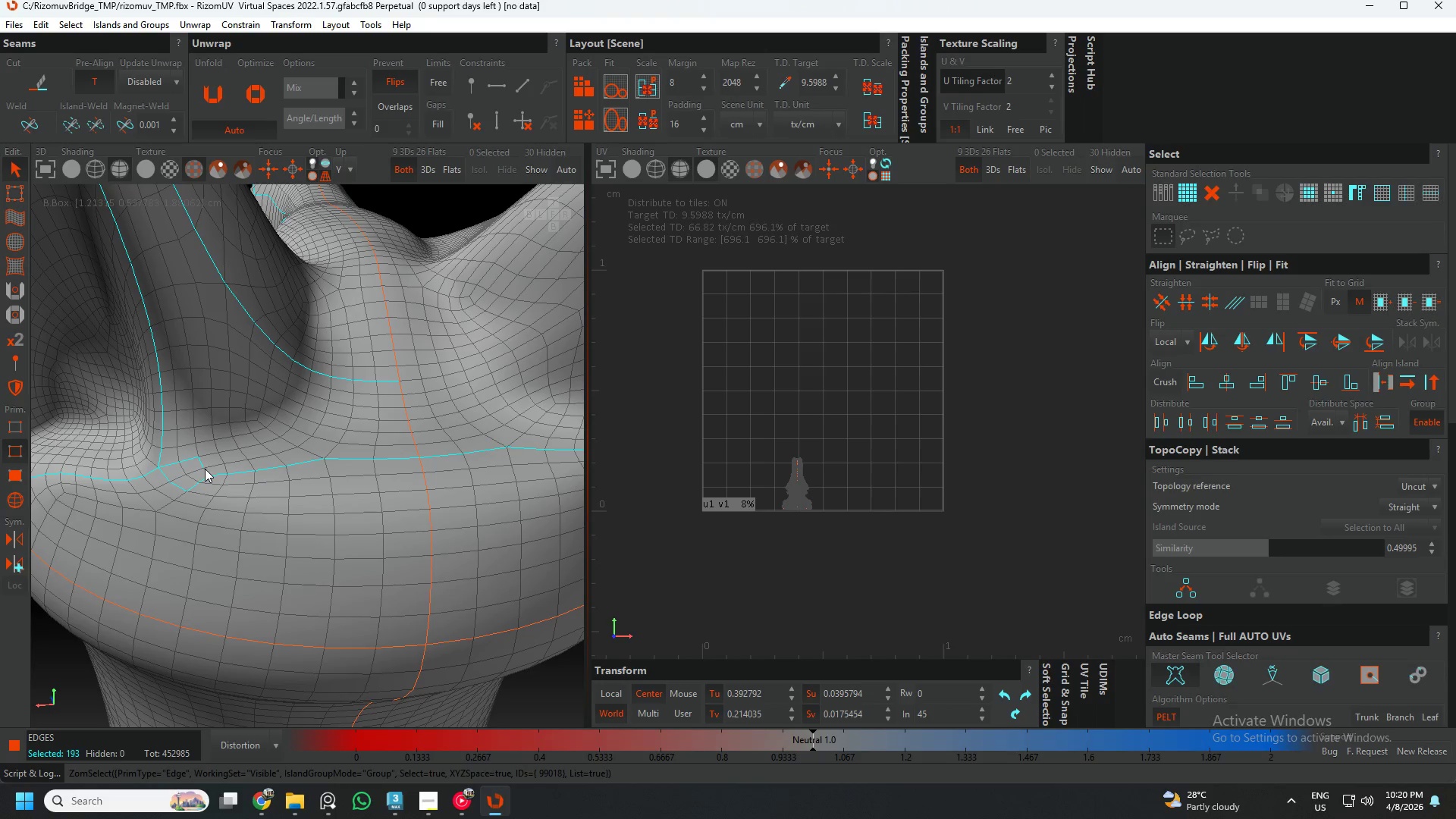 
left_click([205, 469])
 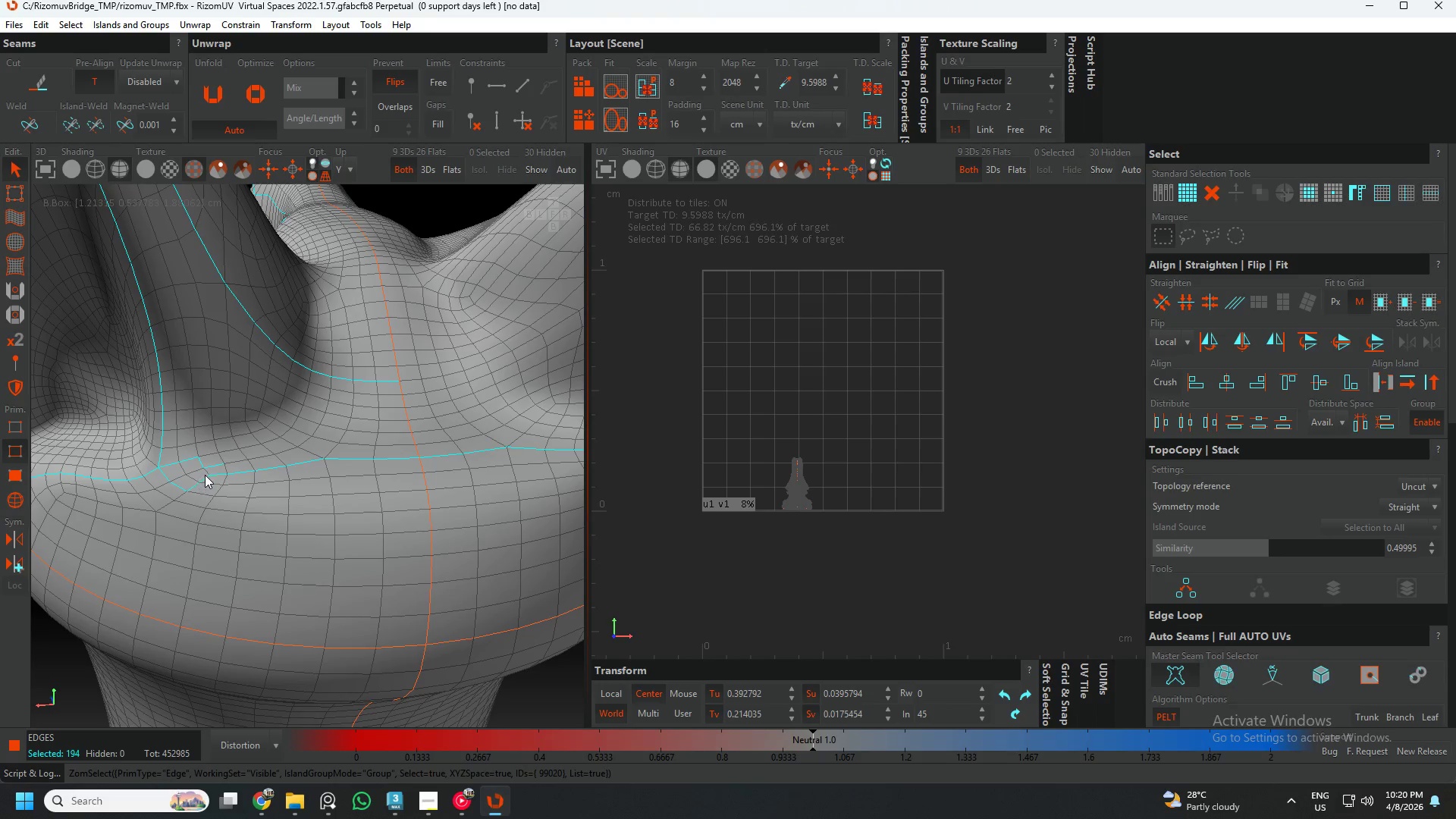 
key(Control+Z)
 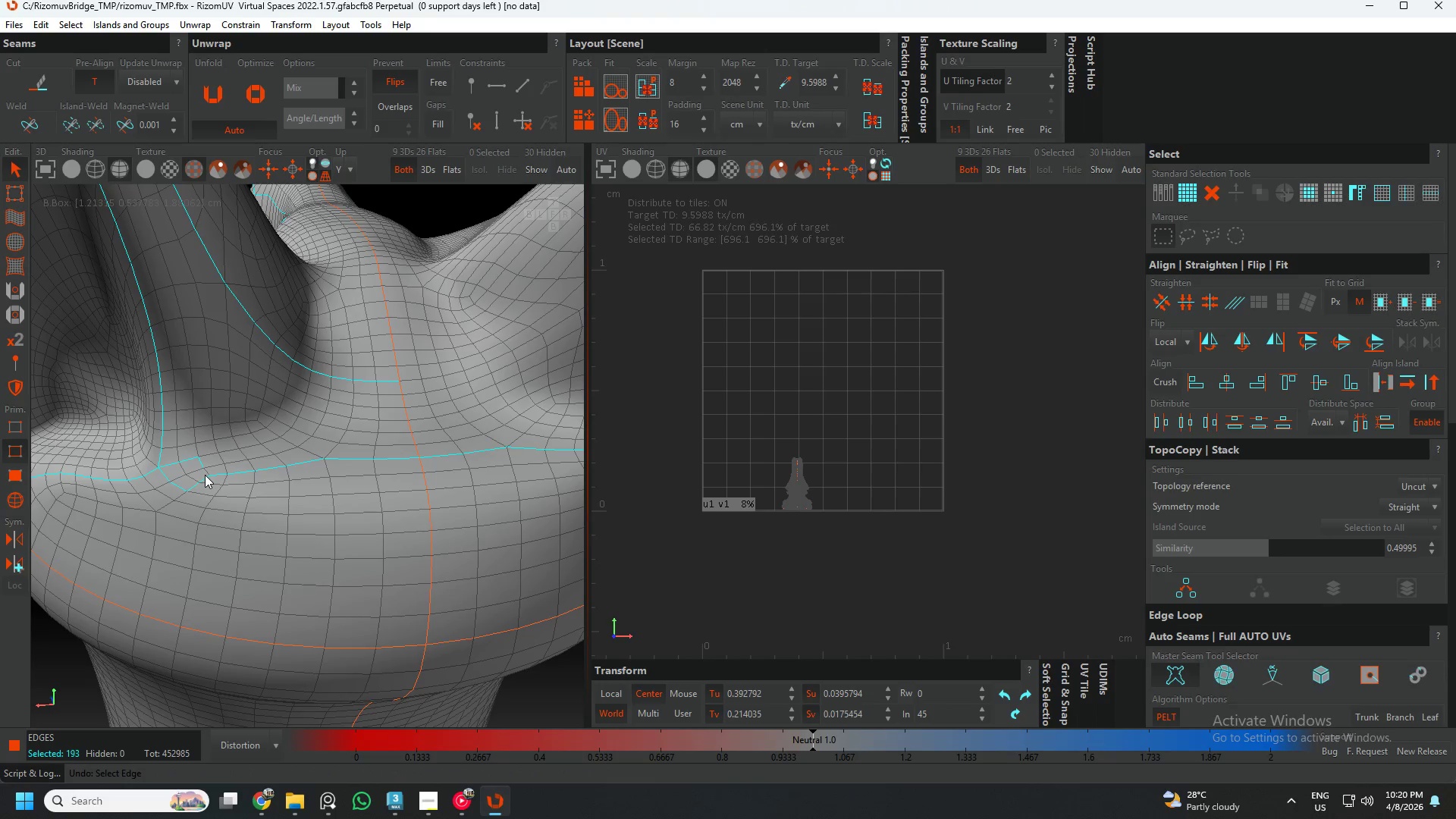 
hold_key(key=ControlLeft, duration=0.45)
left_click([207, 467])
 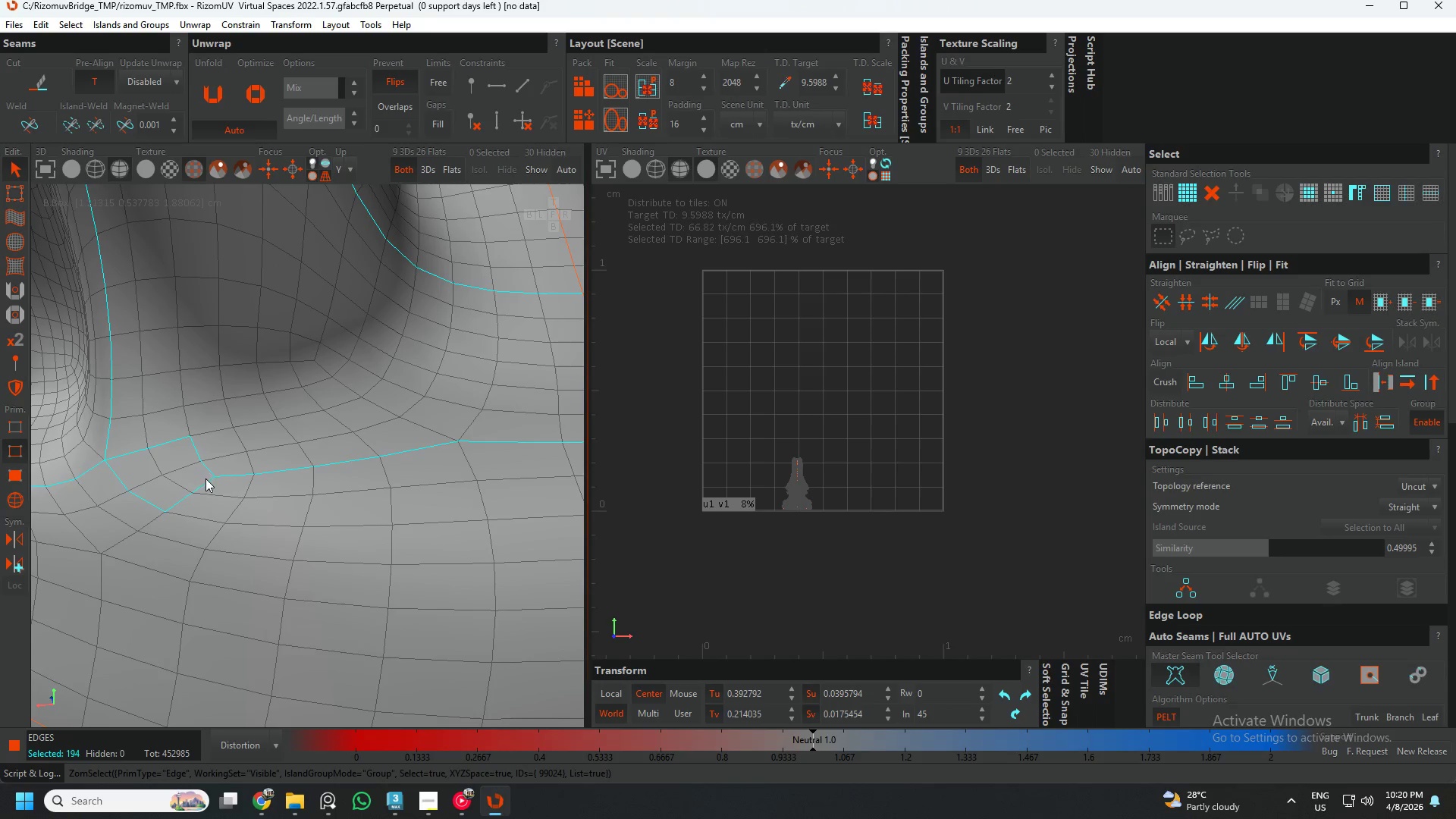 
scroll: coordinate [206, 474], scroll_direction: up, amount: 3.0
 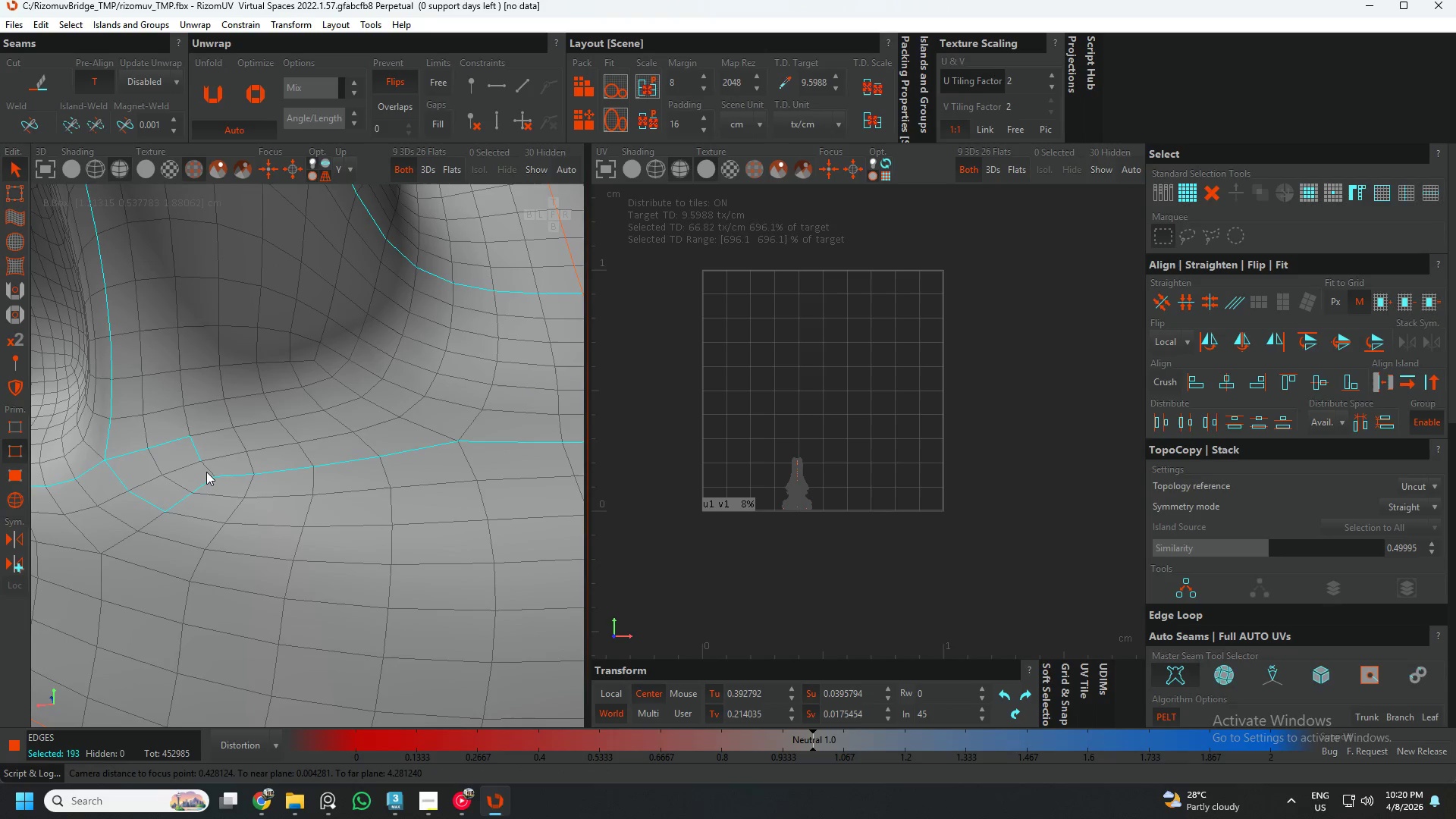 
hold_key(key=AltLeft, duration=0.73)
double_click([205, 482])
 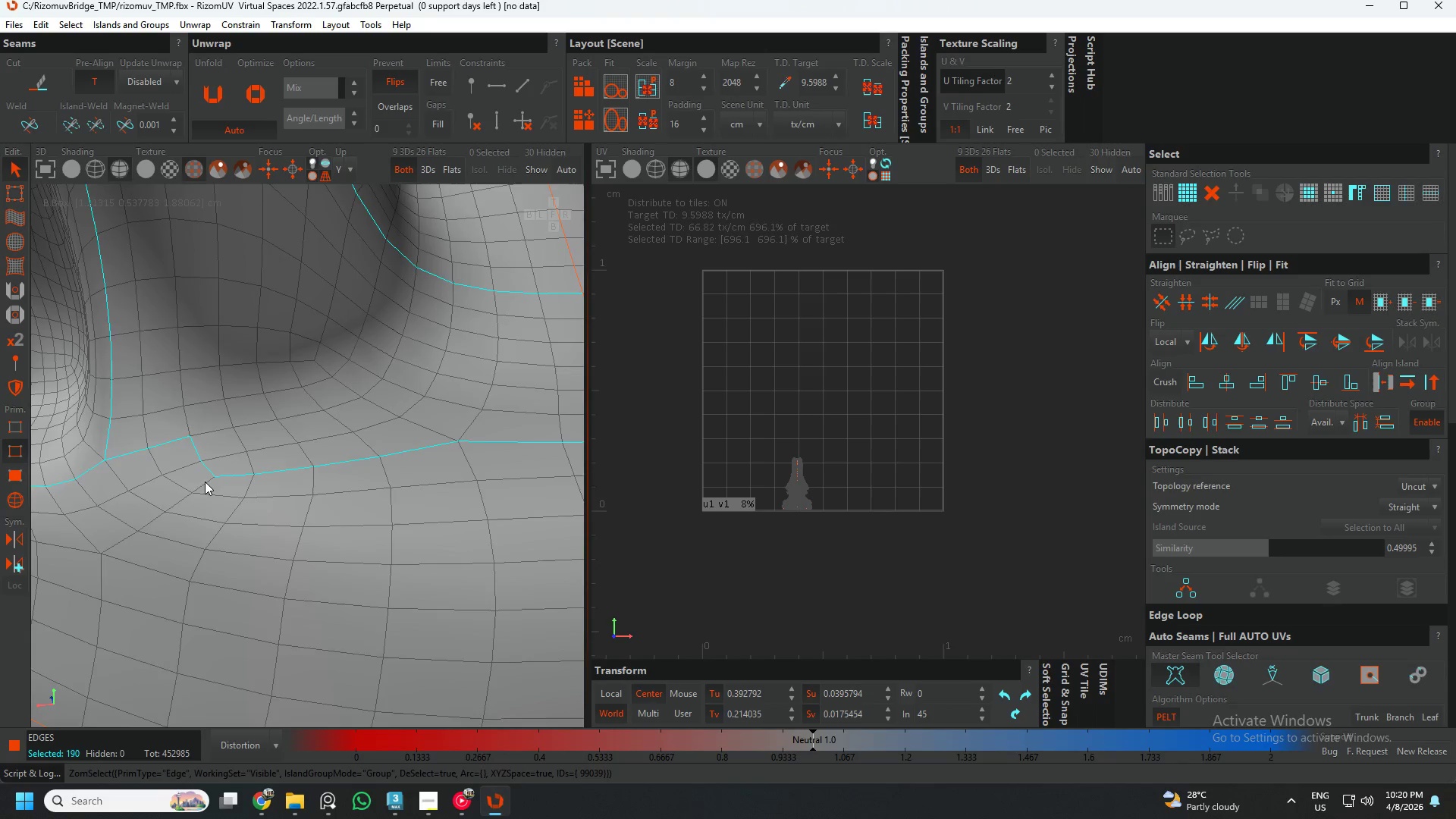 
scroll: coordinate [200, 482], scroll_direction: down, amount: 8.0
 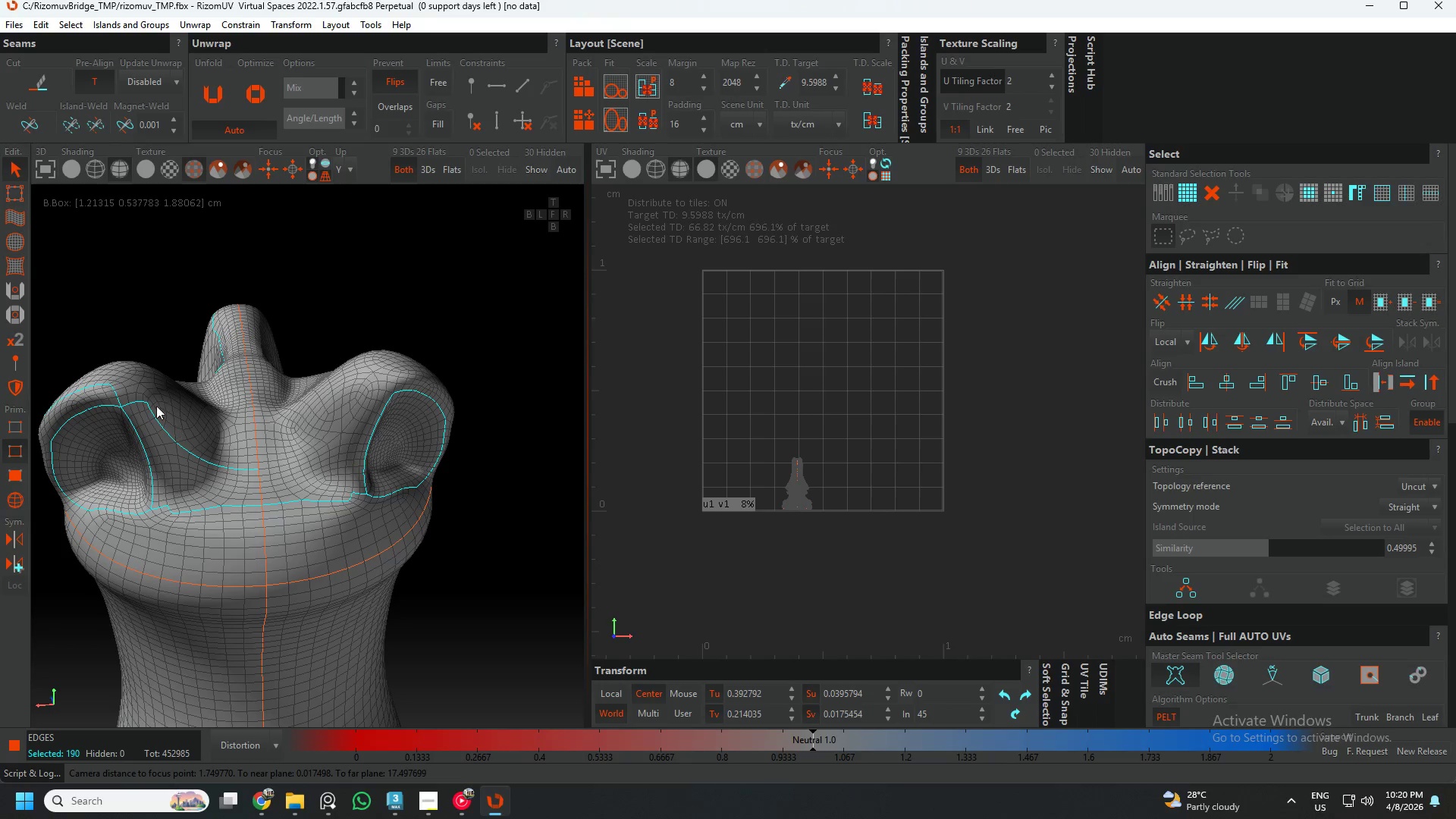 
hold_key(key=AltLeft, duration=0.72)
 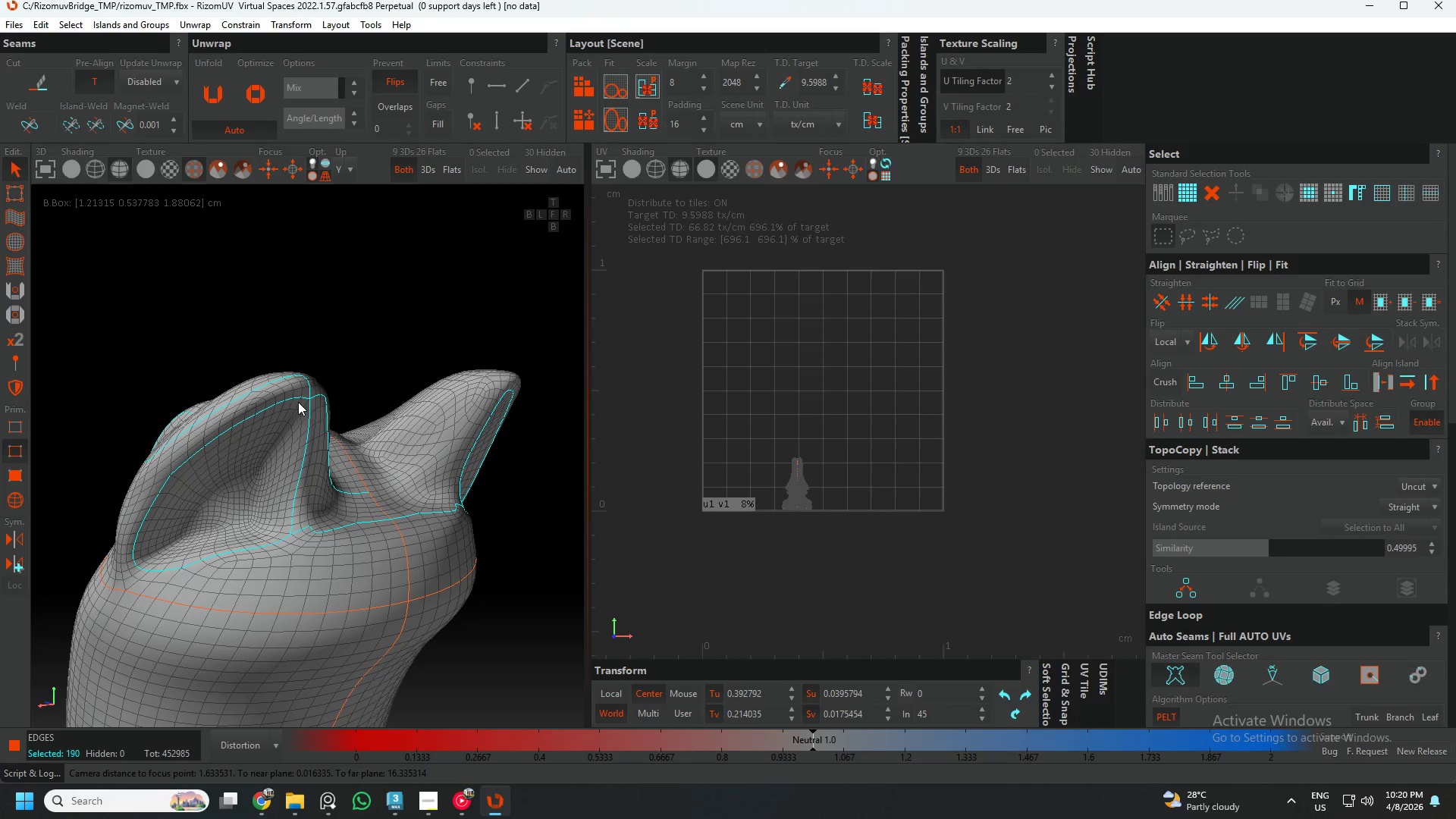 
hold_key(key=AltLeft, duration=1.28)
 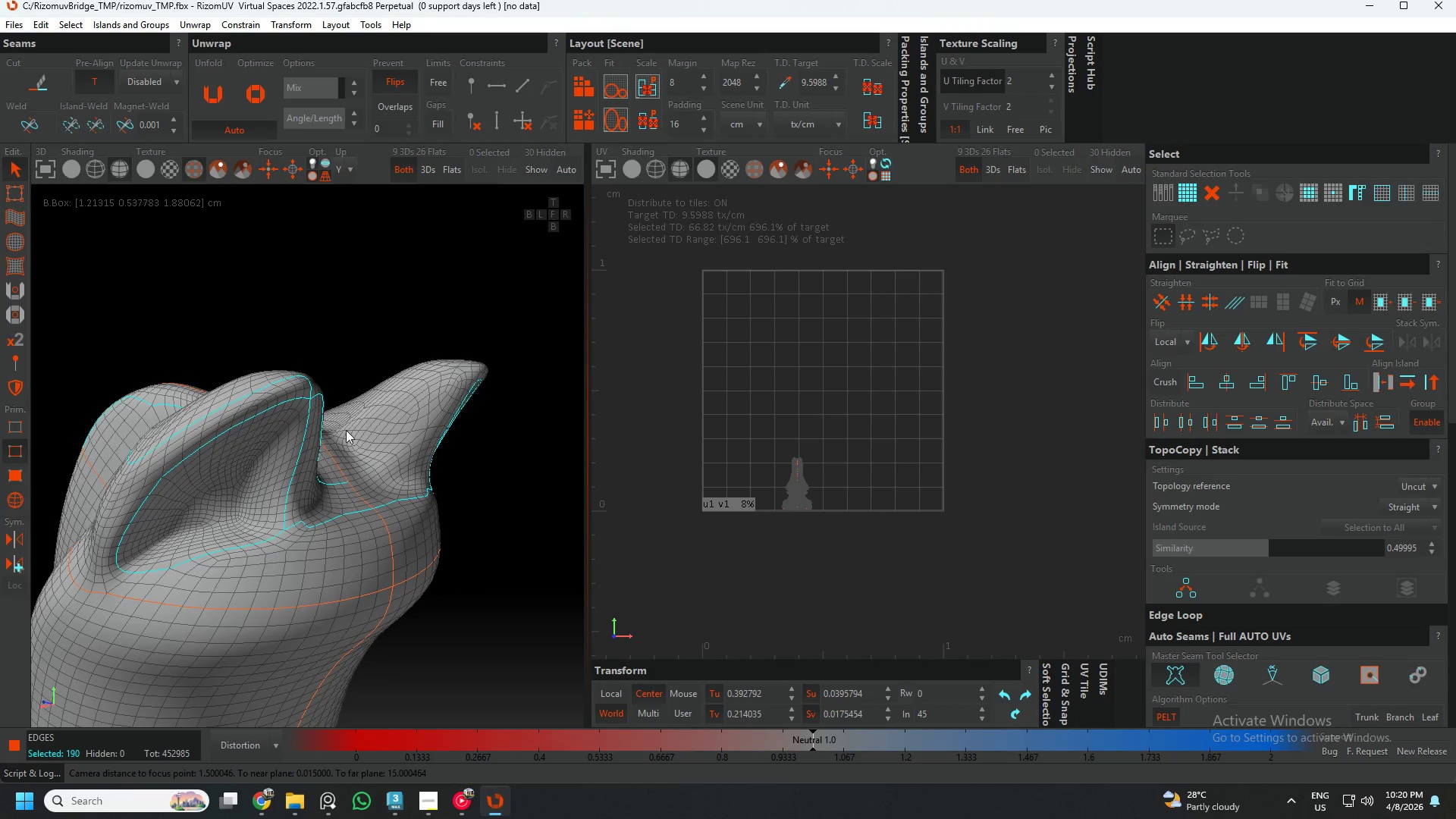 
hold_key(key=AltLeft, duration=1.5)
 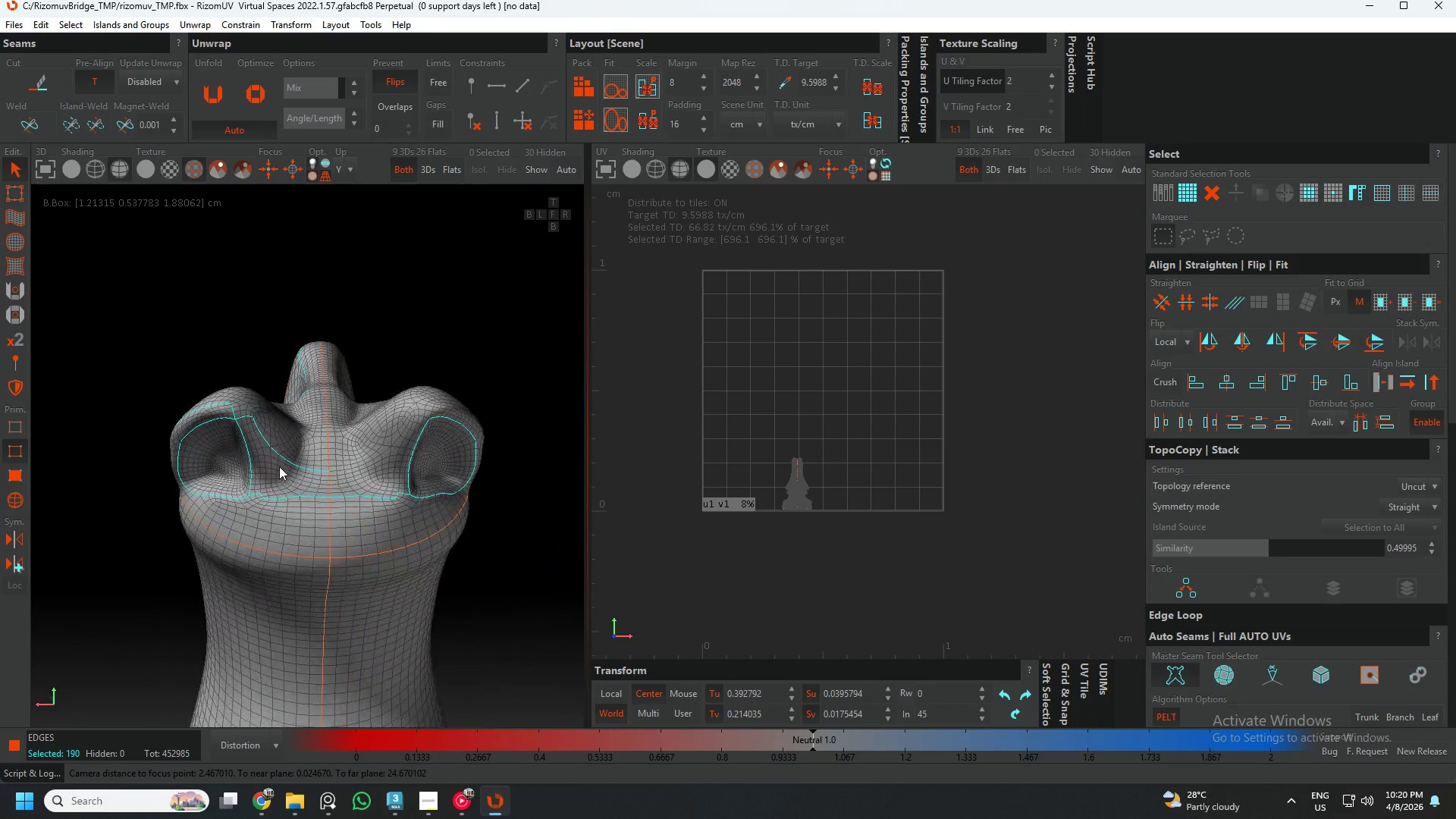 
scroll: coordinate [353, 435], scroll_direction: down, amount: 1.0
 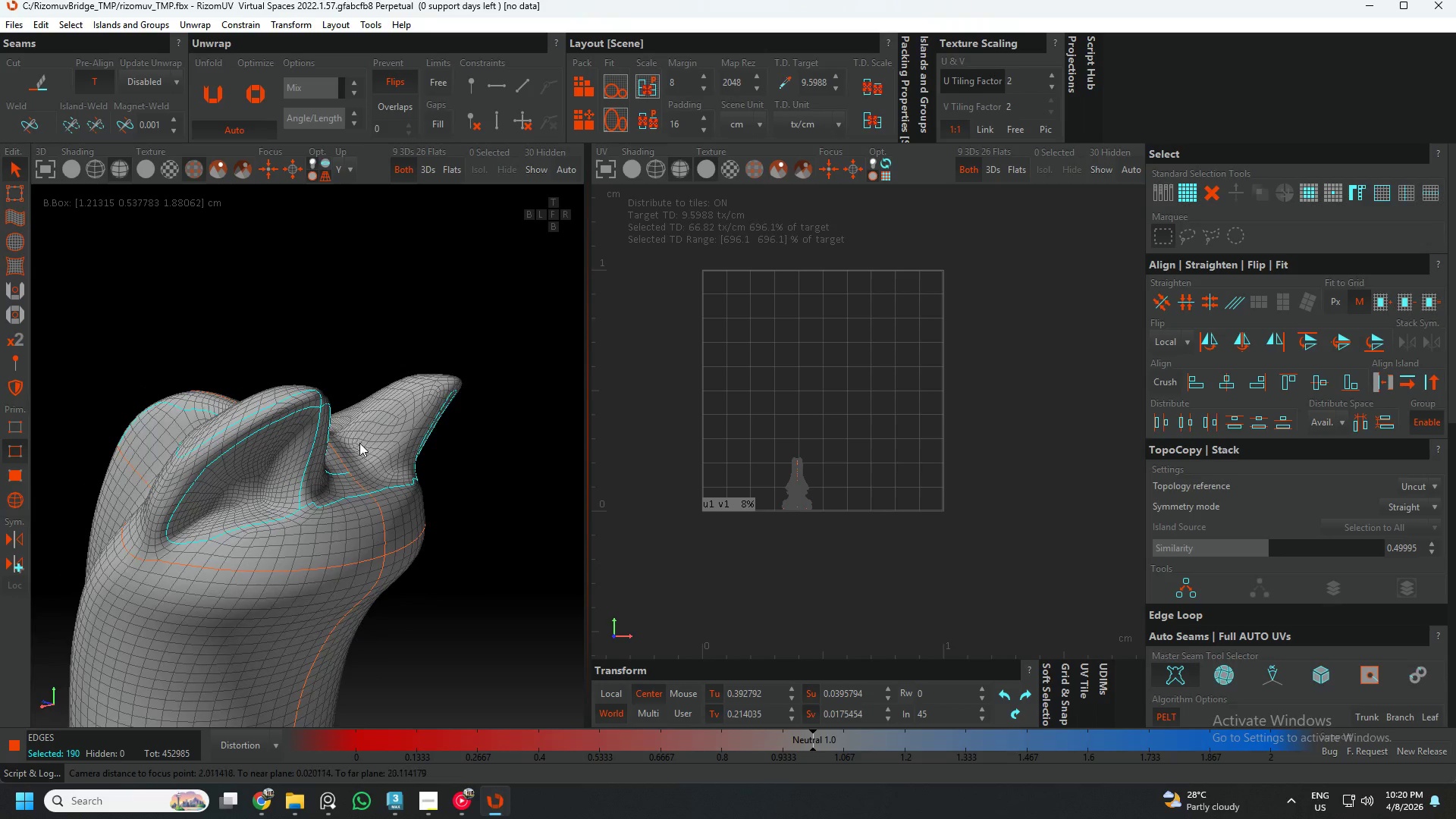 
hold_key(key=AltLeft, duration=0.62)
 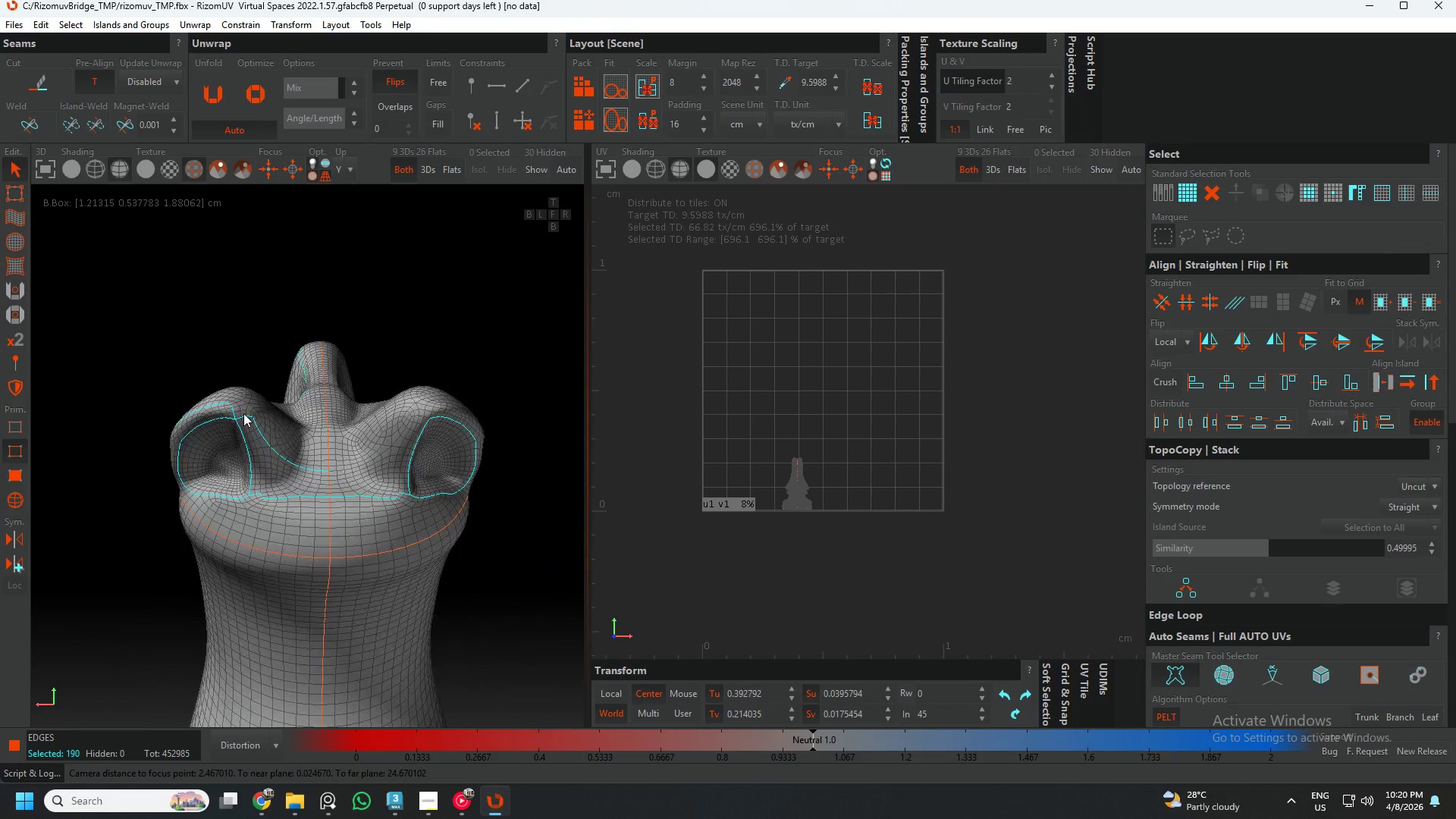 
hold_key(key=AltLeft, duration=1.5)
 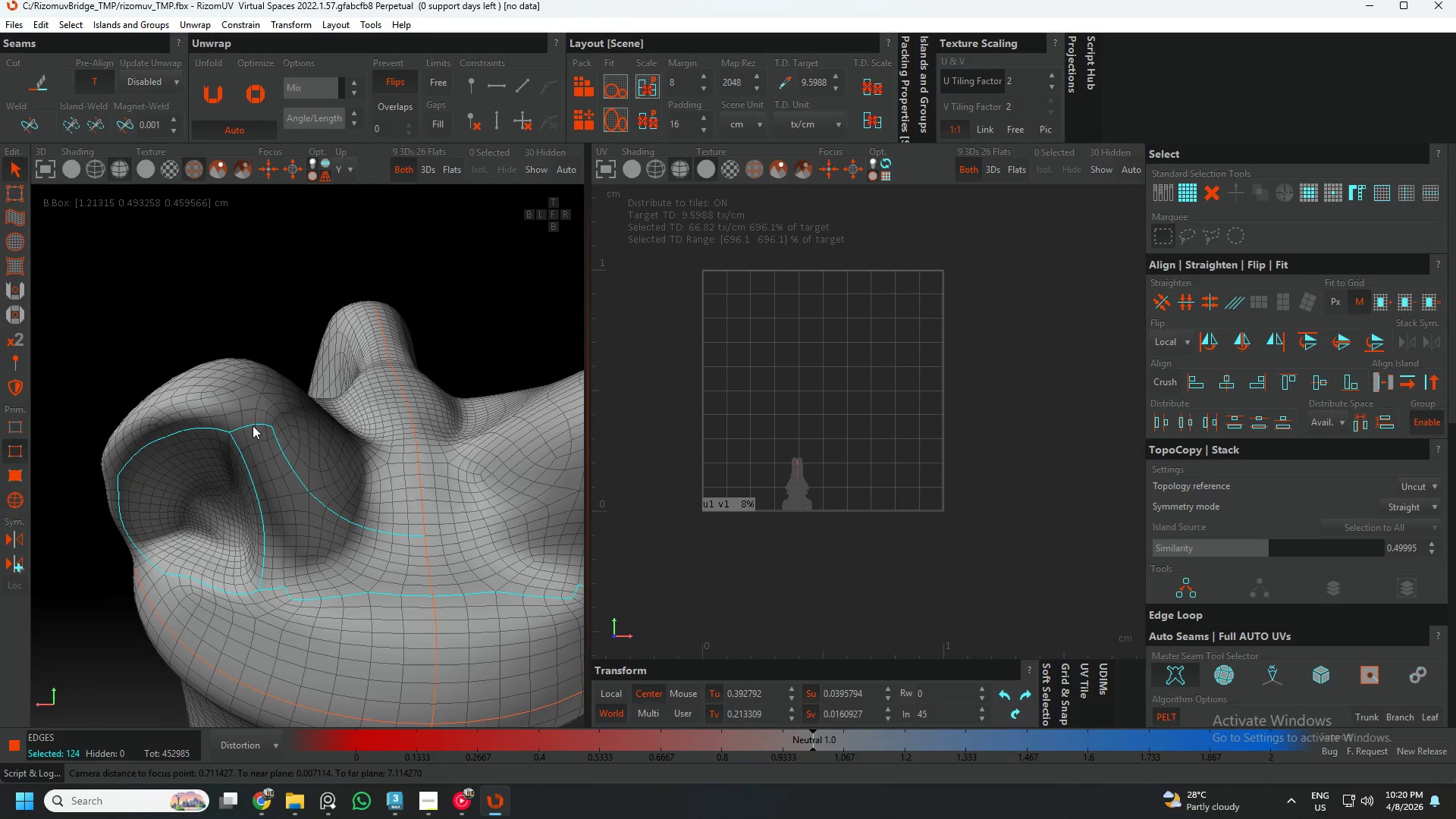 
scroll: coordinate [237, 413], scroll_direction: up, amount: 5.0
 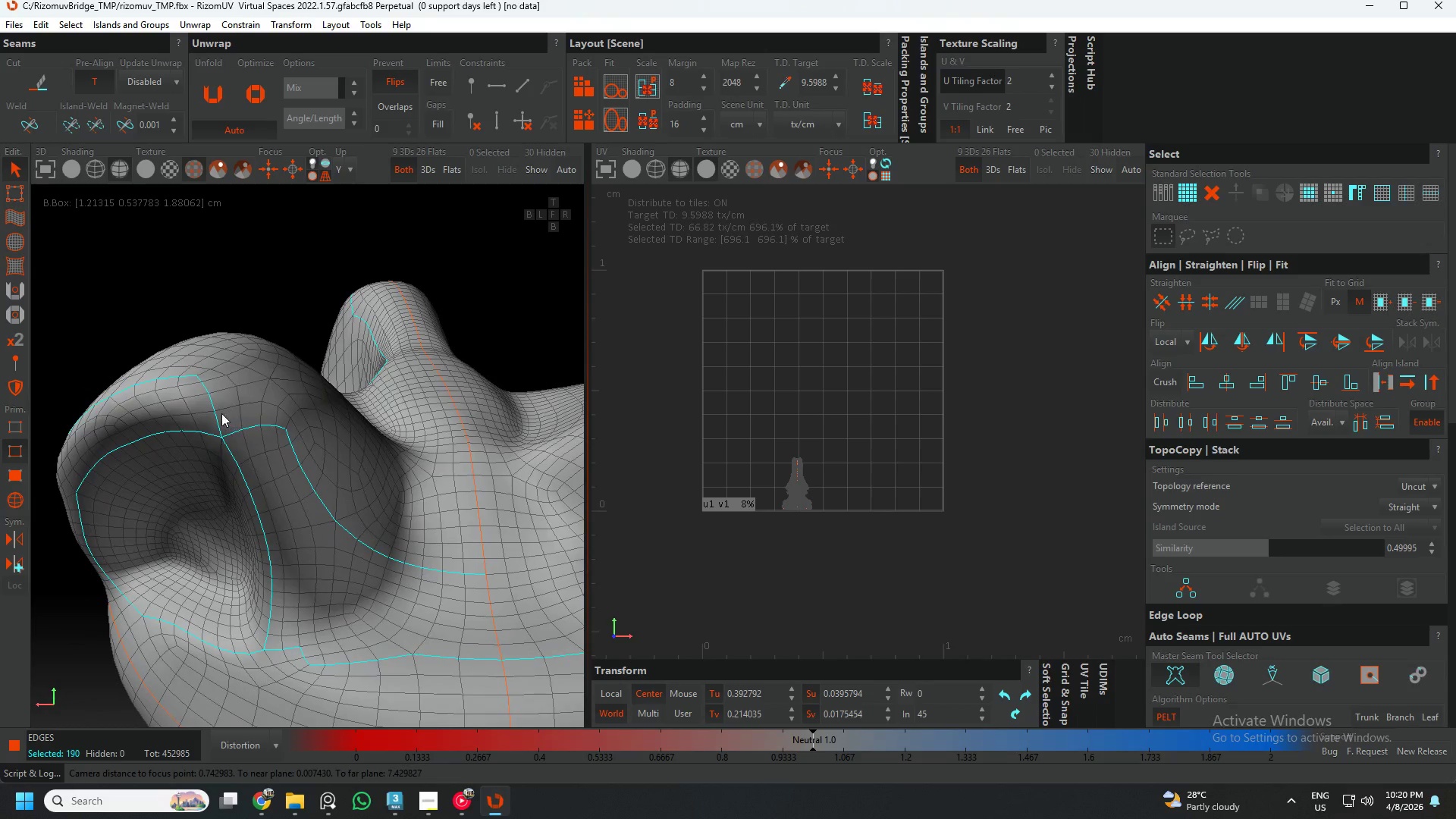 
left_click([216, 416])
 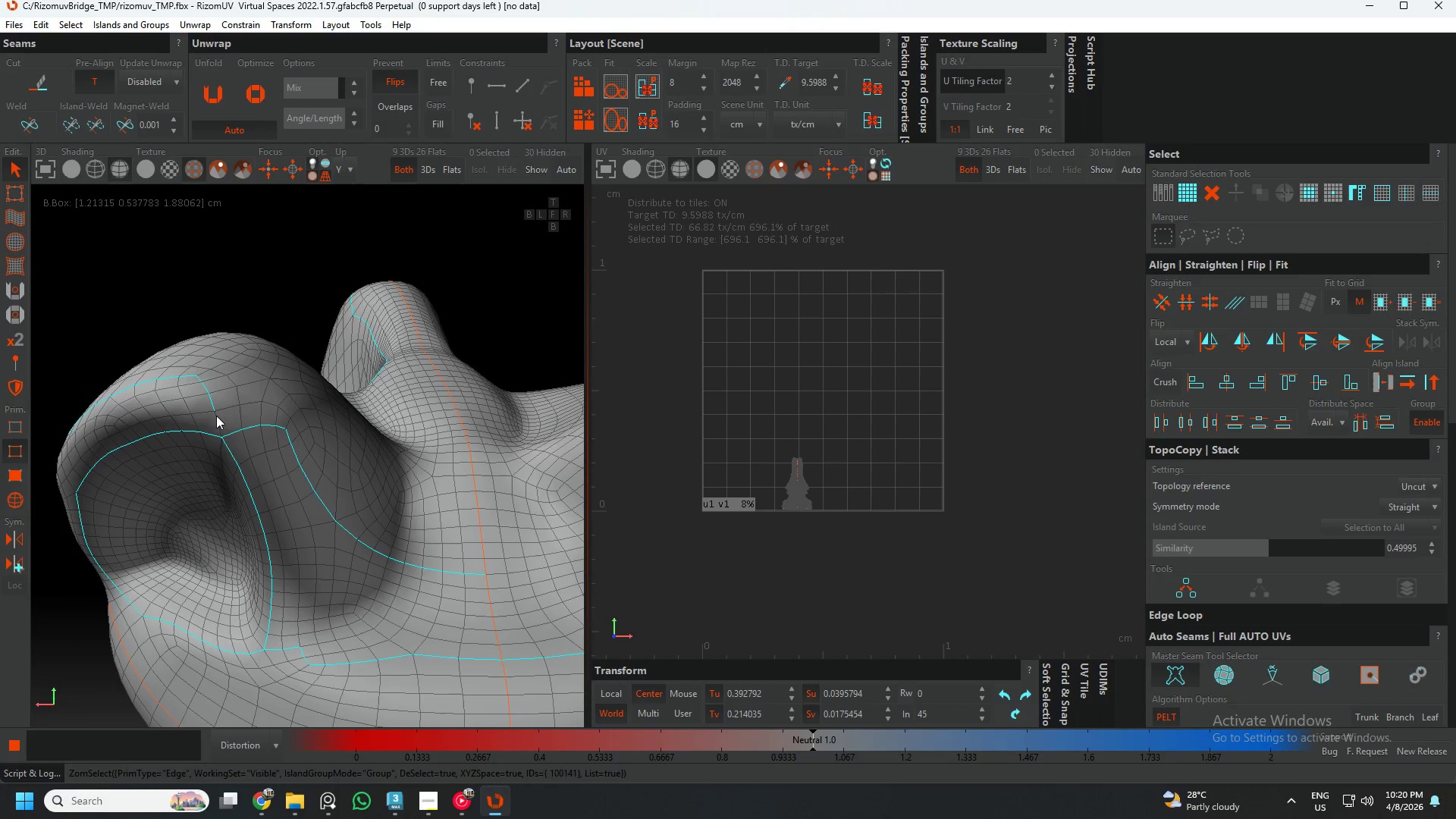 
double_click([216, 416])
 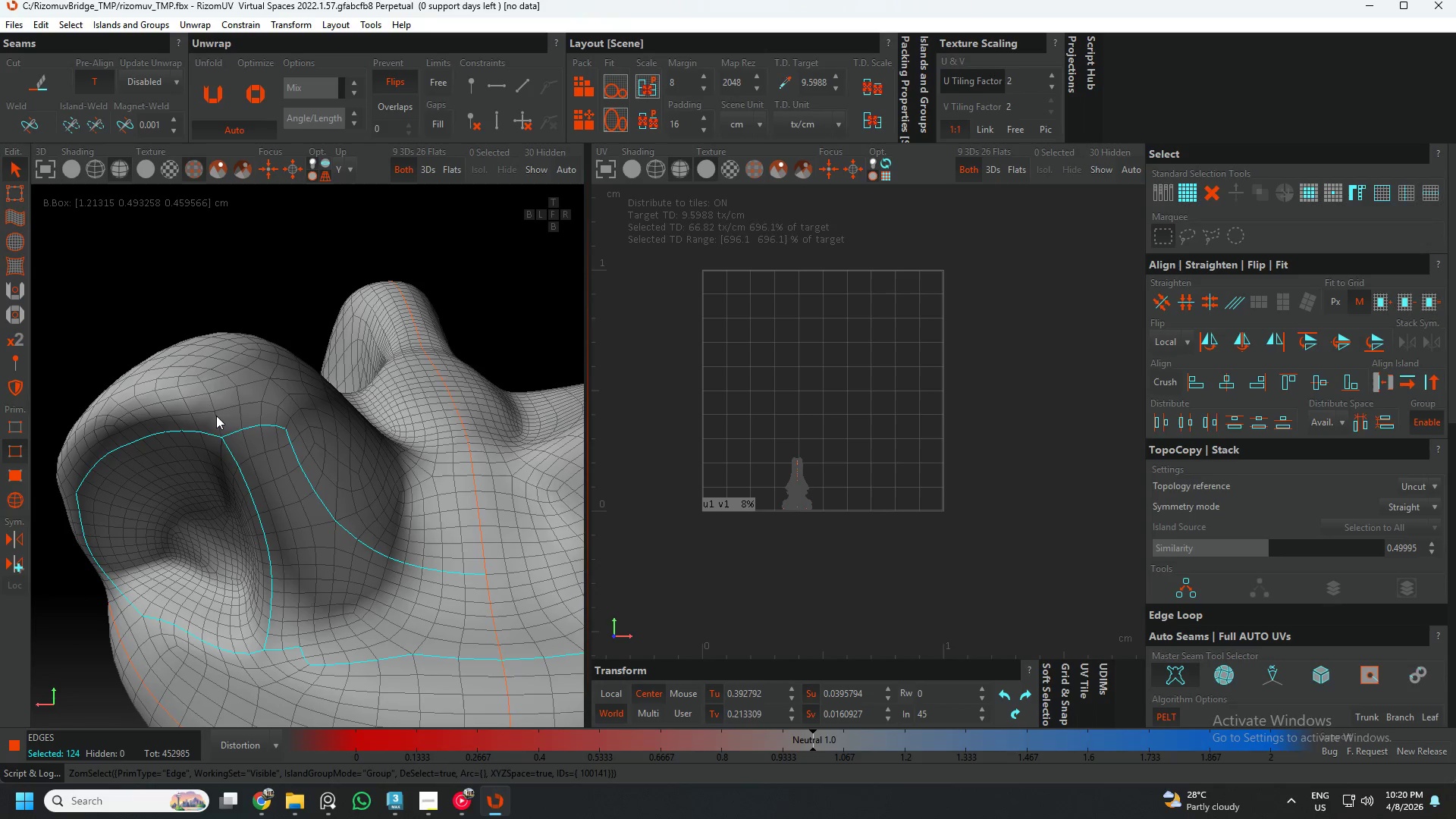 
key(Alt+AltLeft)
 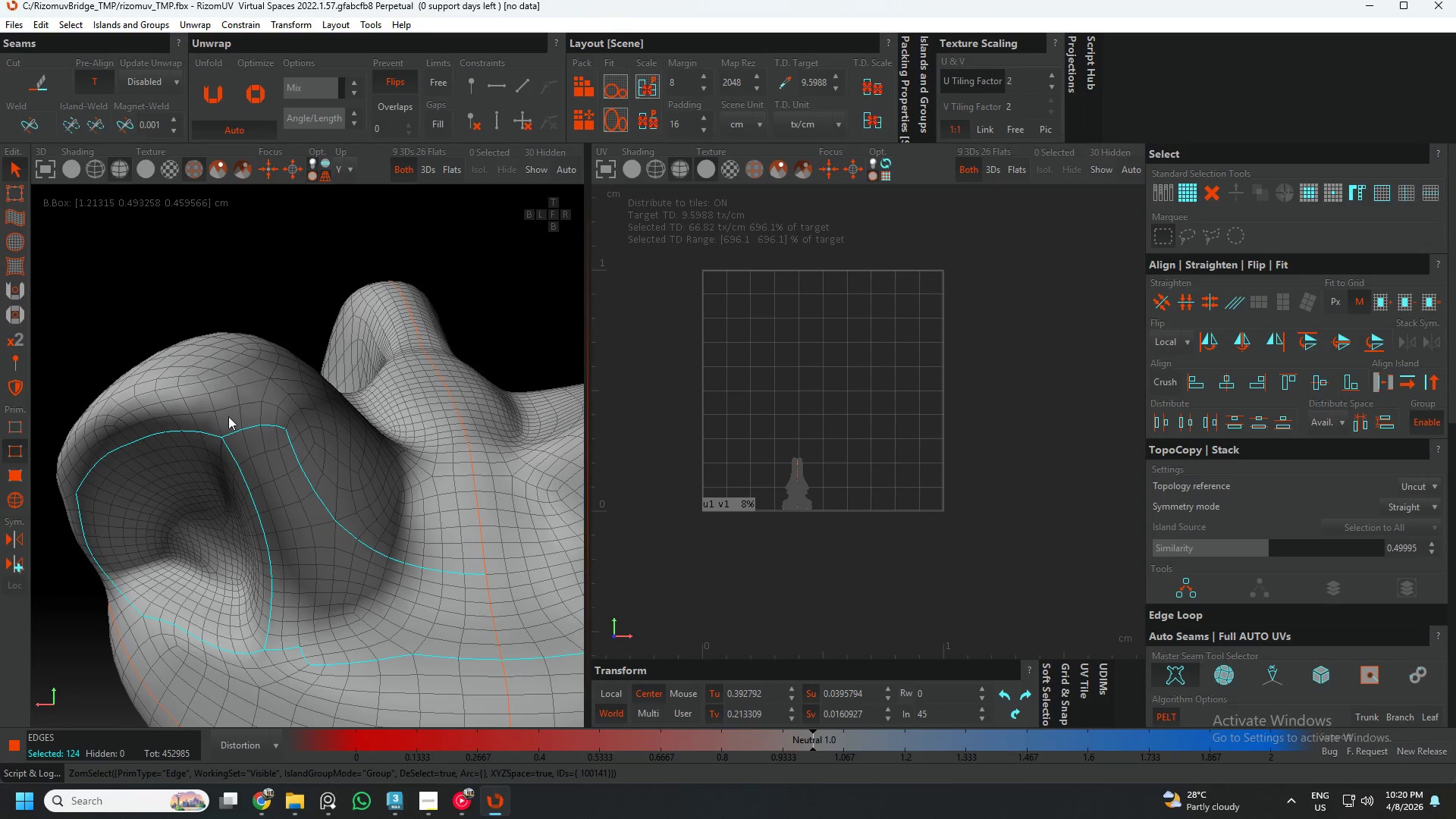 
key(Alt+AltLeft)
 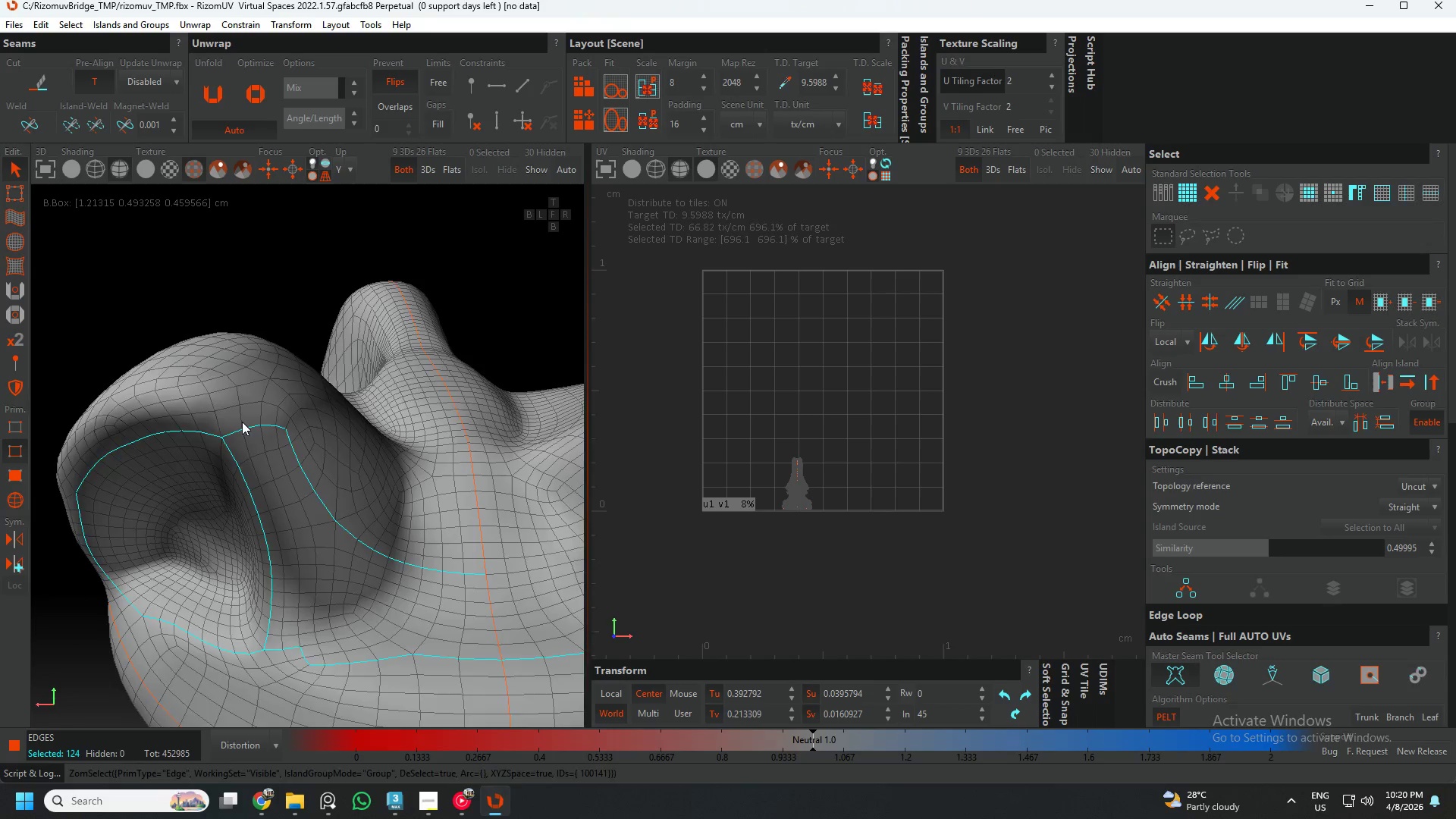 
hold_key(key=AltLeft, duration=1.47)
scroll: coordinate [246, 423], scroll_direction: down, amount: 2.0
 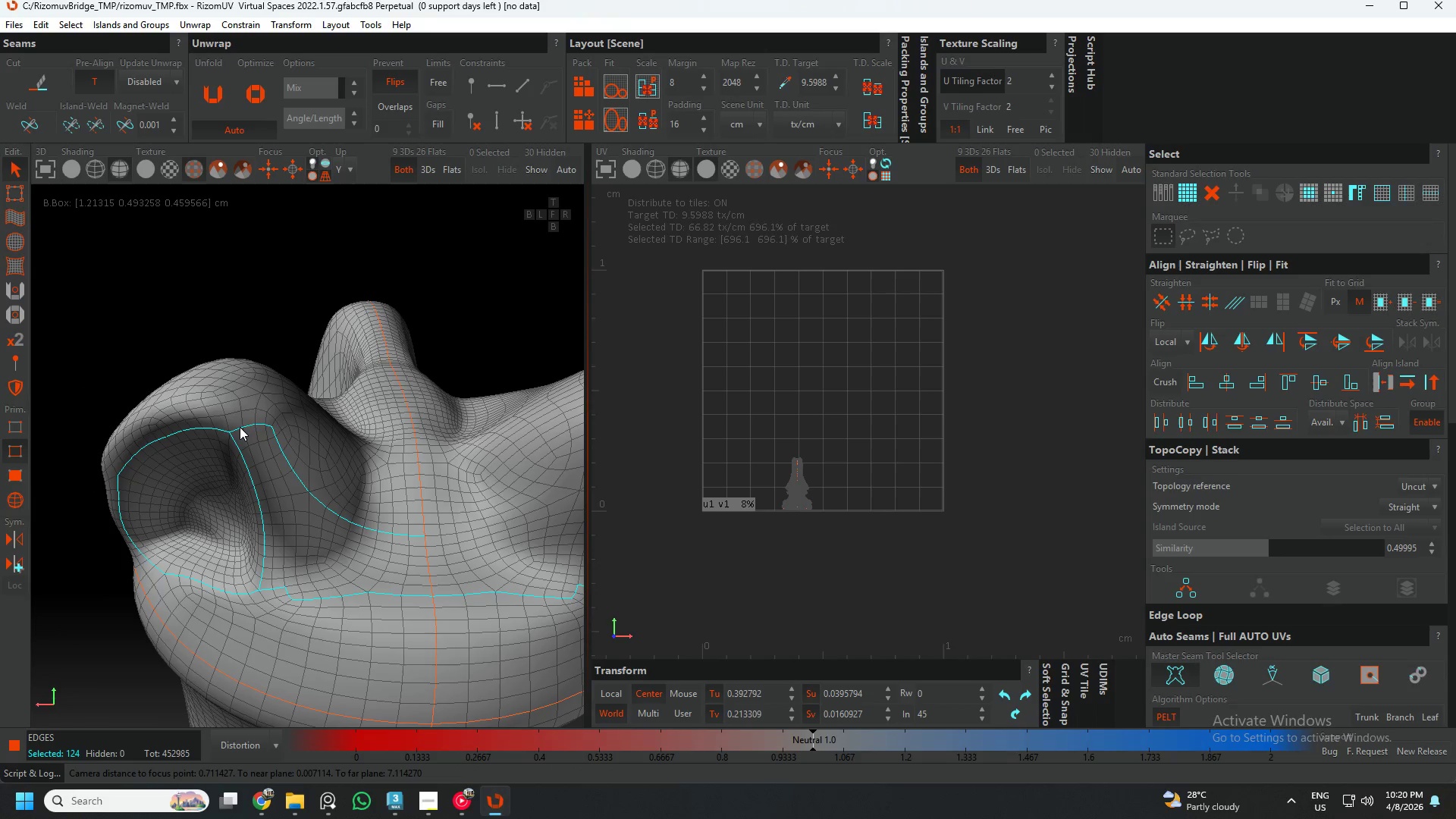 
left_click([240, 427])
 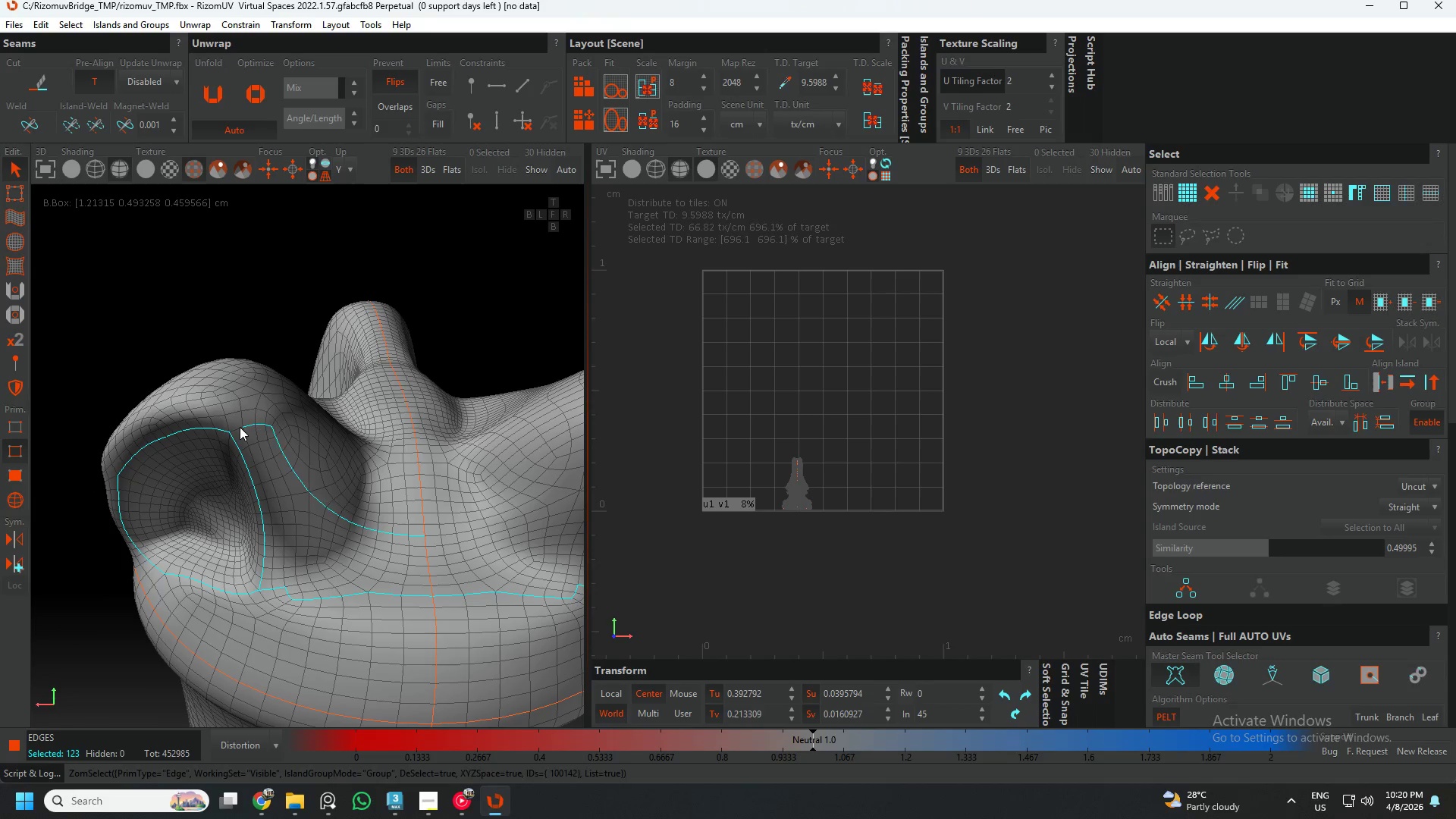 
double_click([240, 427])
 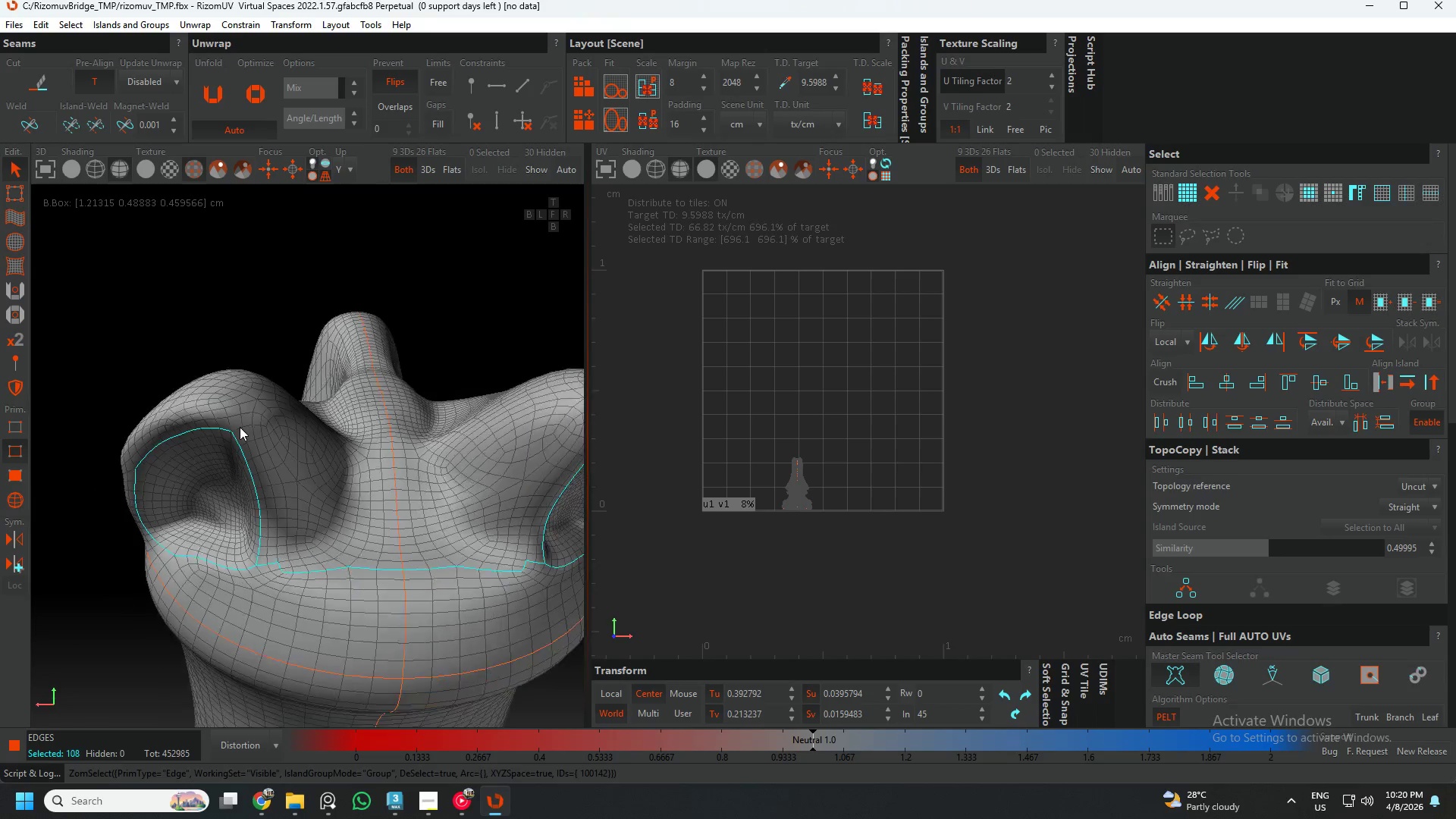 
hold_key(key=AltLeft, duration=1.52)
 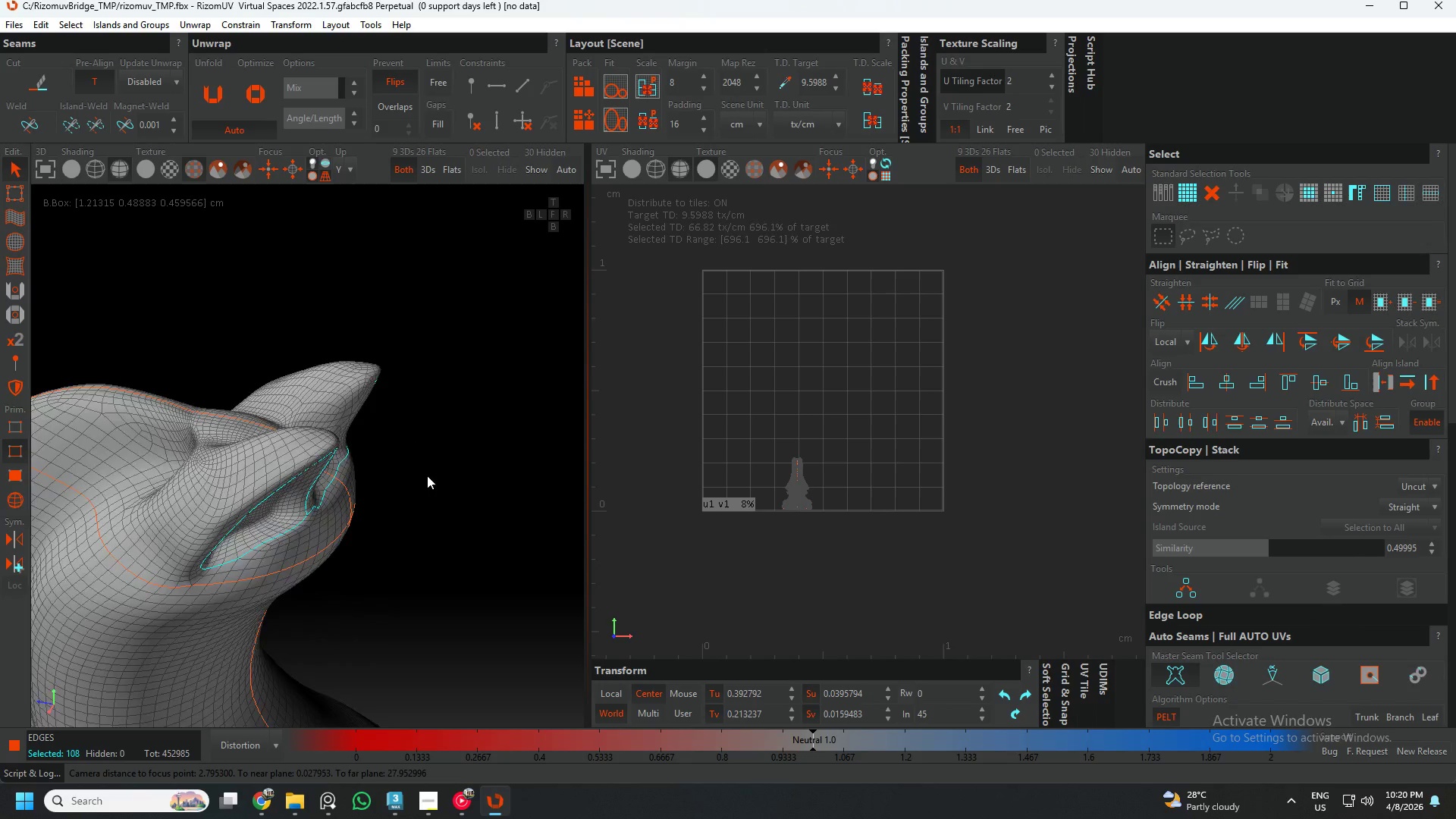 
scroll: coordinate [242, 428], scroll_direction: down, amount: 5.0
 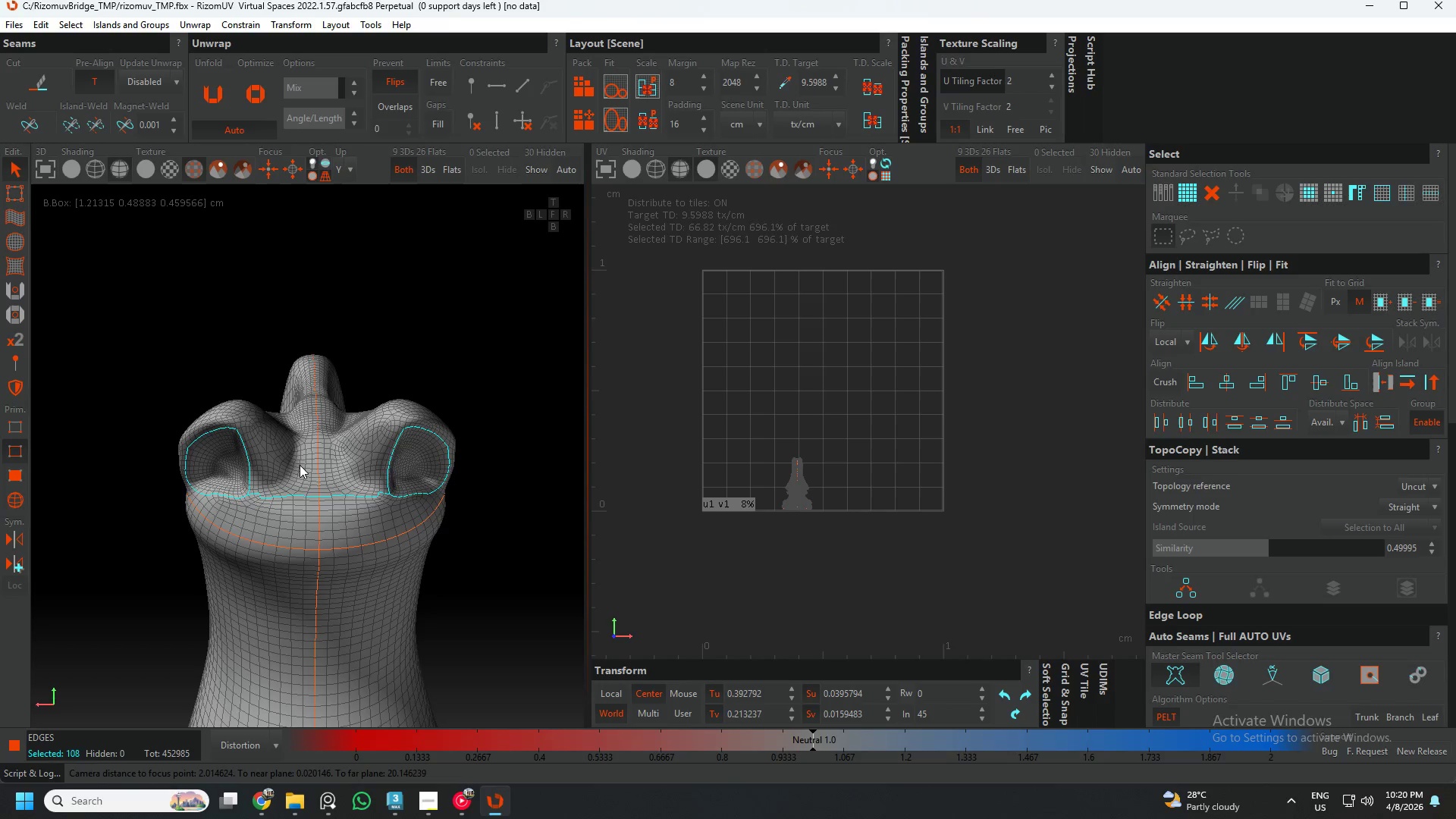 
hold_key(key=AltLeft, duration=1.17)
 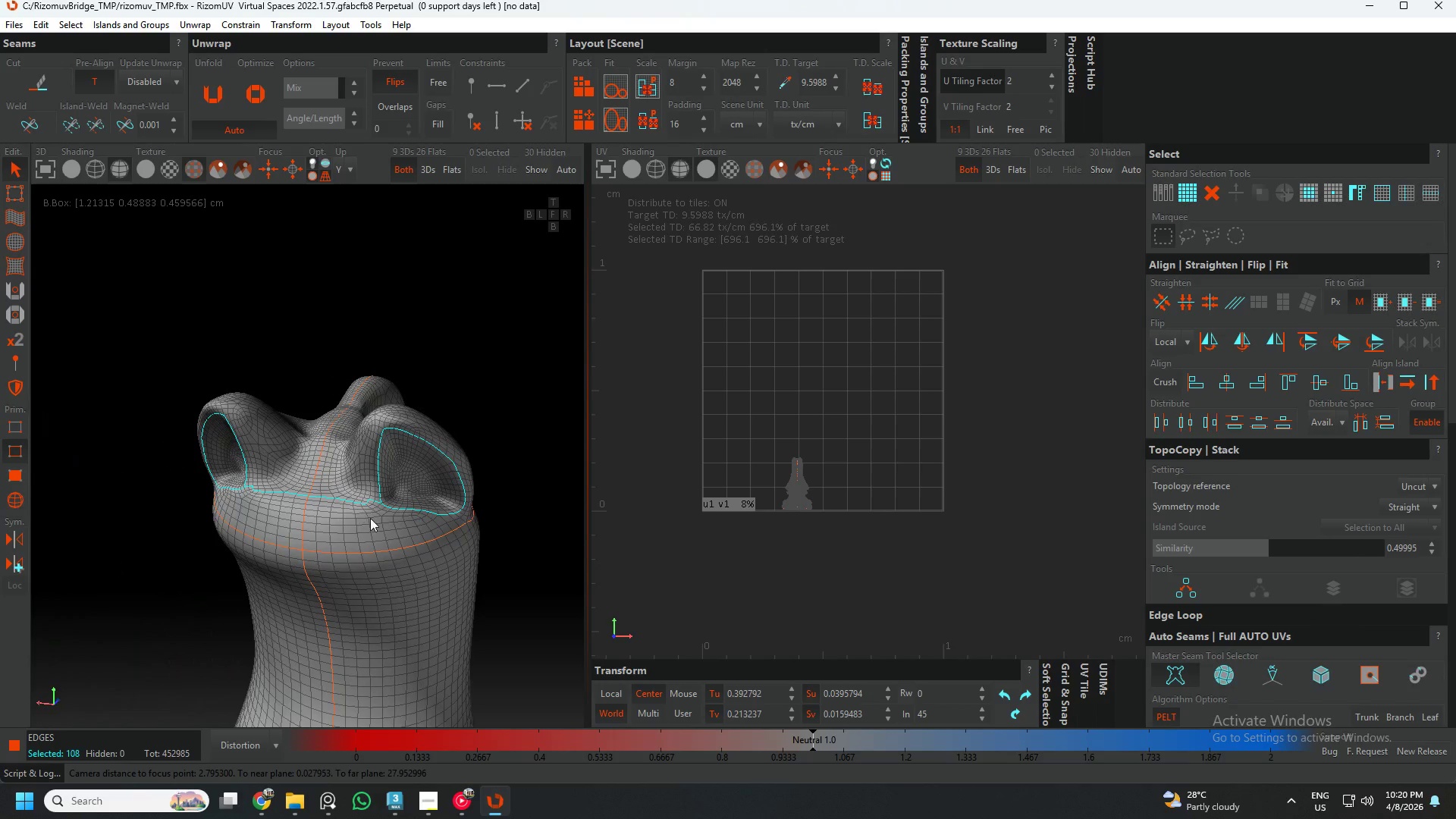 
hold_key(key=AltLeft, duration=0.41)
 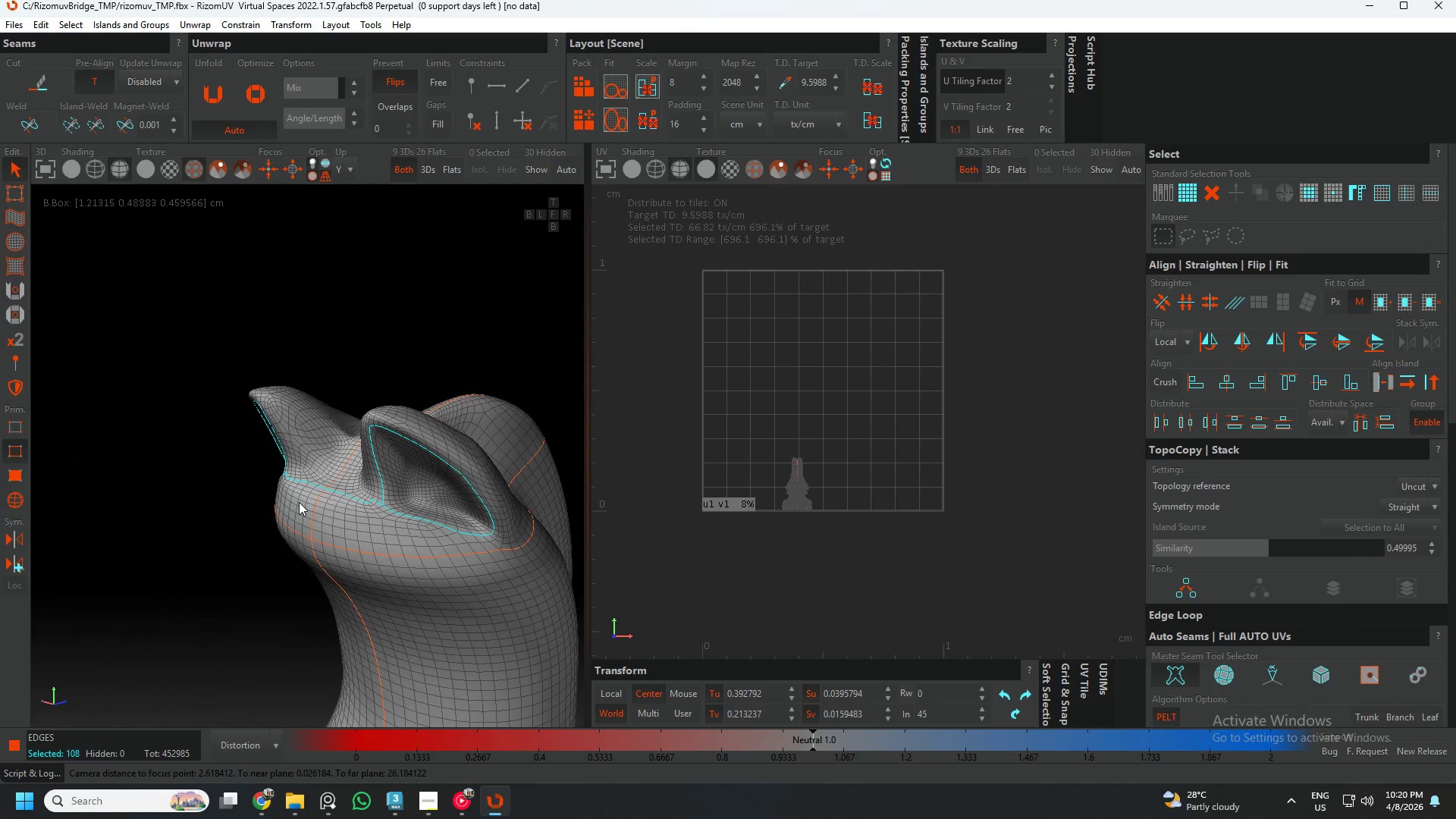 
key(C)
 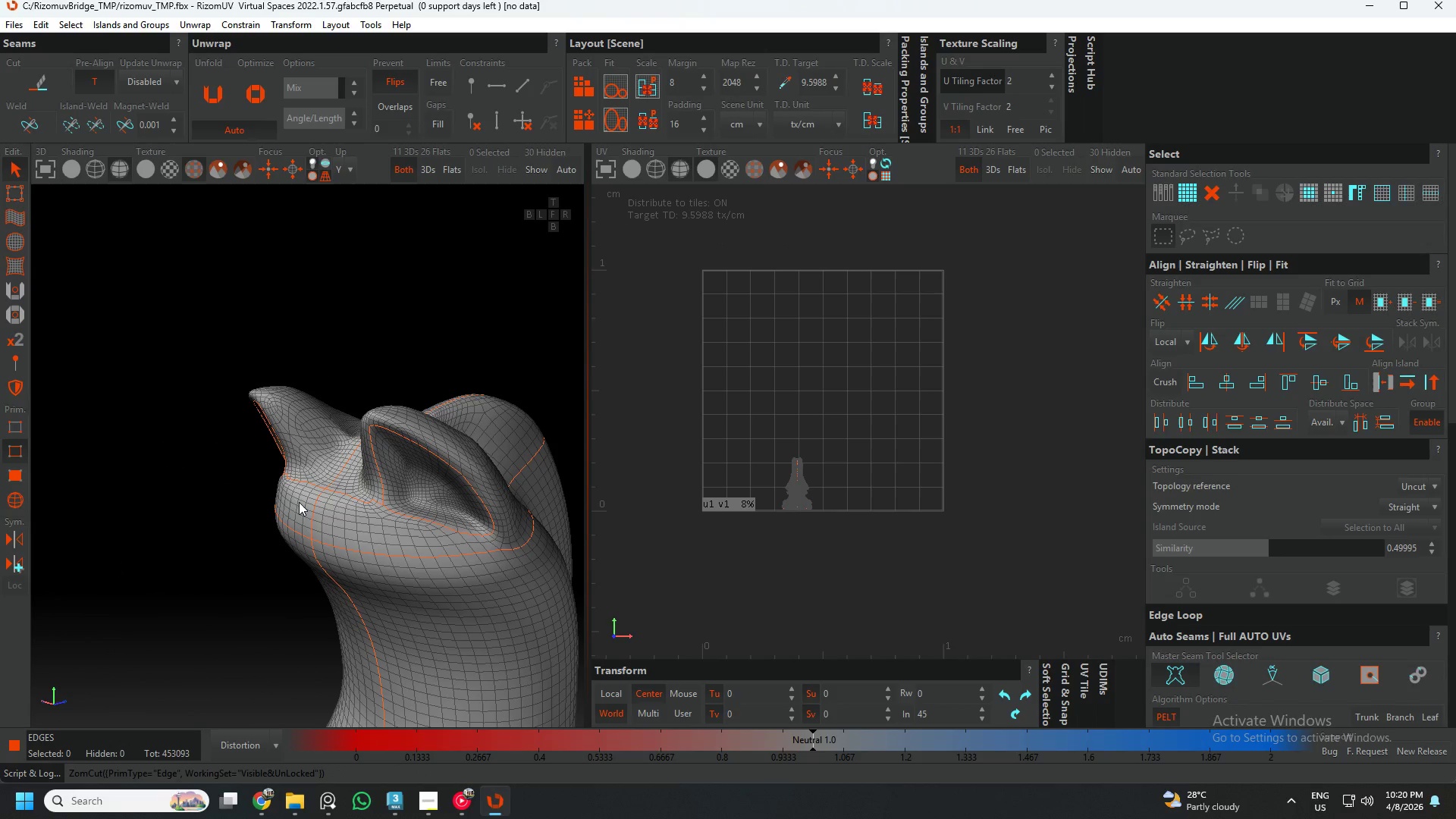 
scroll: coordinate [327, 503], scroll_direction: down, amount: 2.0
 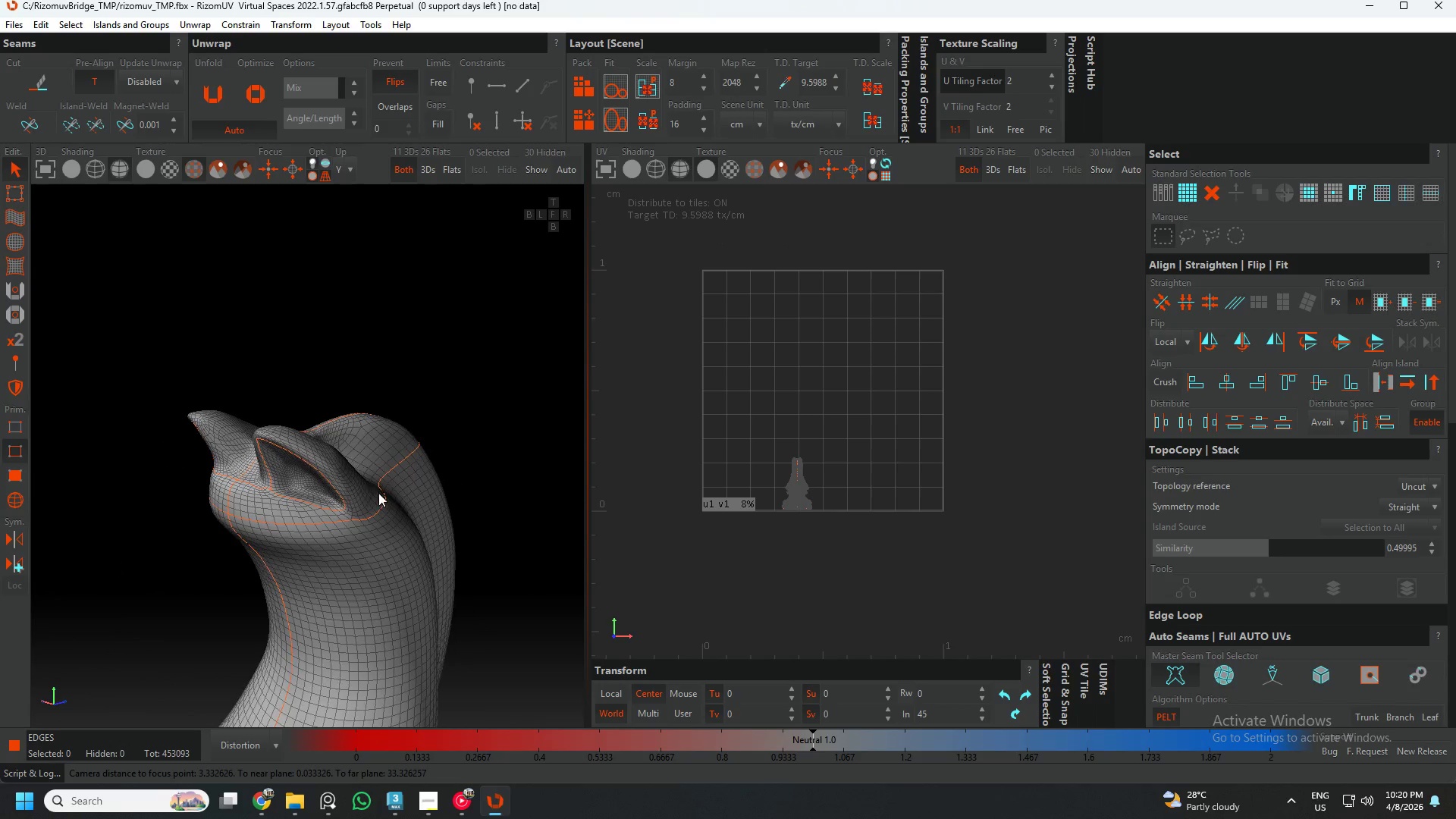 
scroll: coordinate [300, 450], scroll_direction: up, amount: 3.0
 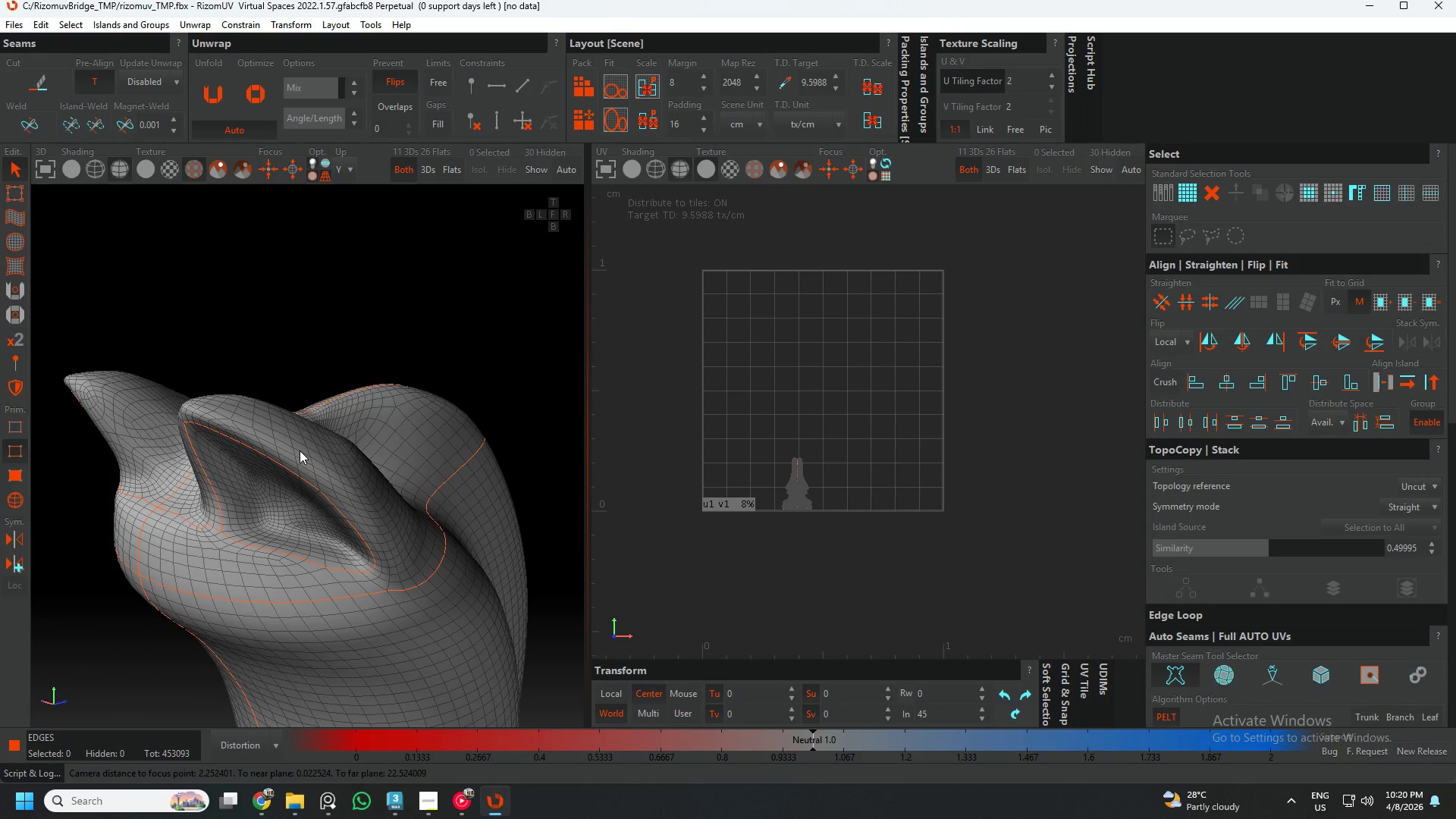 
hold_key(key=AltLeft, duration=1.2)
 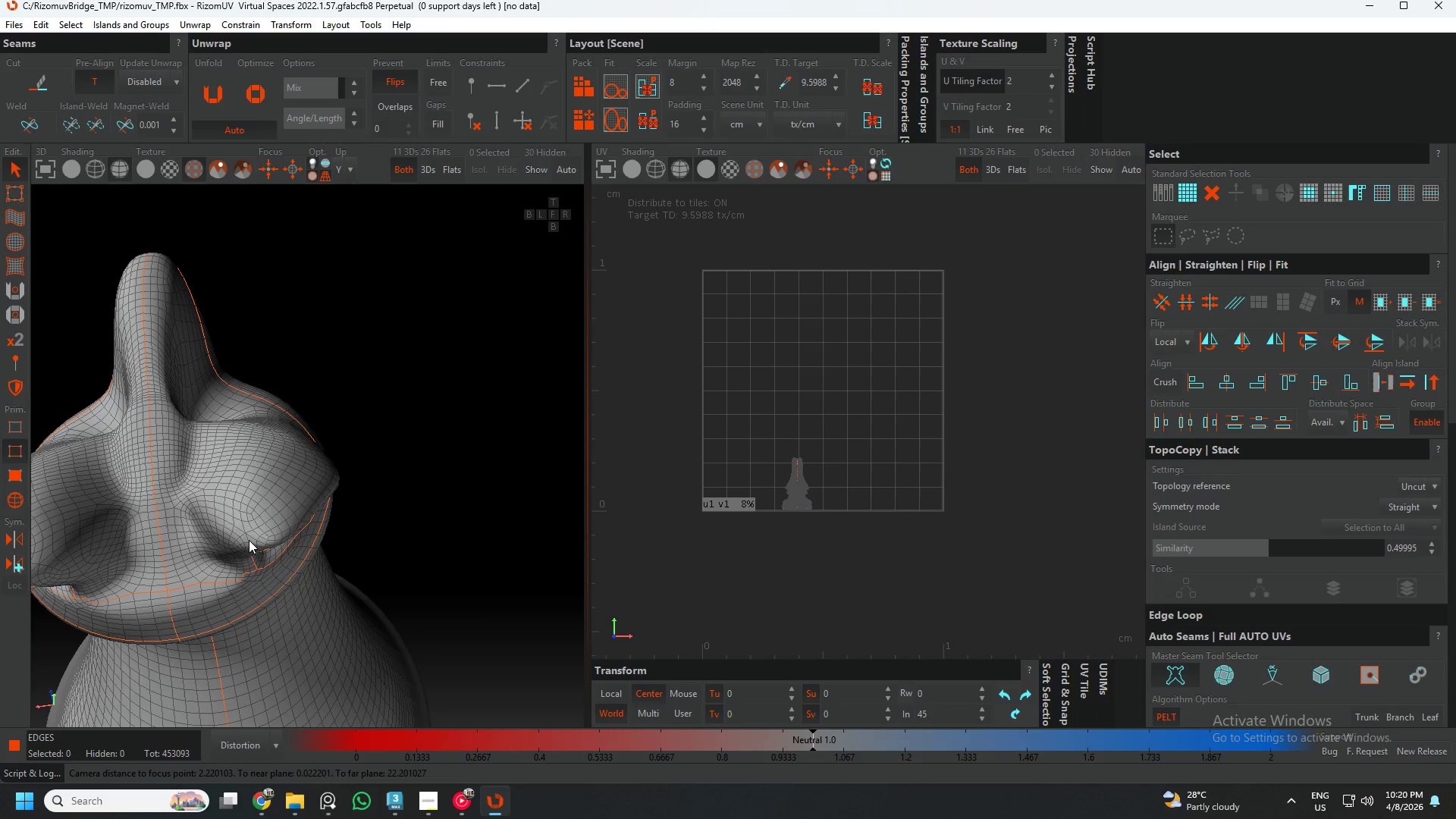 
scroll: coordinate [301, 449], scroll_direction: down, amount: 1.0
 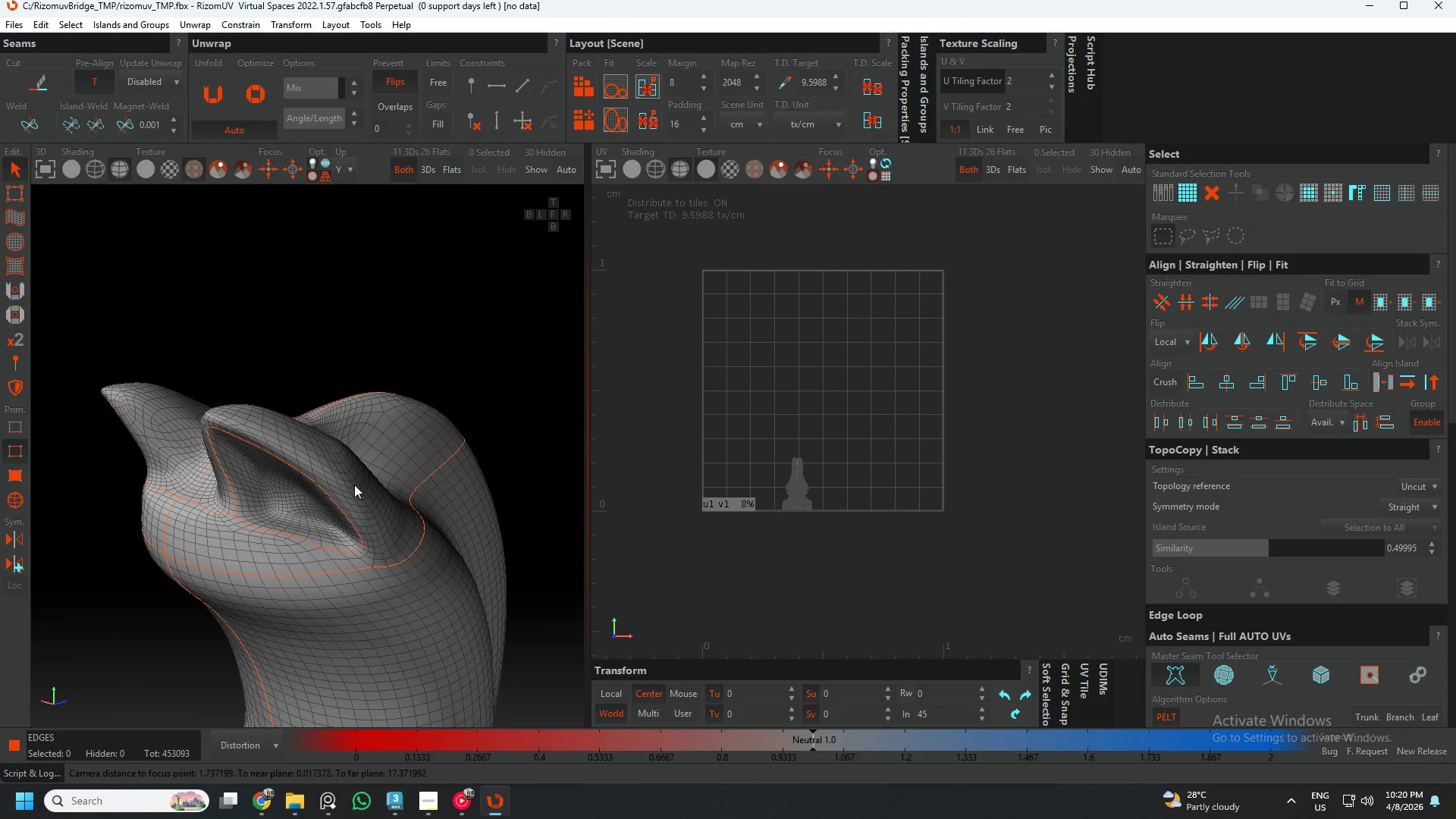 
hold_key(key=AltLeft, duration=0.34)
 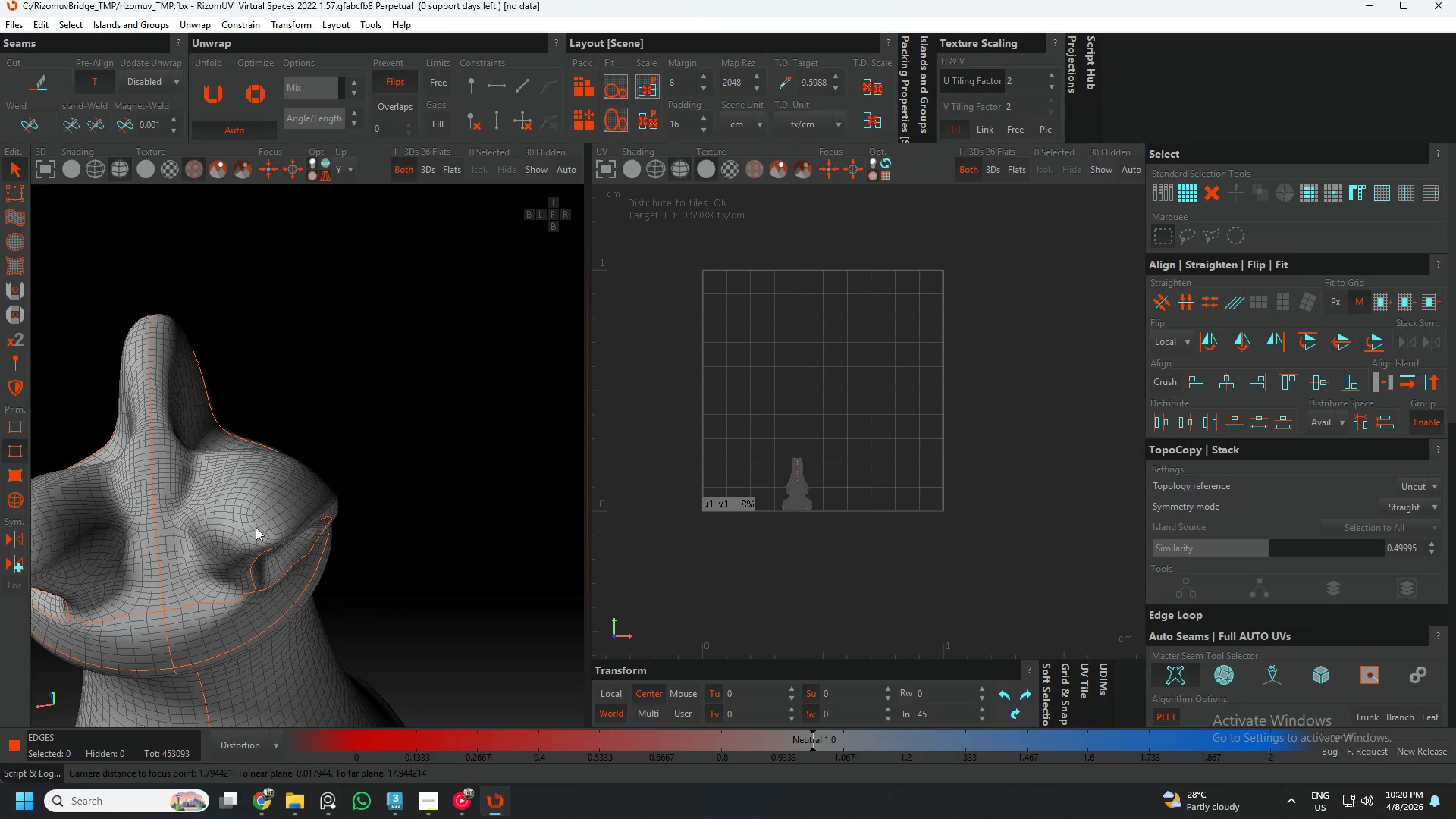 
hold_key(key=AltLeft, duration=0.81)
 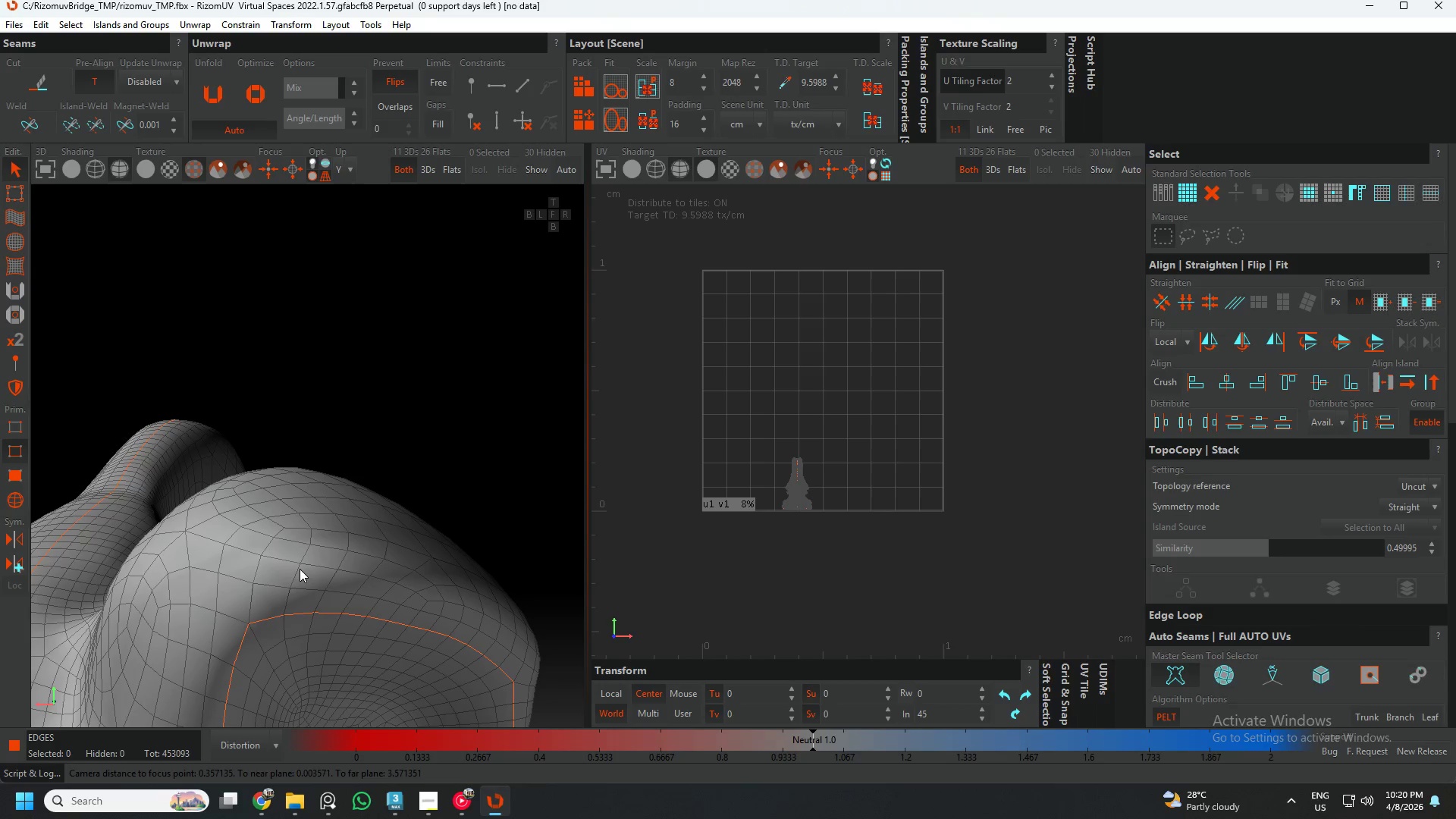 
scroll: coordinate [300, 570], scroll_direction: up, amount: 6.0
 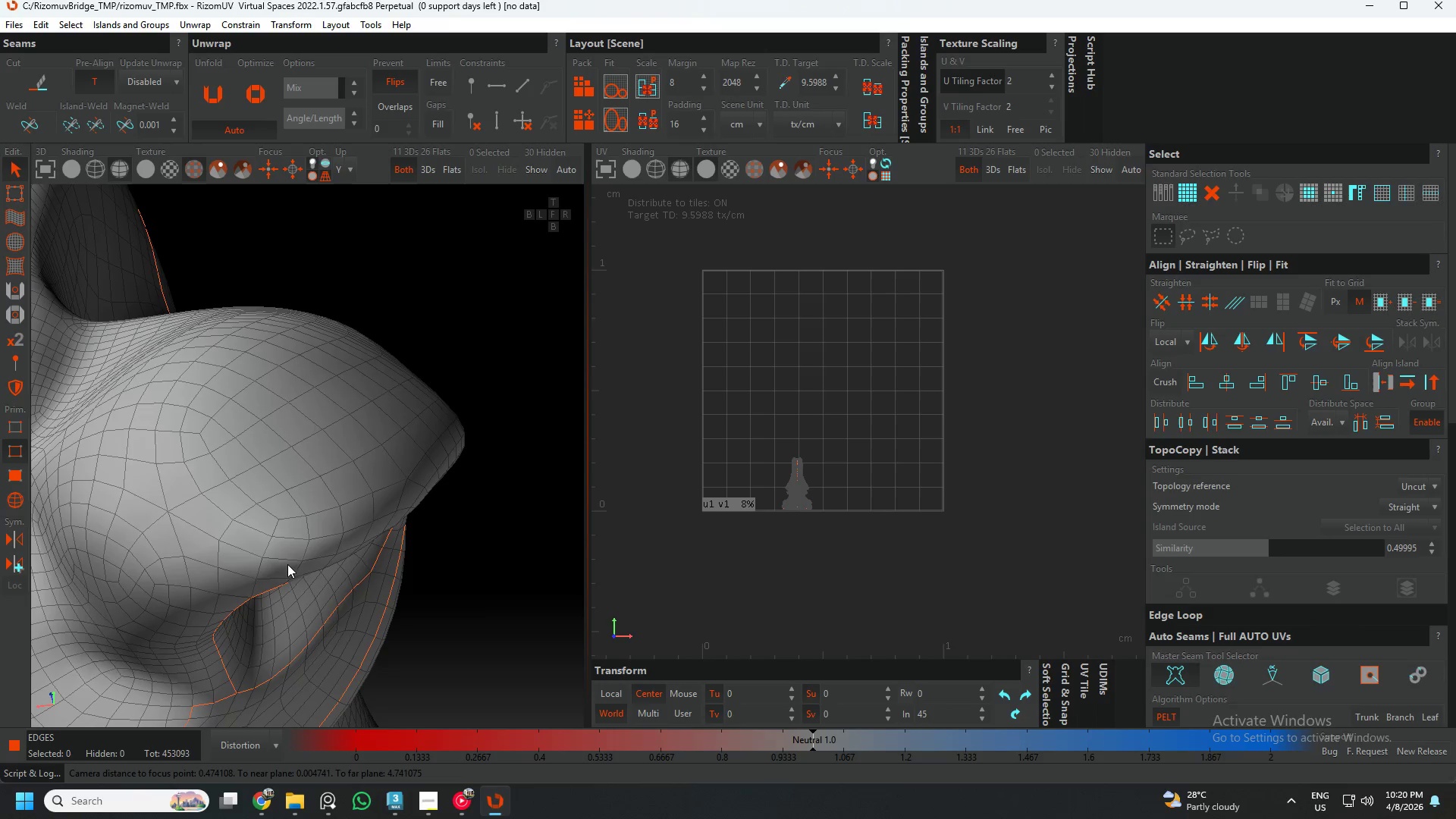 
double_click([300, 569])
 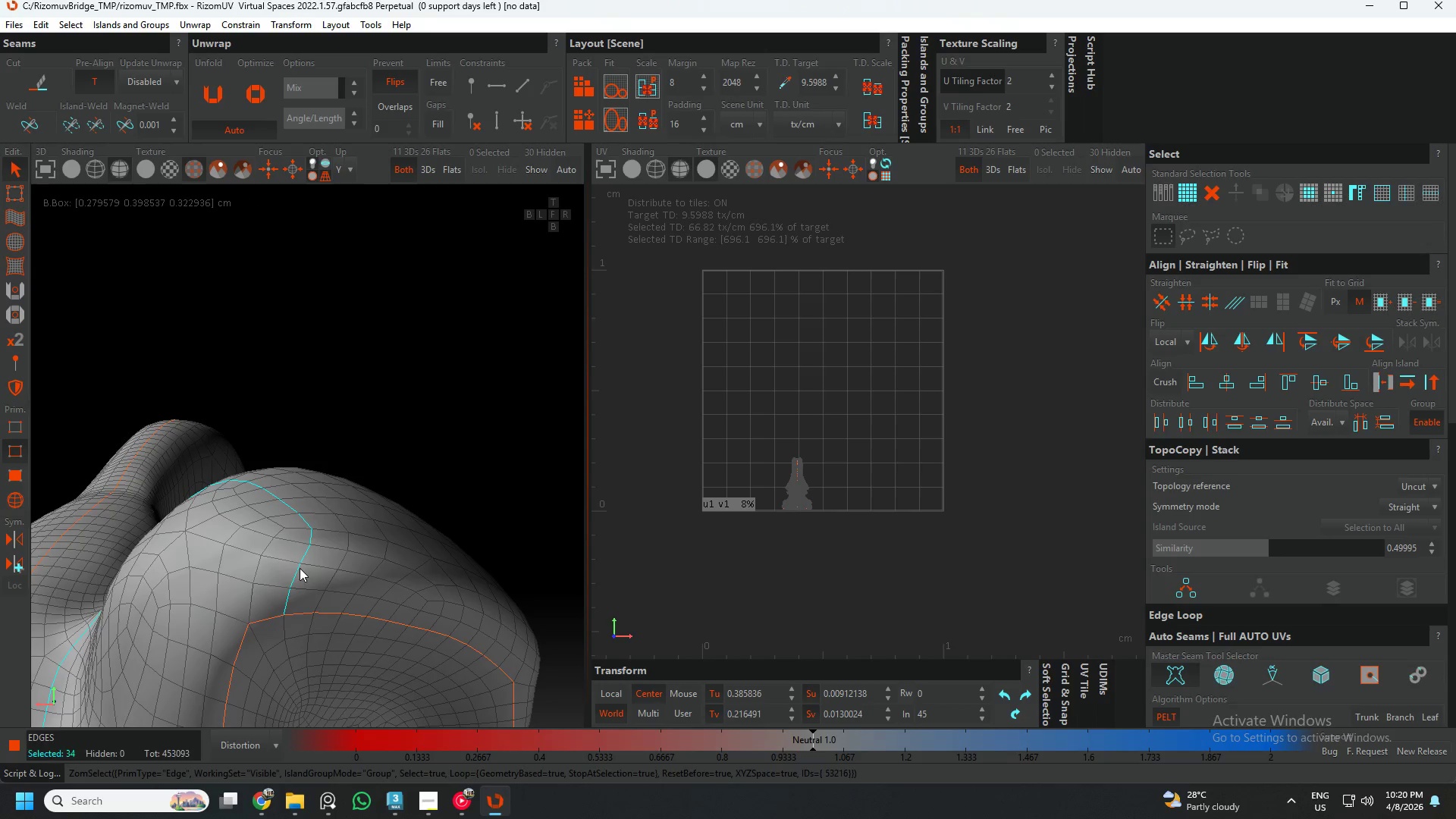 
hold_key(key=AltLeft, duration=0.64)
 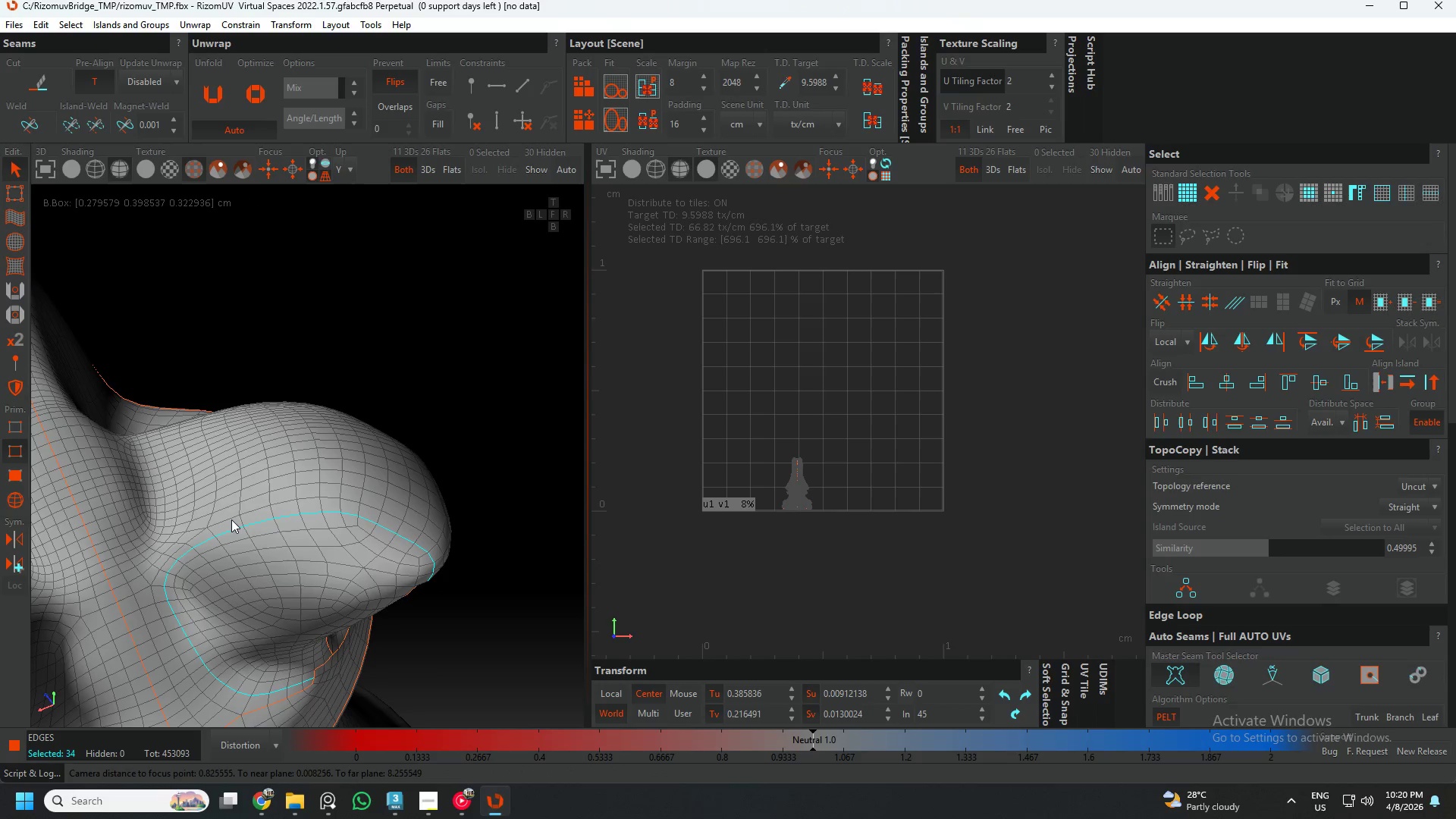 
scroll: coordinate [300, 567], scroll_direction: down, amount: 4.0
 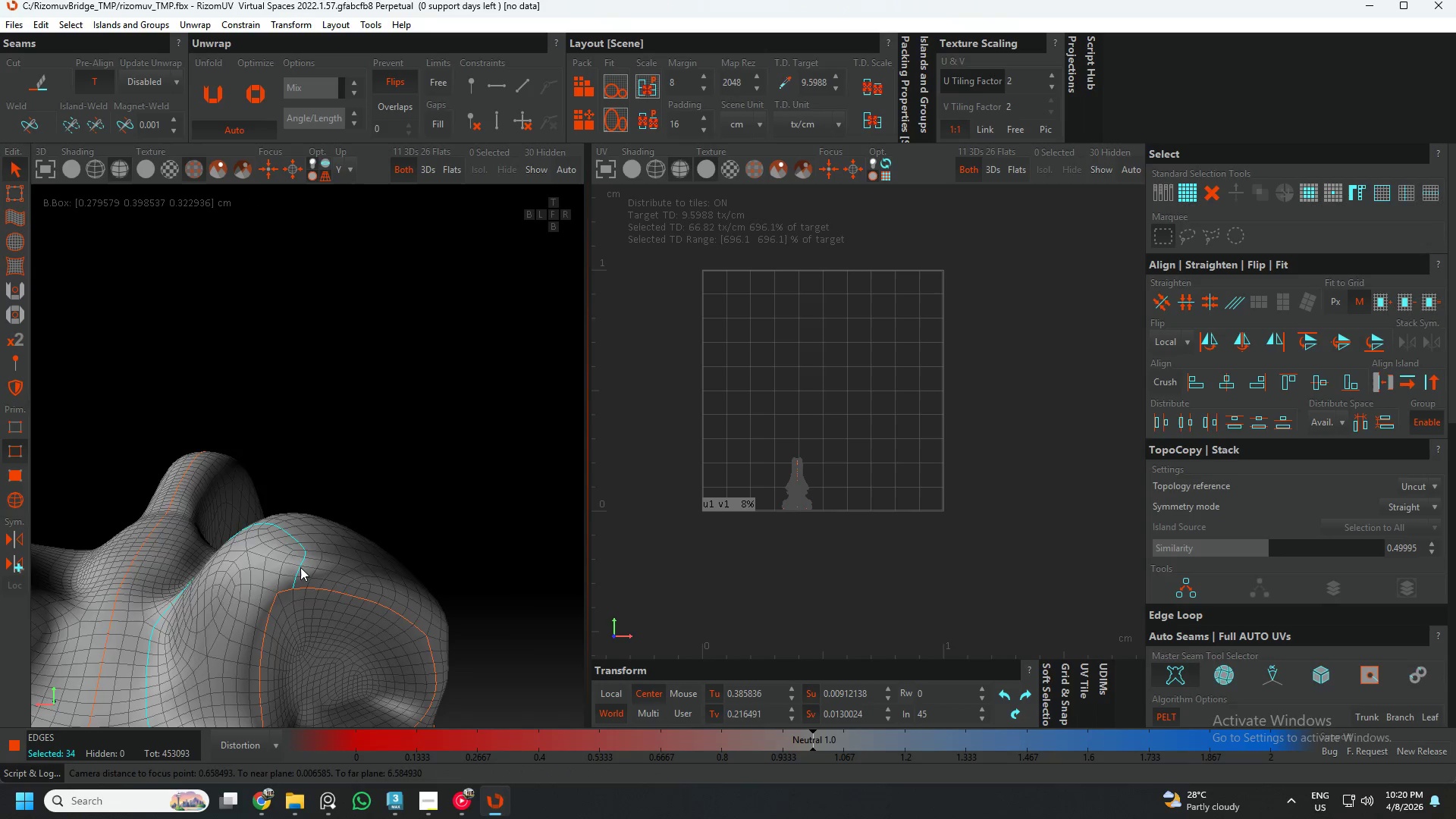 
double_click([230, 519])
 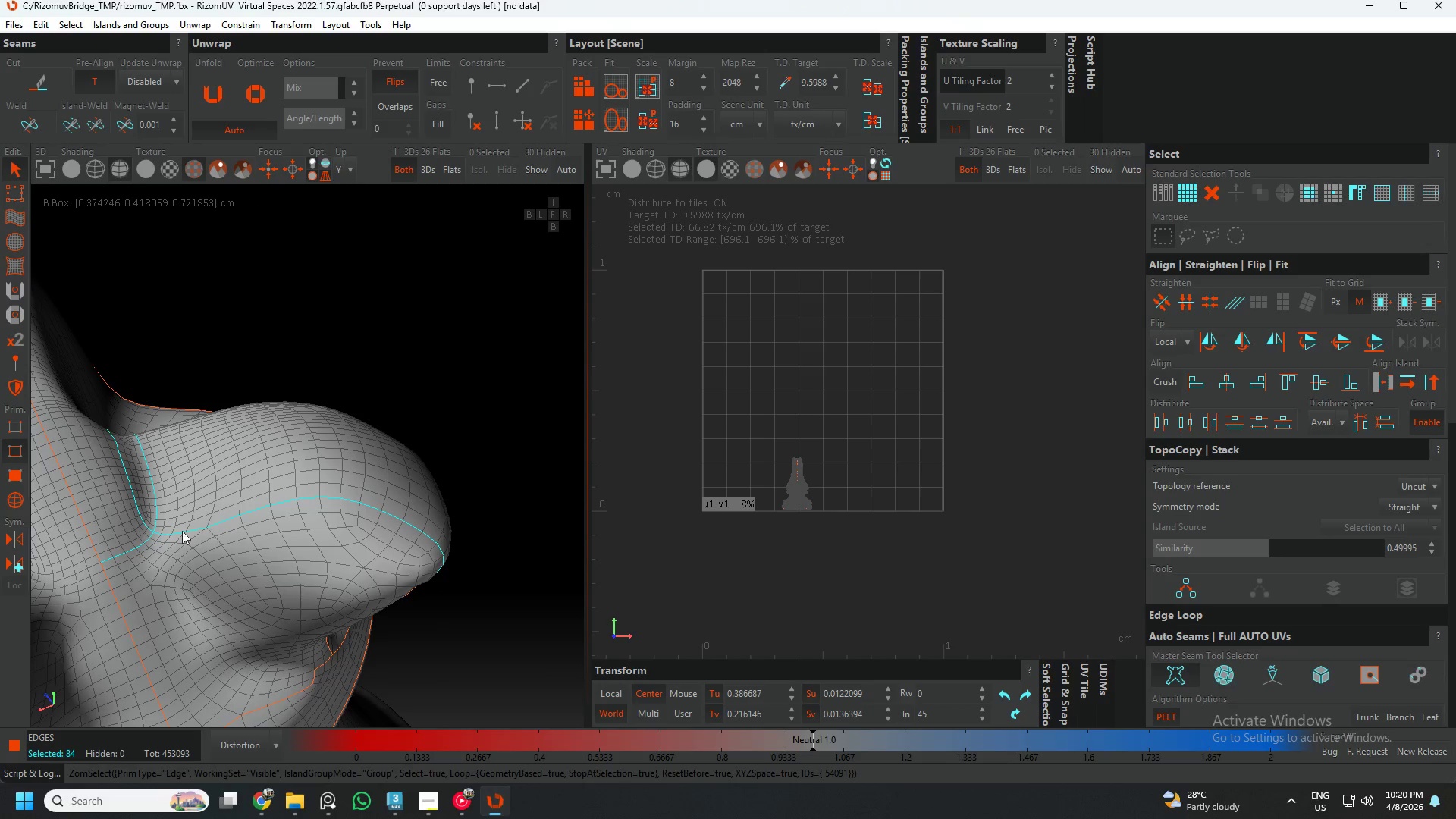 
hold_key(key=AltLeft, duration=1.14)
 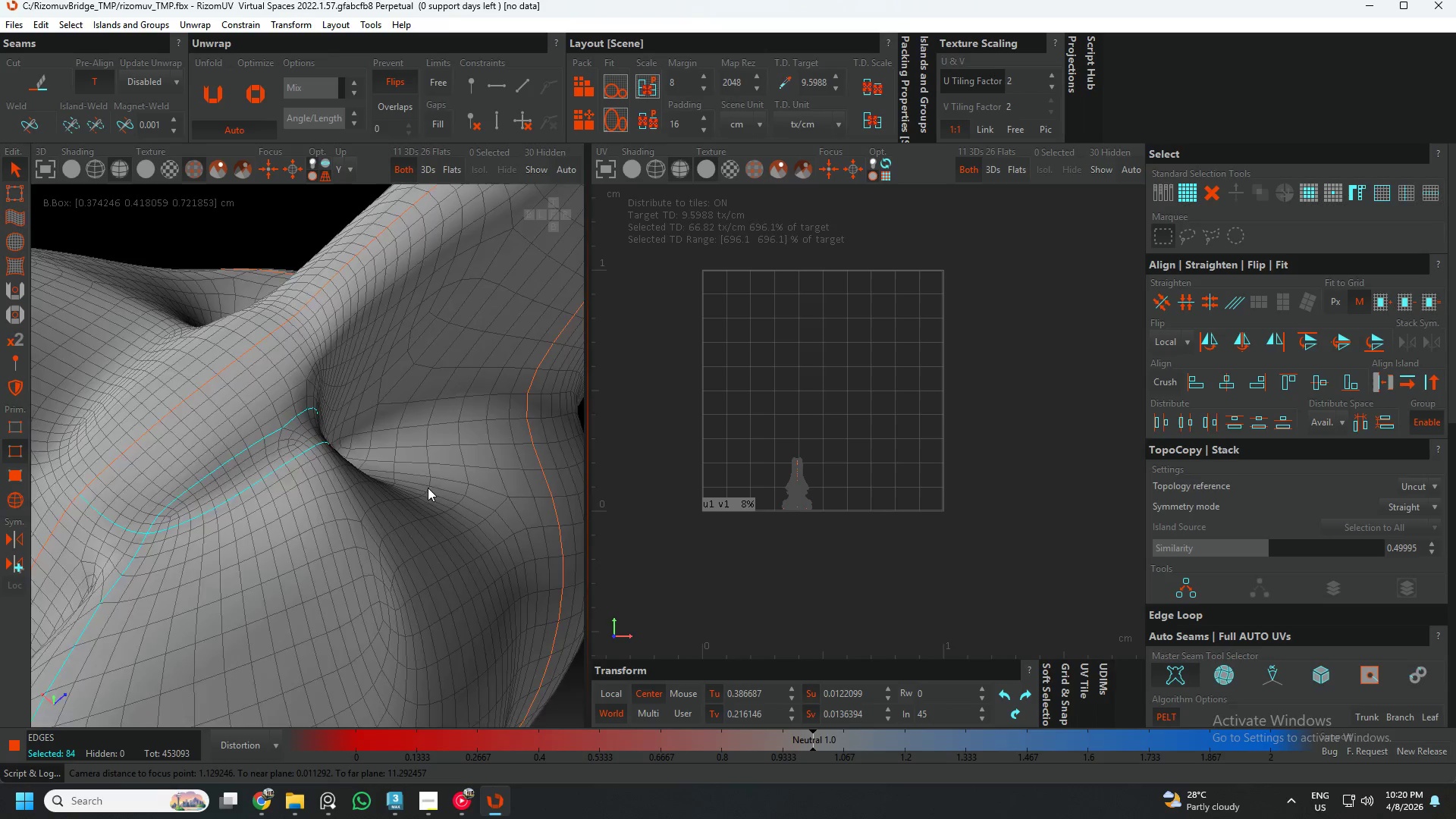 
scroll: coordinate [152, 531], scroll_direction: up, amount: 1.0
 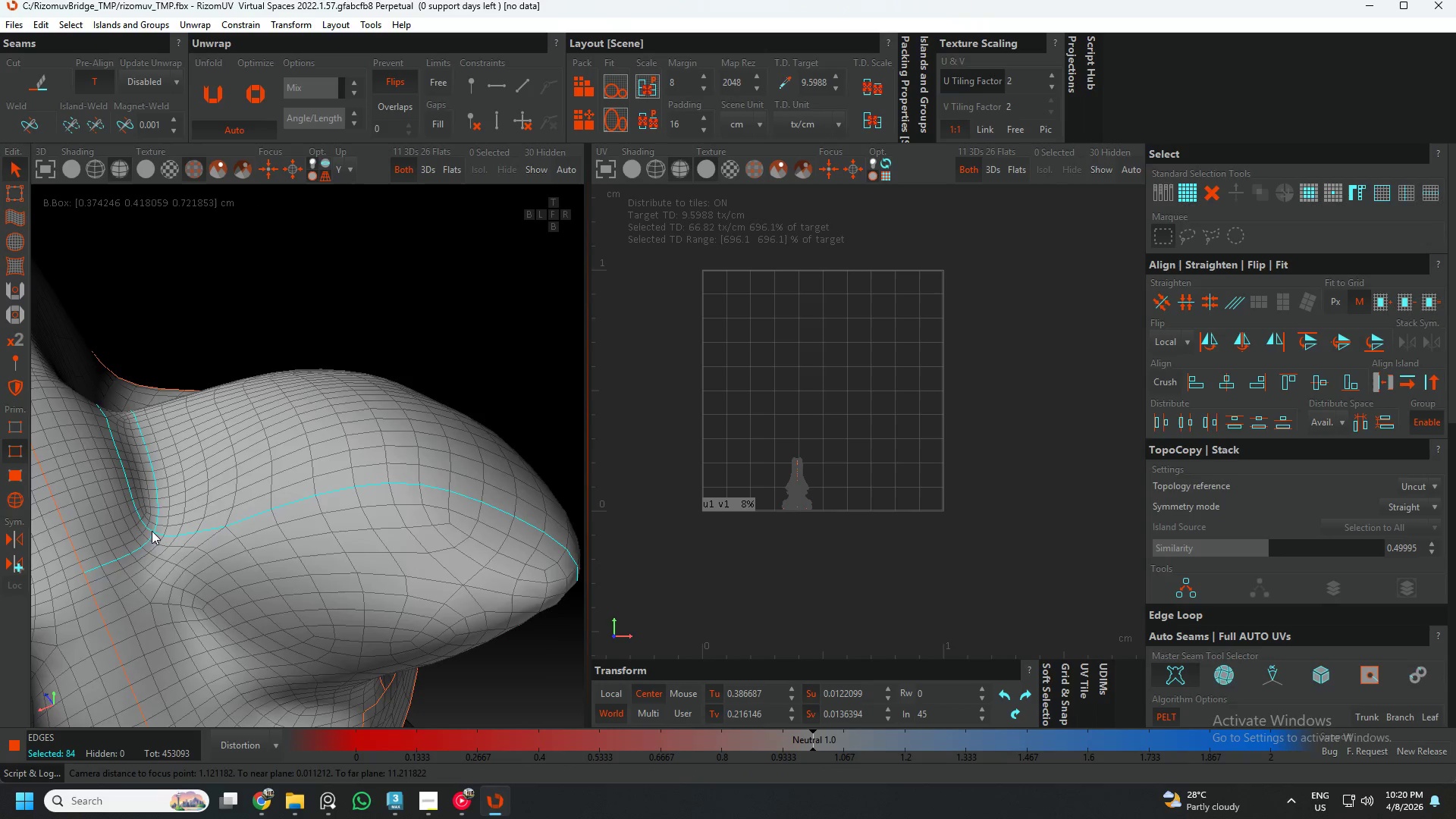 
hold_key(key=AltLeft, duration=1.39)
 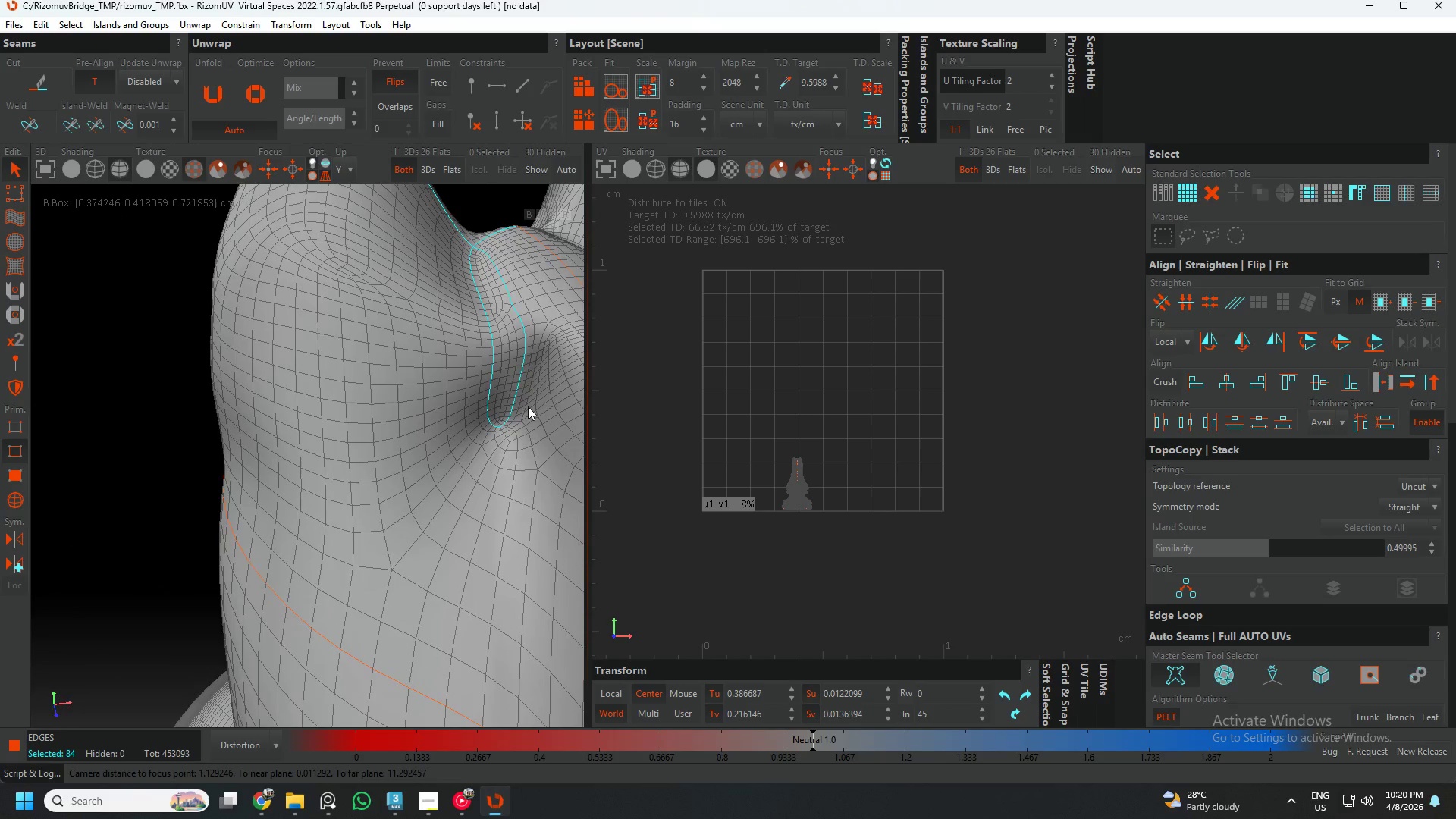 
scroll: coordinate [490, 428], scroll_direction: up, amount: 5.0
 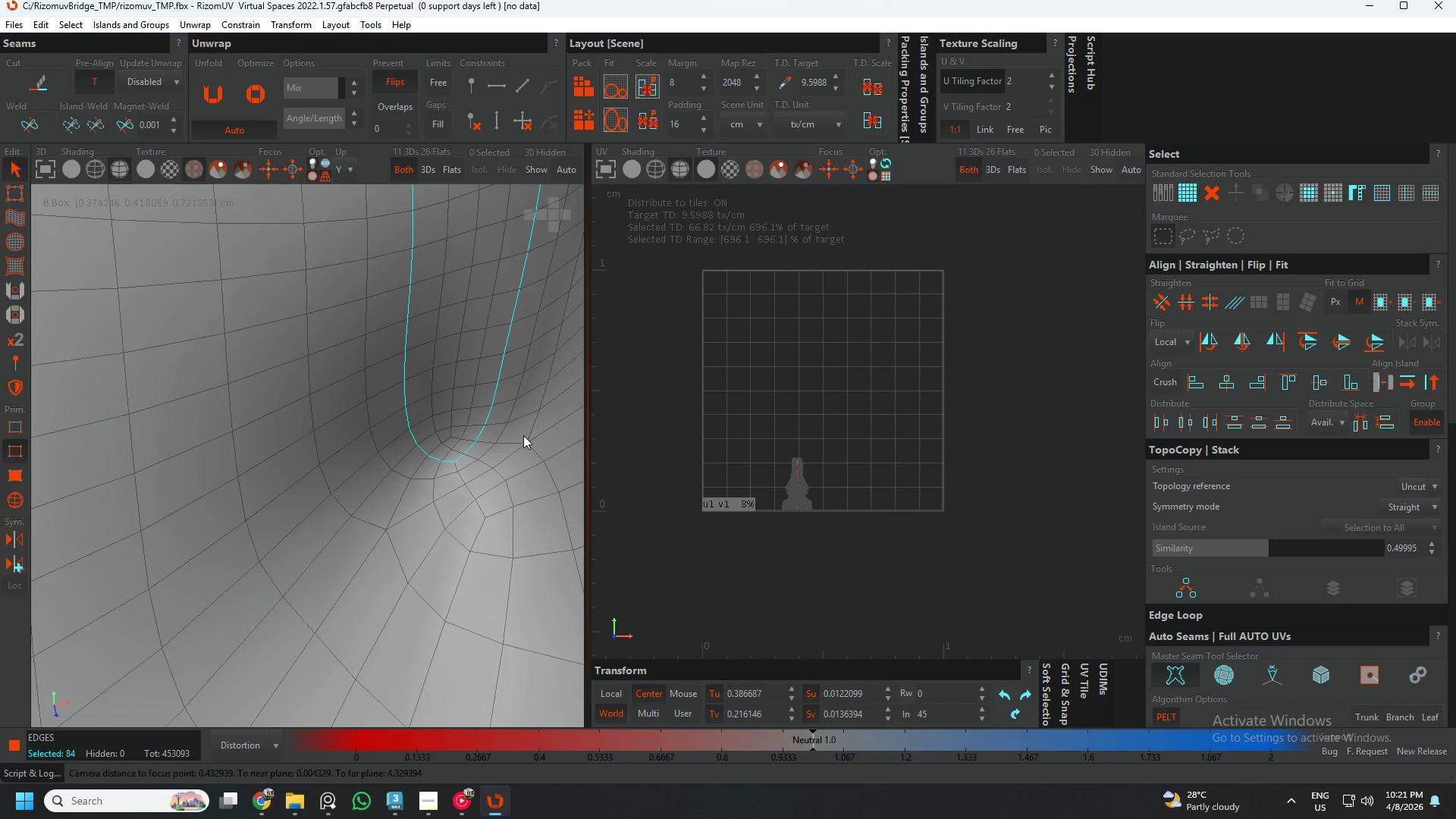 
double_click([533, 422])
 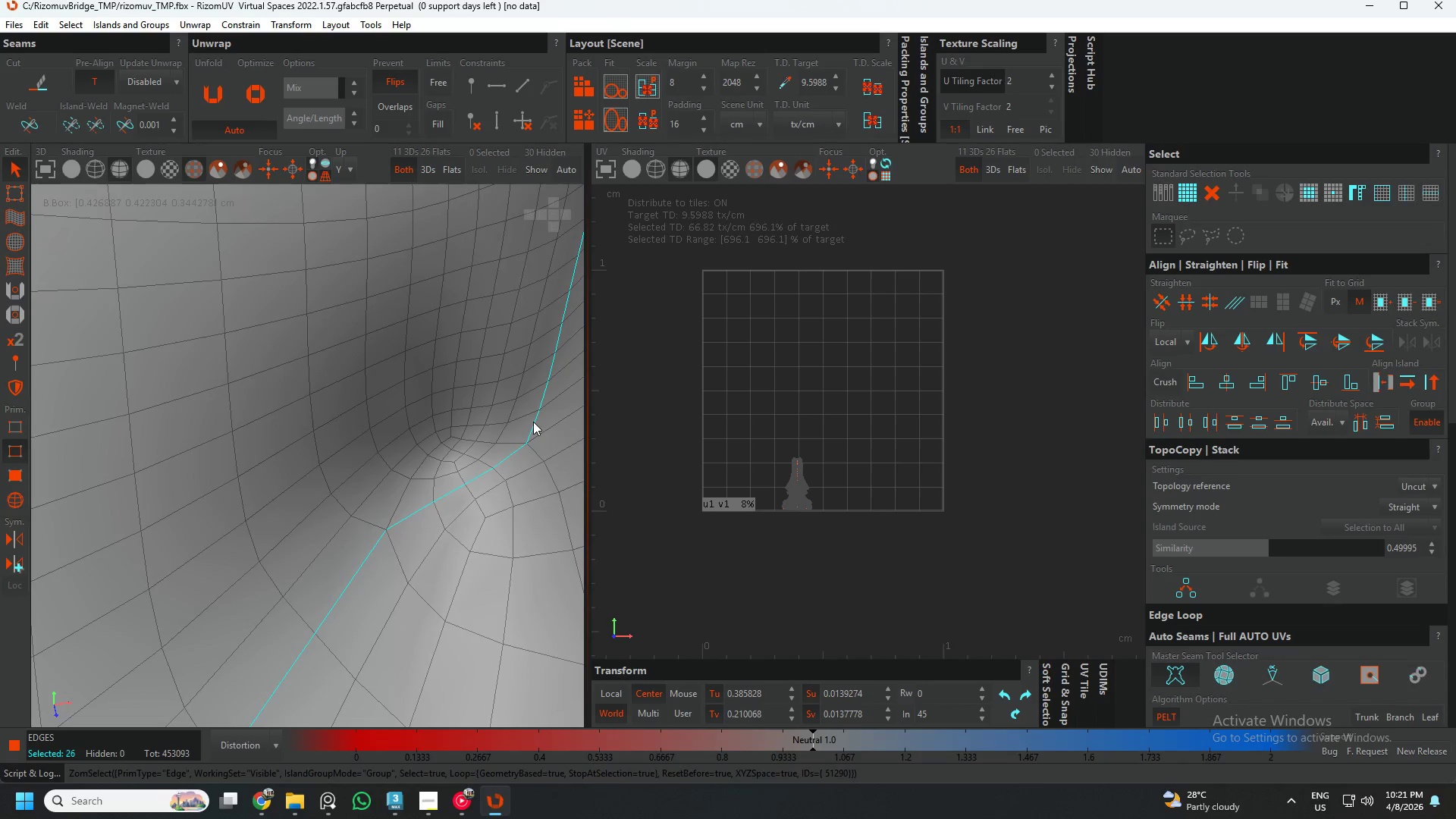 
scroll: coordinate [533, 423], scroll_direction: down, amount: 7.0
 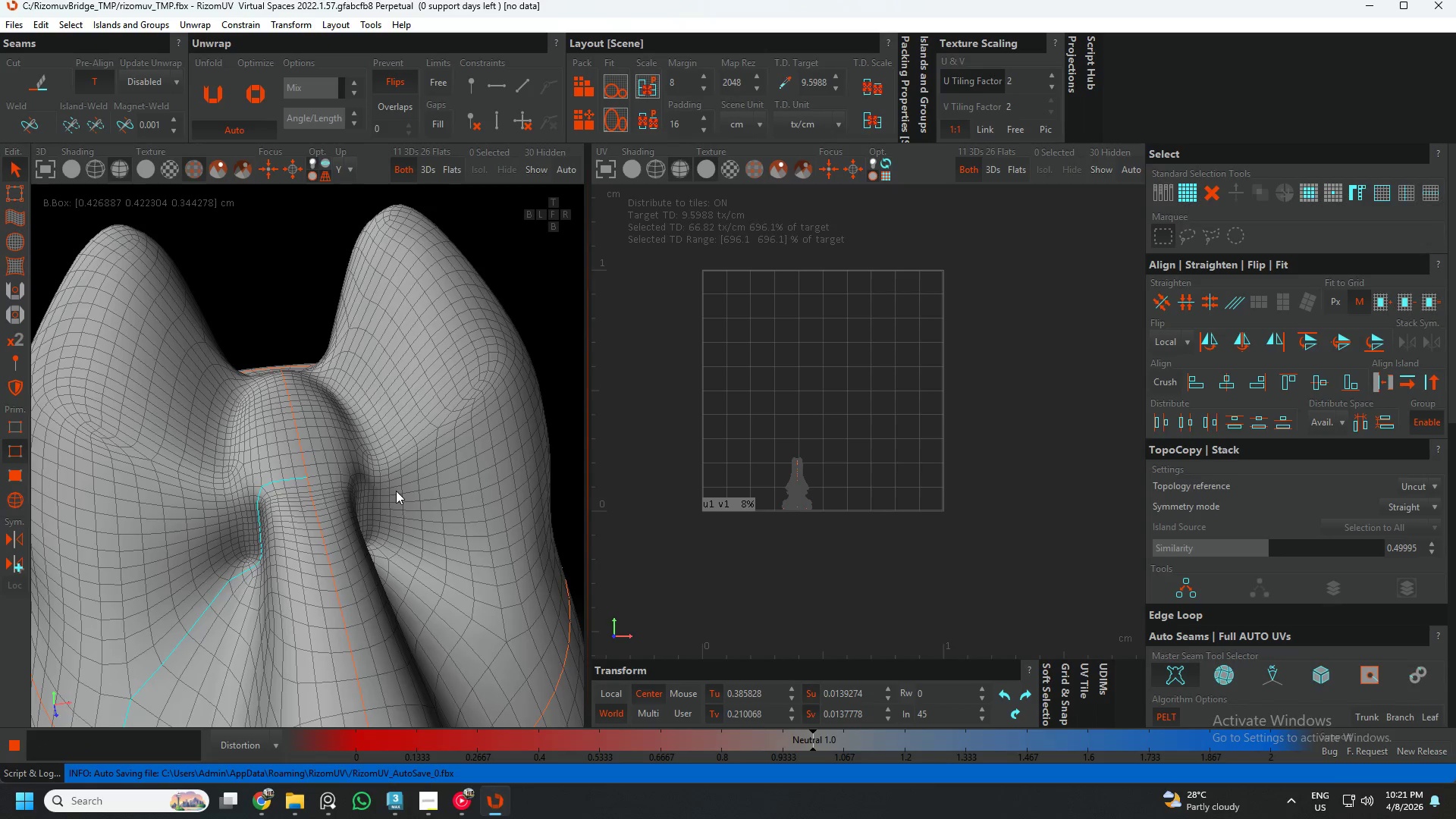 
key(Alt+AltLeft)
 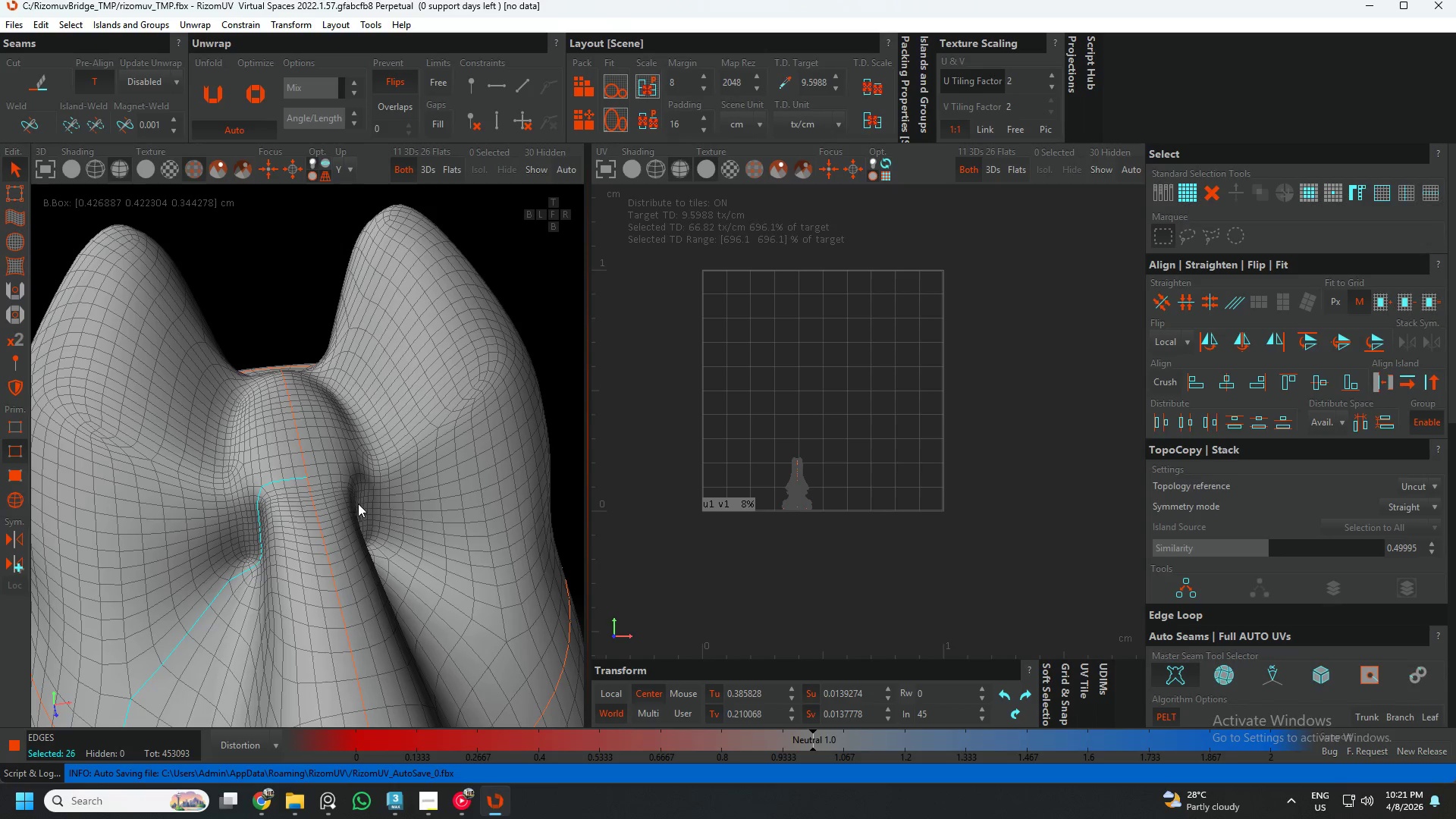 
scroll: coordinate [381, 494], scroll_direction: down, amount: 2.0
 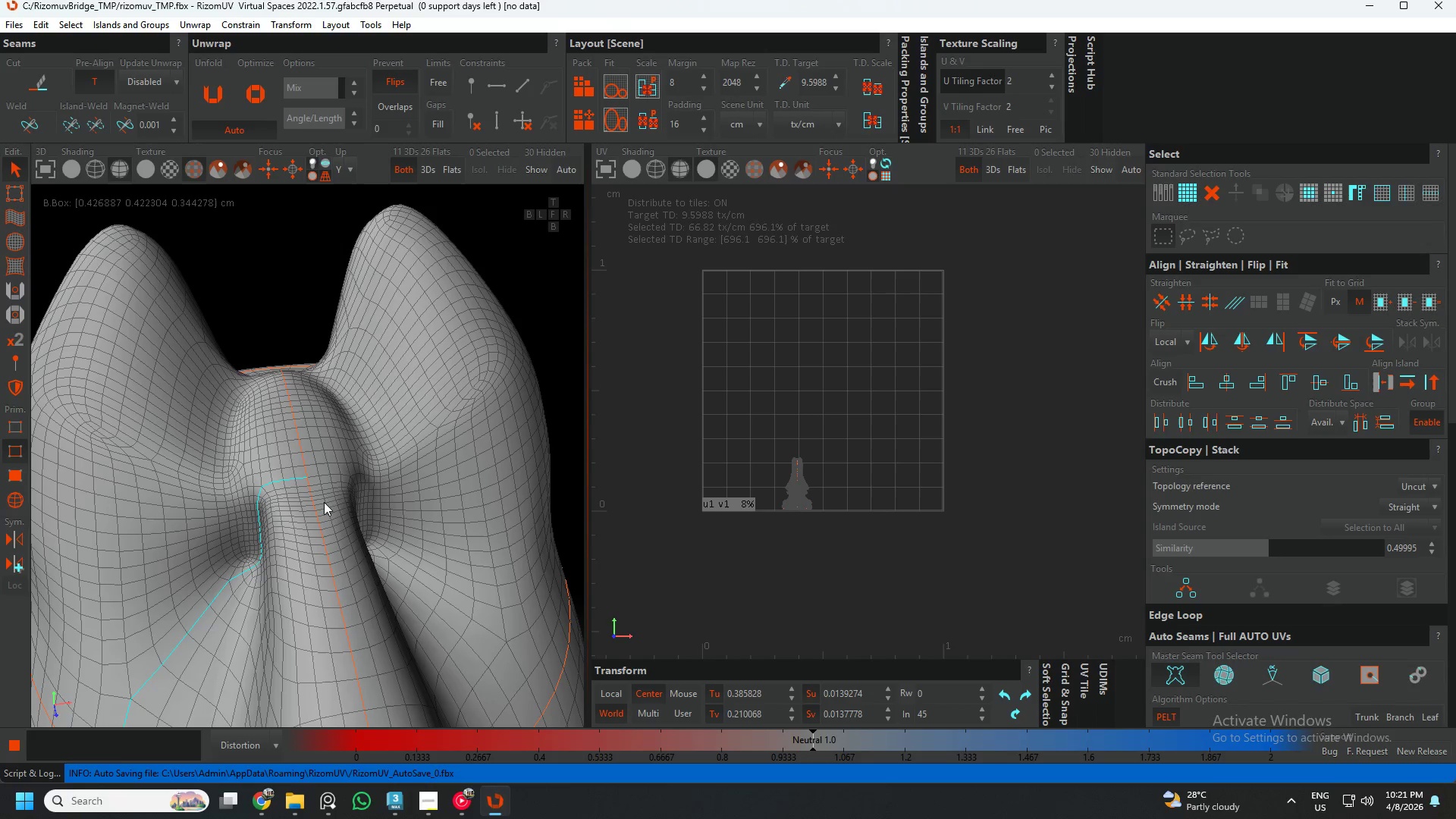 
hold_key(key=AltLeft, duration=0.77)
 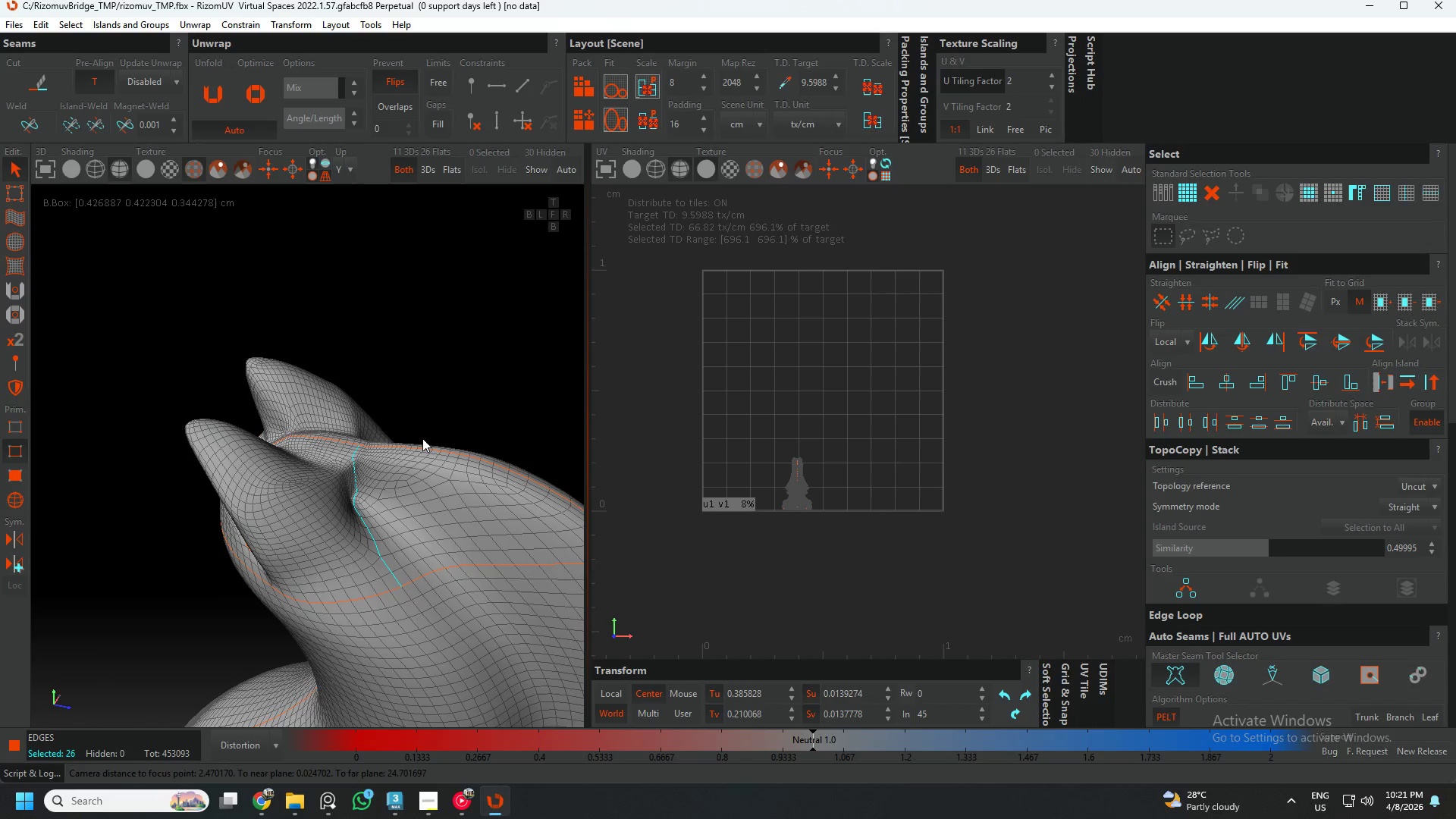 
scroll: coordinate [394, 486], scroll_direction: down, amount: 4.0
 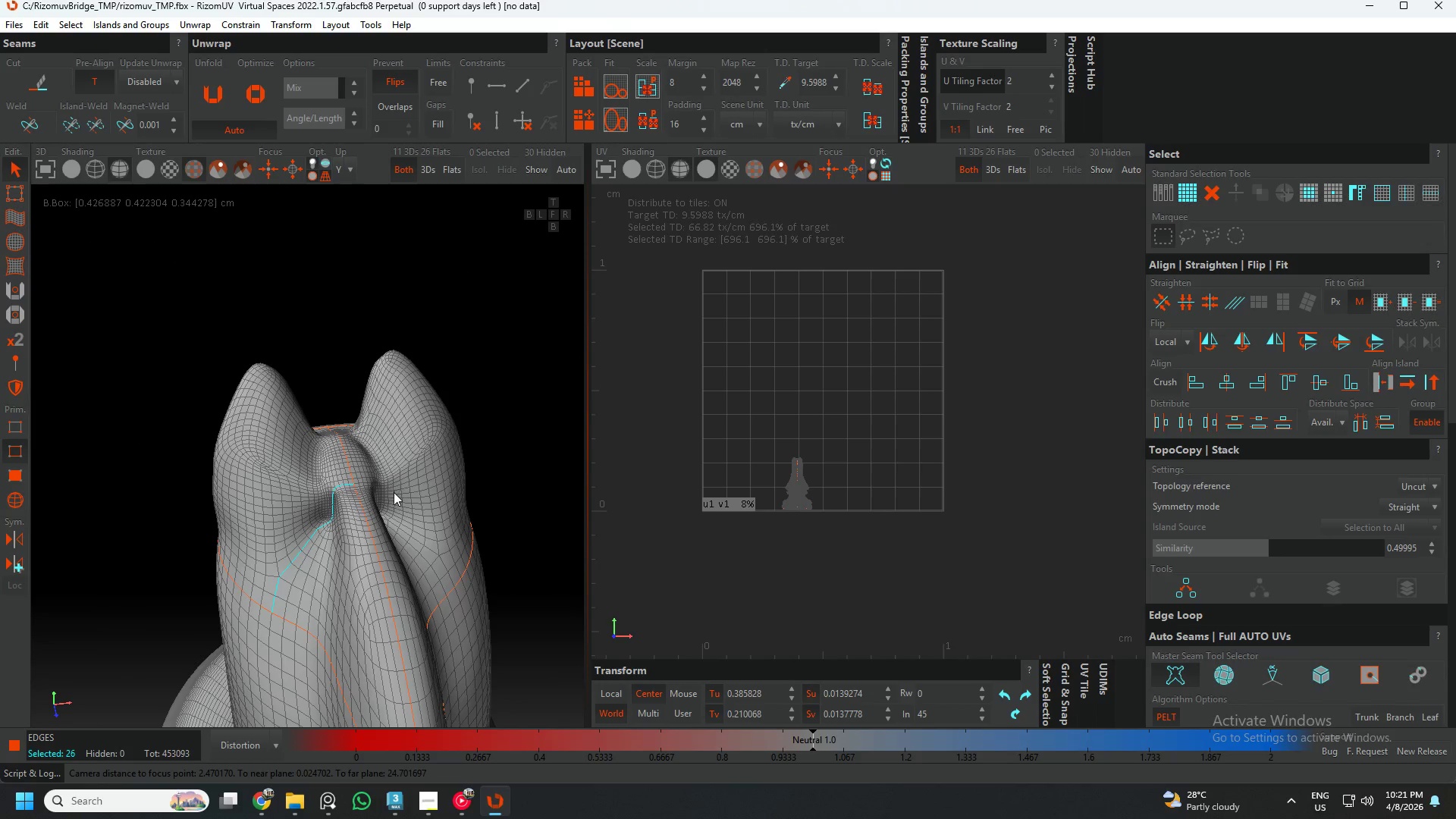 
left_click([422, 438])
 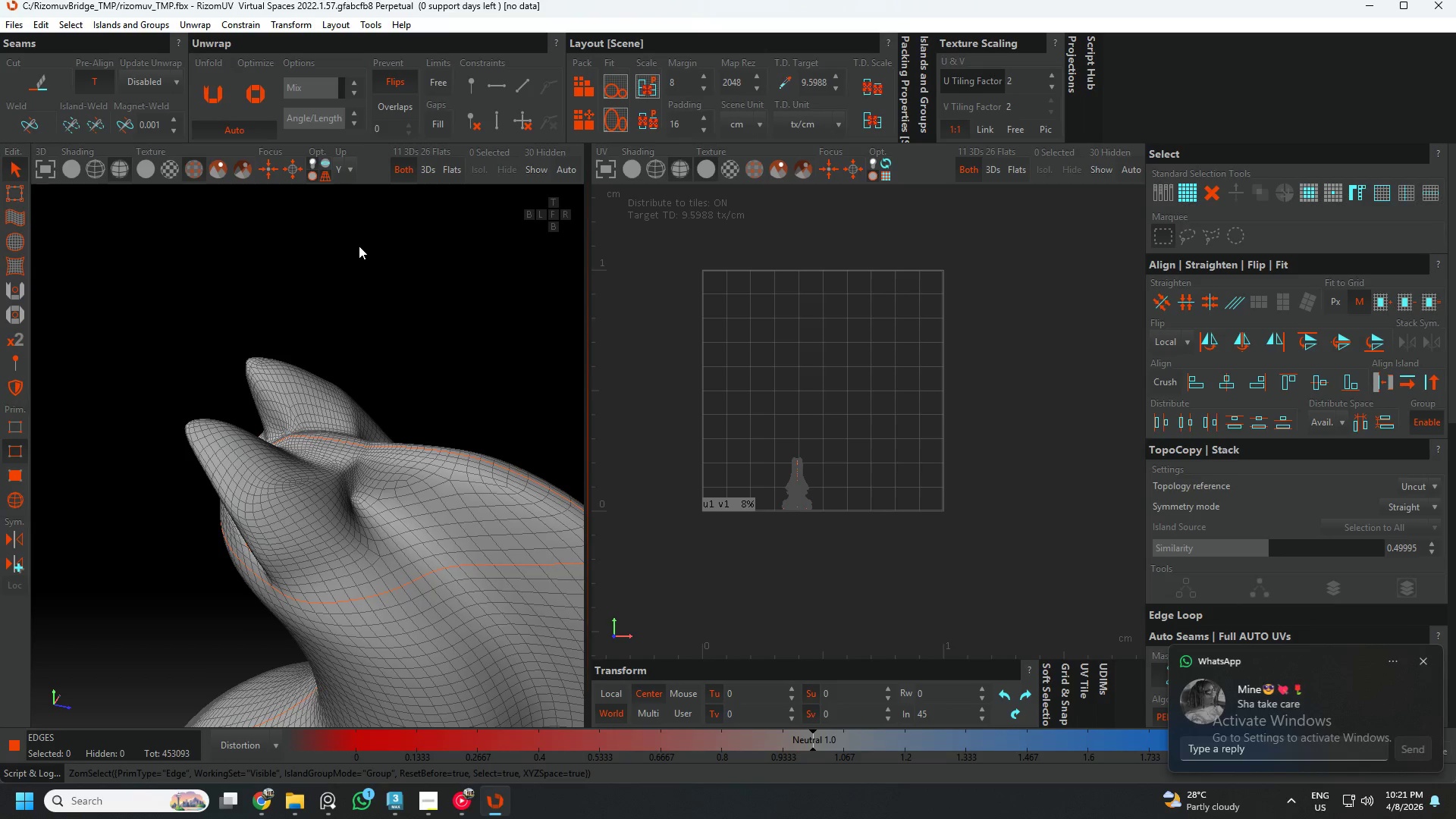 
hold_key(key=AltLeft, duration=0.92)
 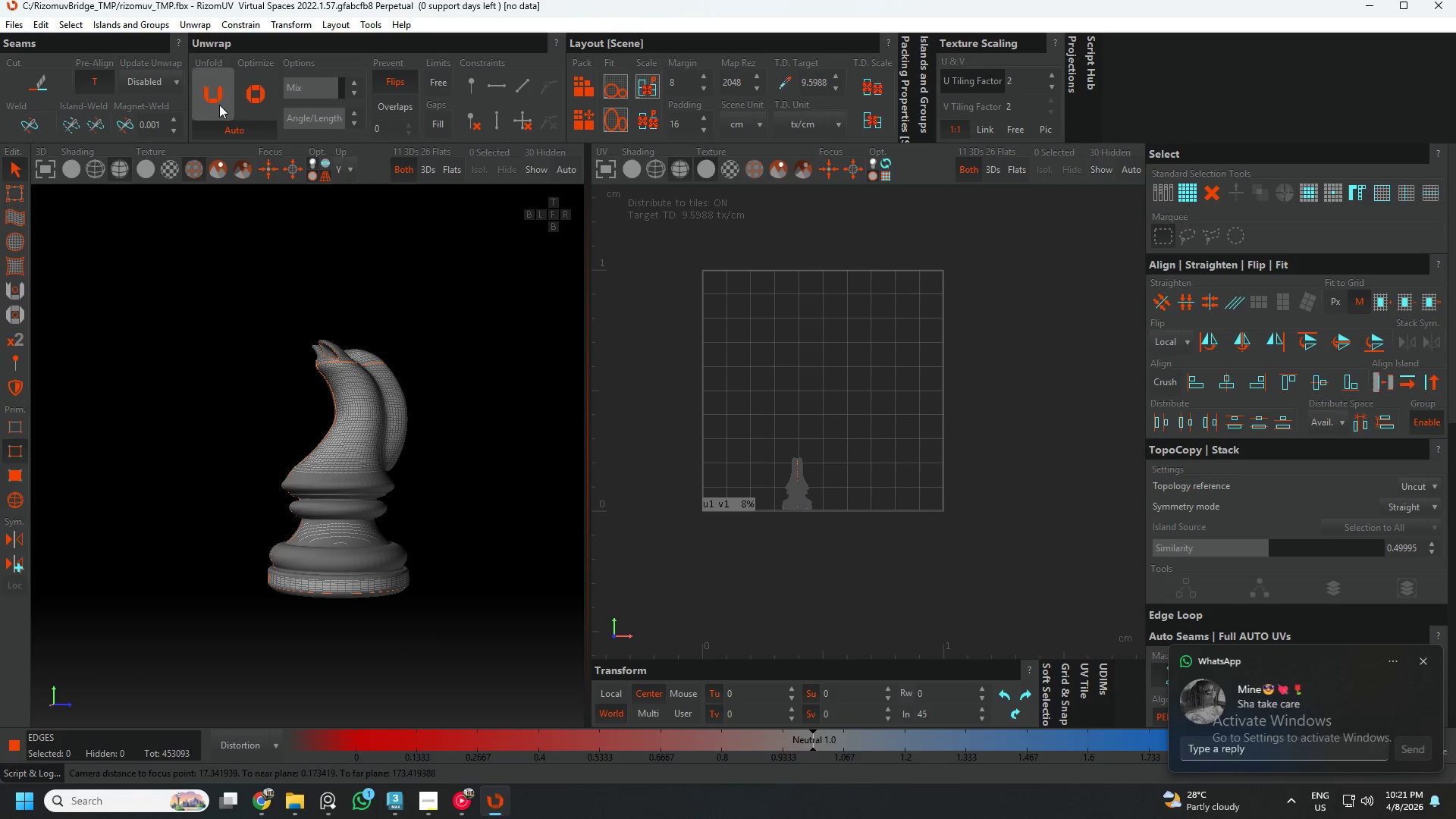 
scroll: coordinate [371, 328], scroll_direction: down, amount: 8.0
 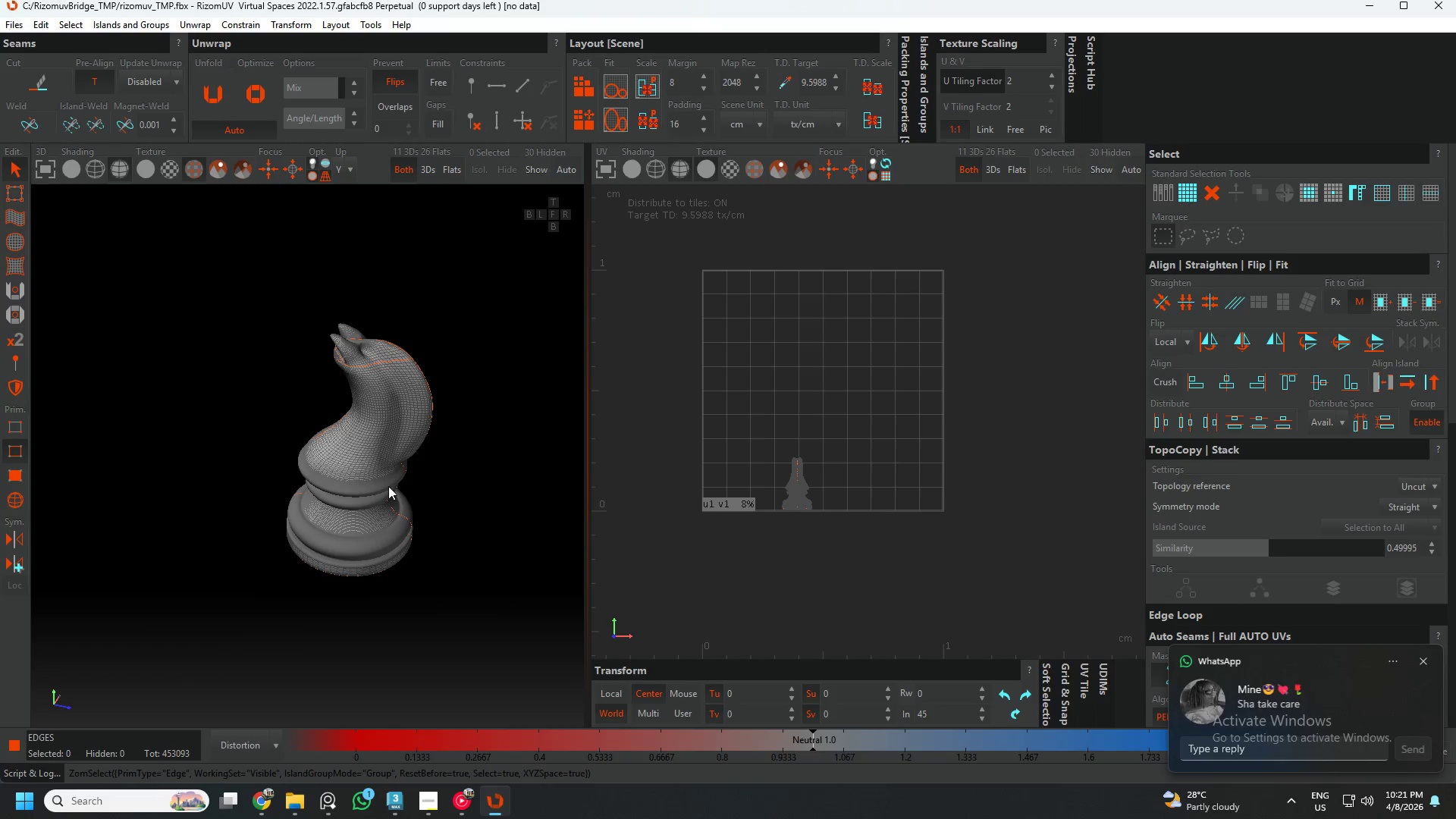 
hold_key(key=AltLeft, duration=13.95)
left_click([219, 105])
 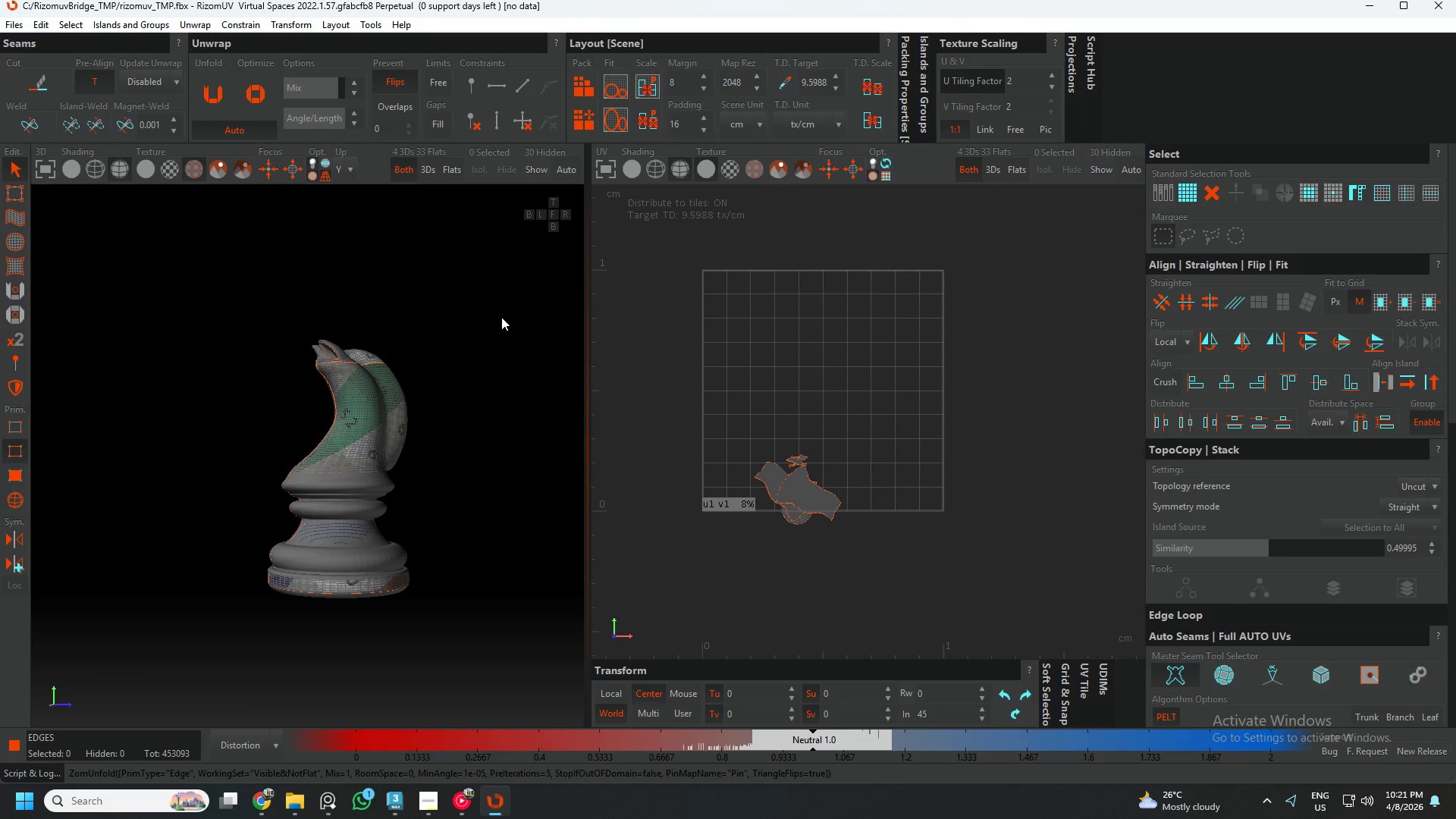 
left_click([587, 89])
 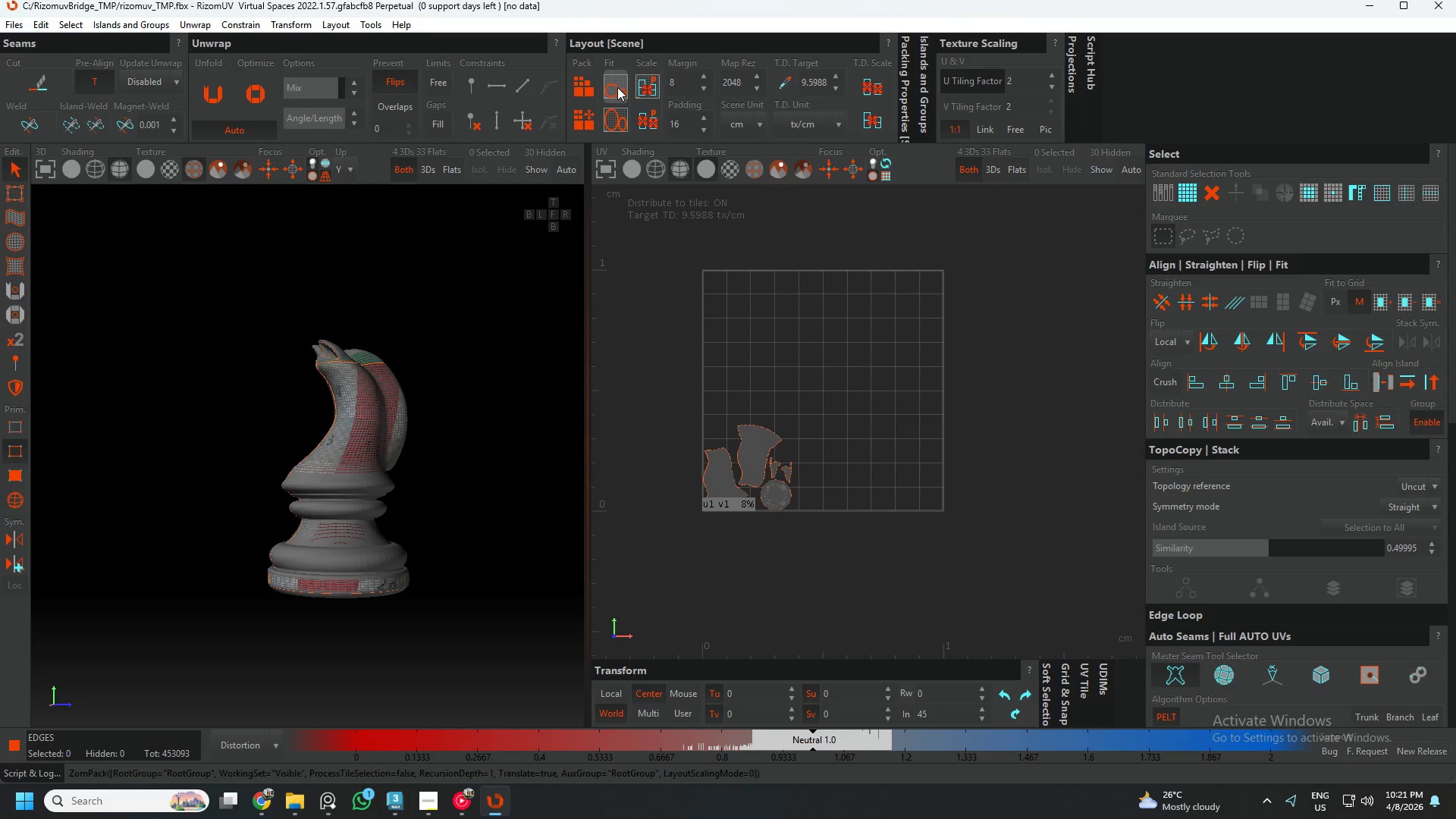 
left_click([617, 87])
 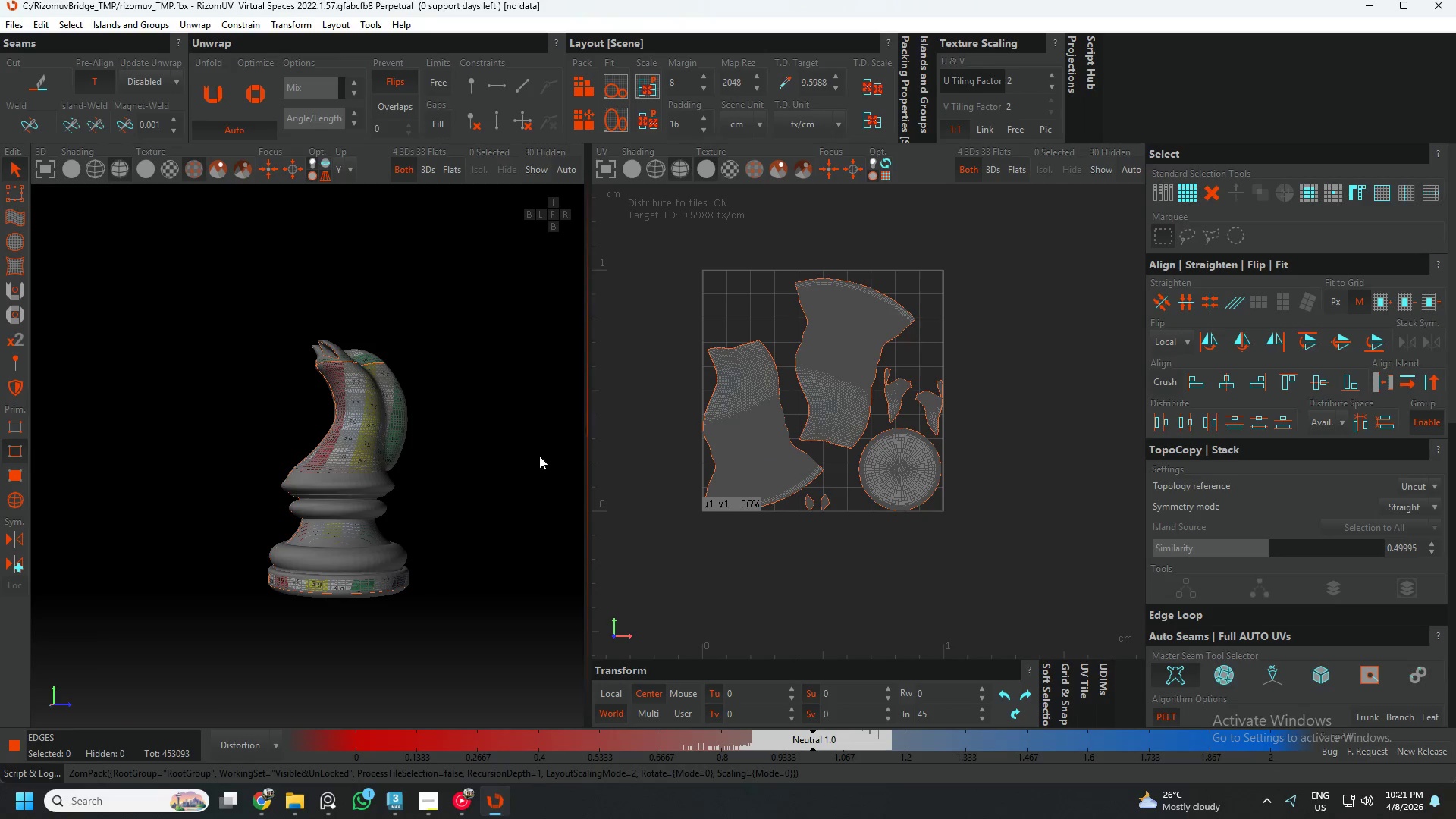 
key(F4)
 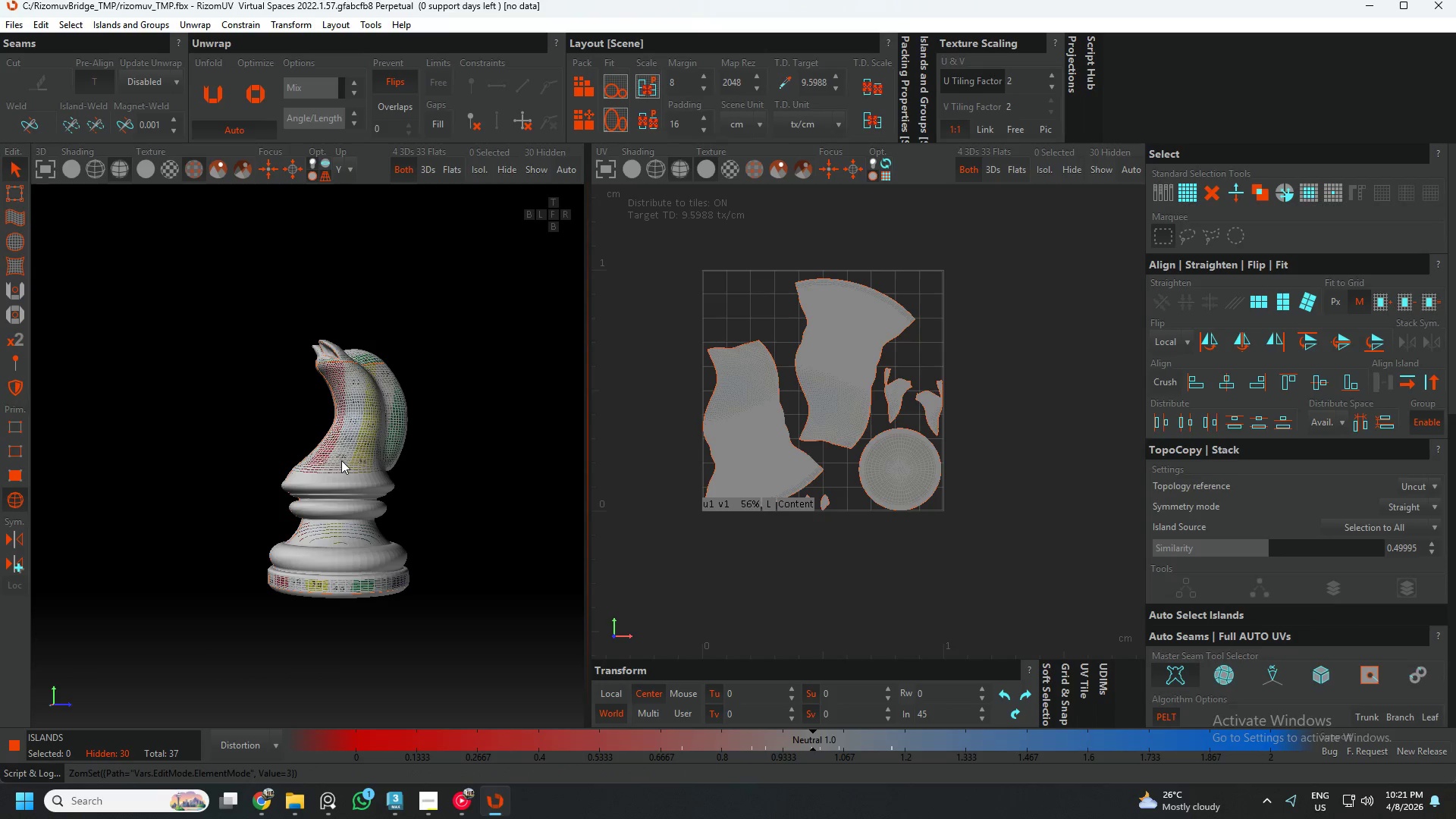 
left_click([341, 460])
 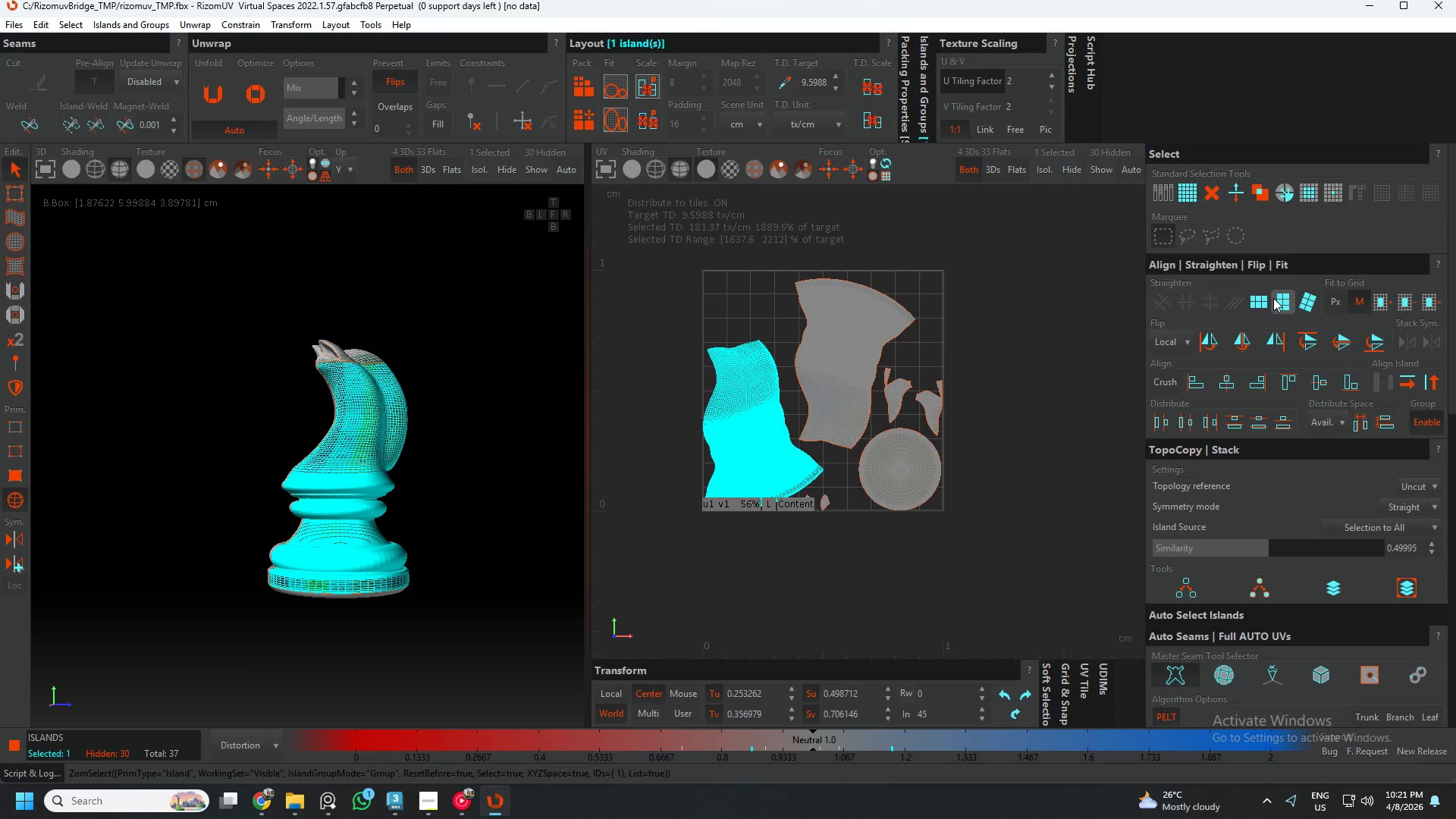 
left_click([1287, 303])
 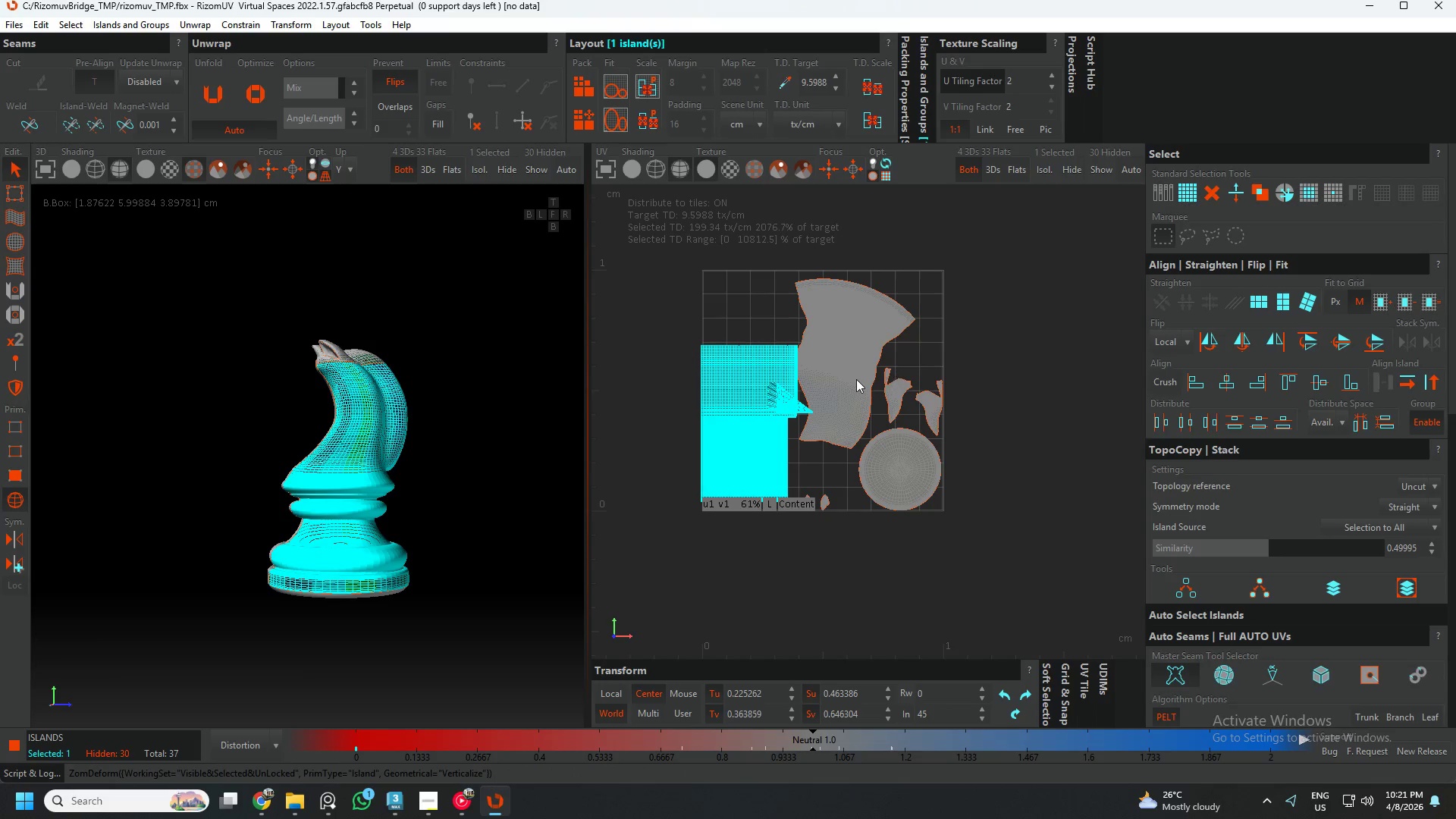 
hold_key(key=ControlLeft, duration=0.36)
 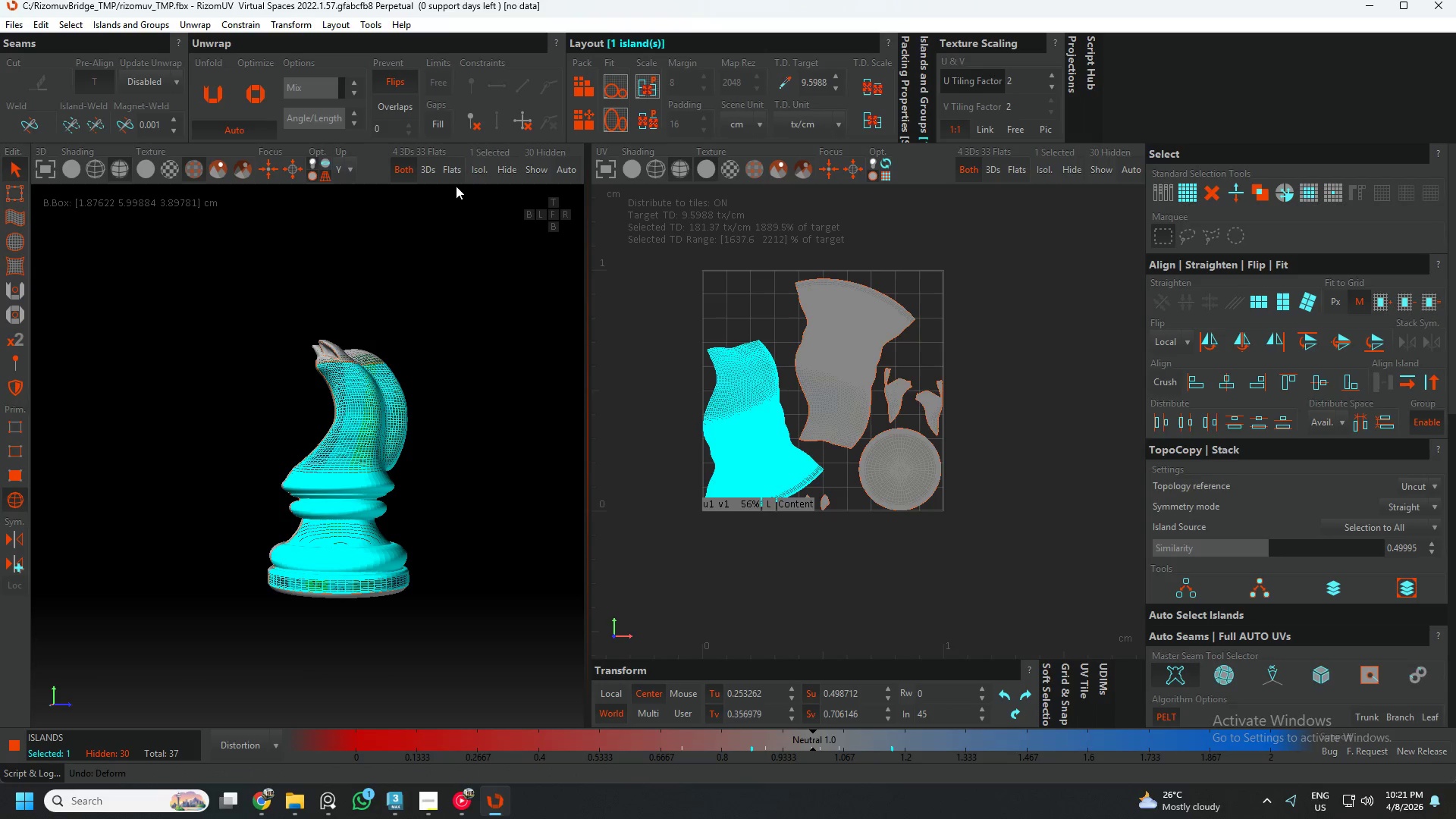 
hold_key(key=Z, duration=0.33)
 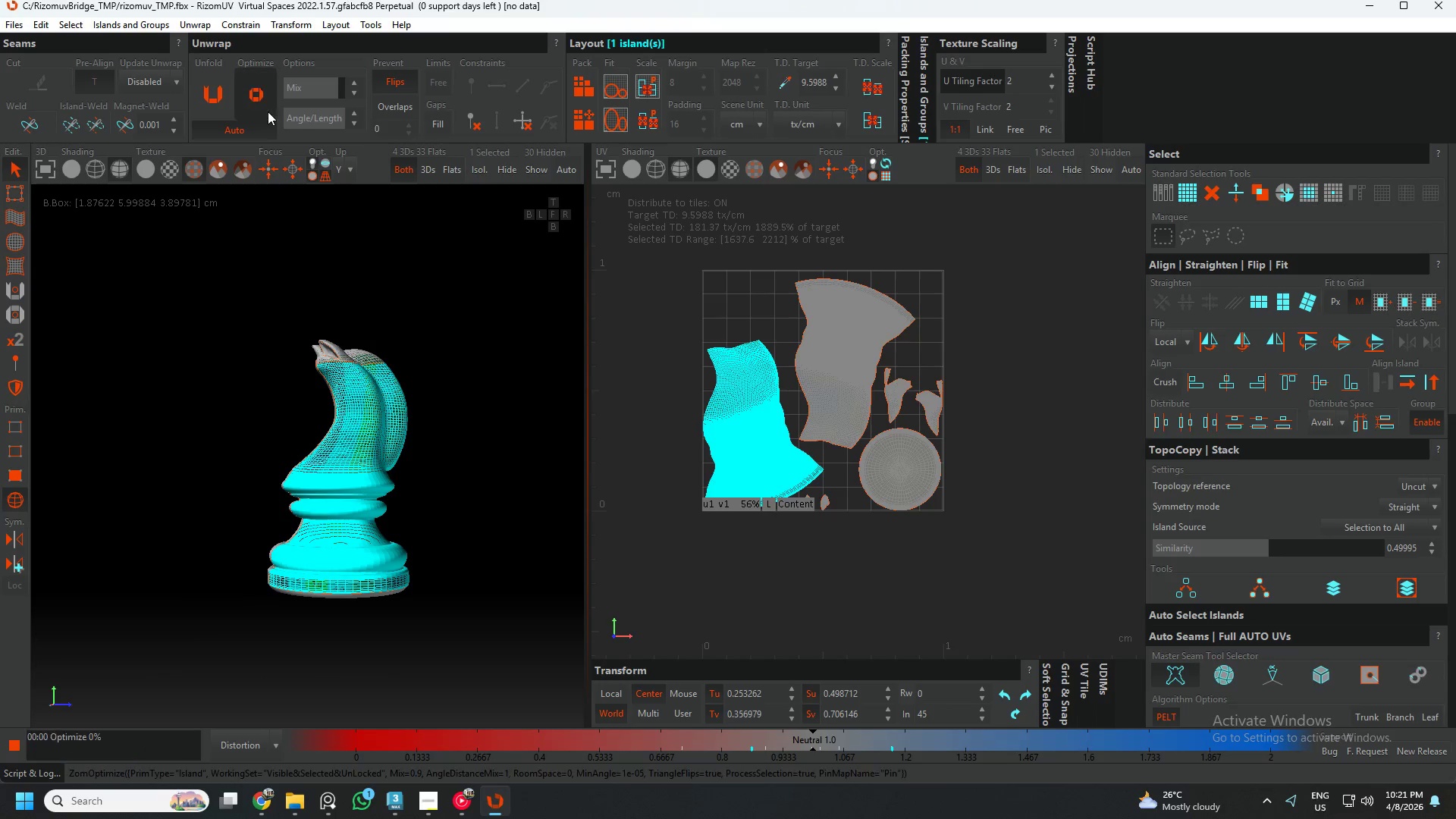 
double_click([268, 111])
 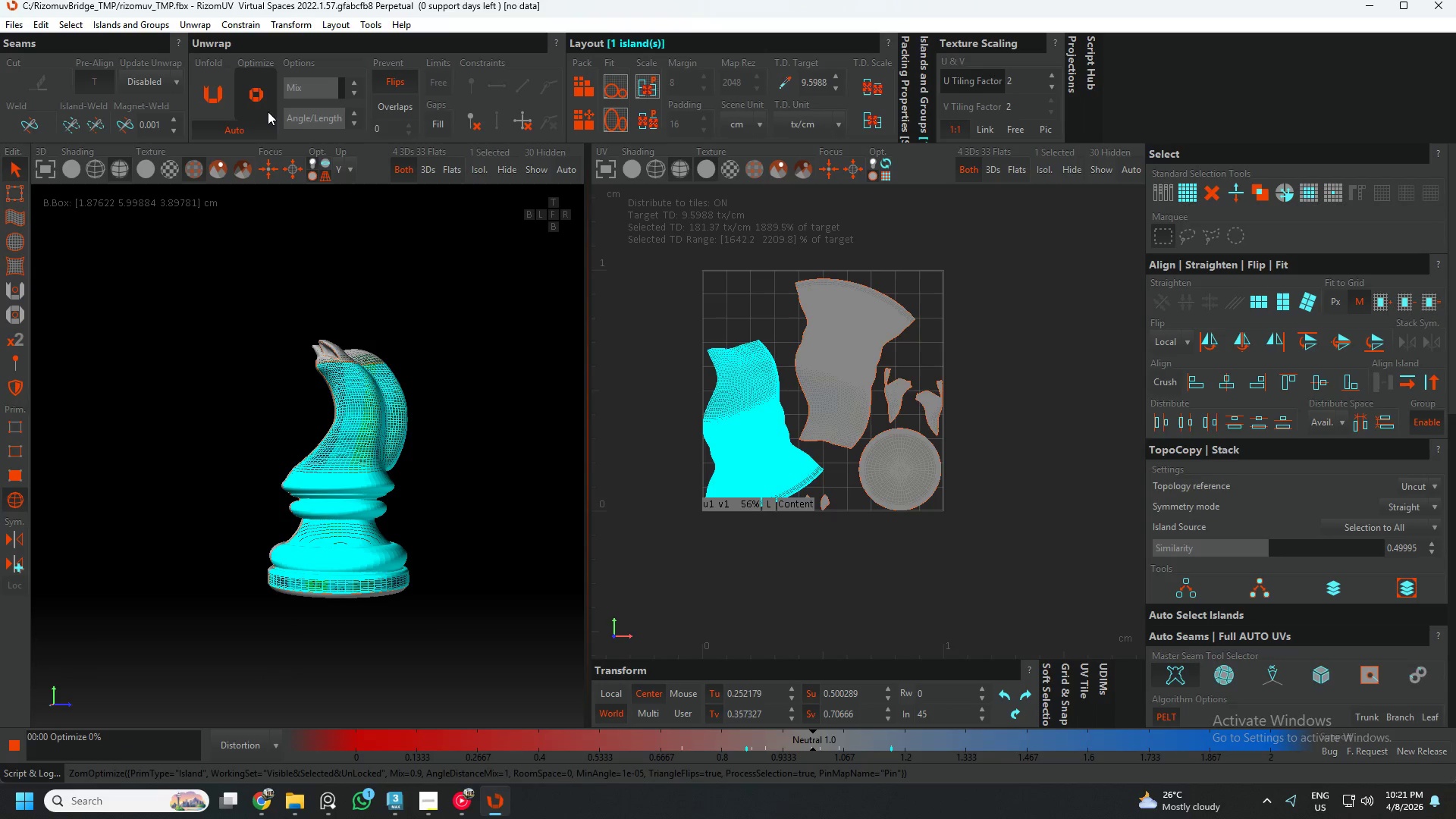 
triple_click([268, 111])
 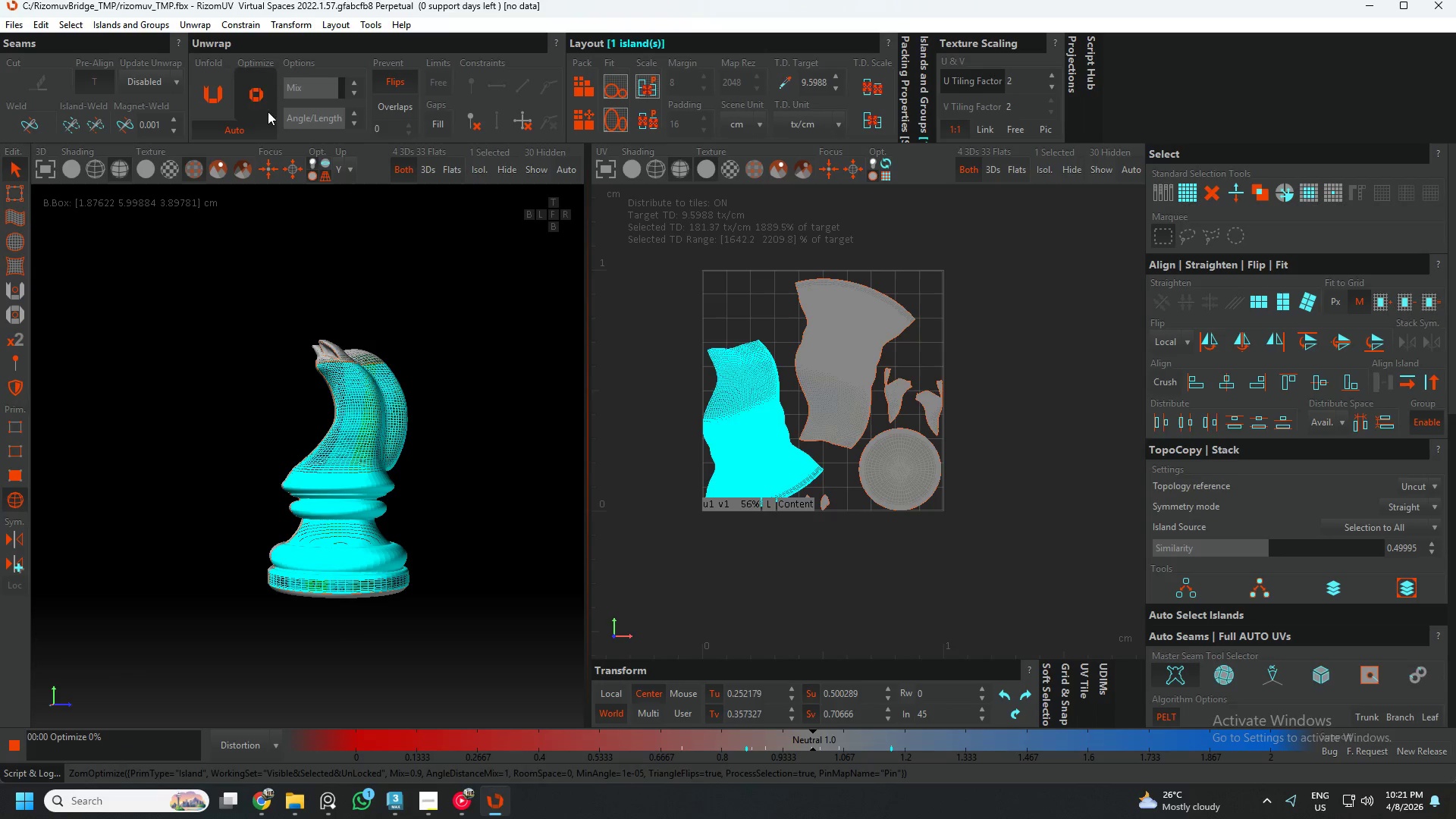 
triple_click([268, 111])
 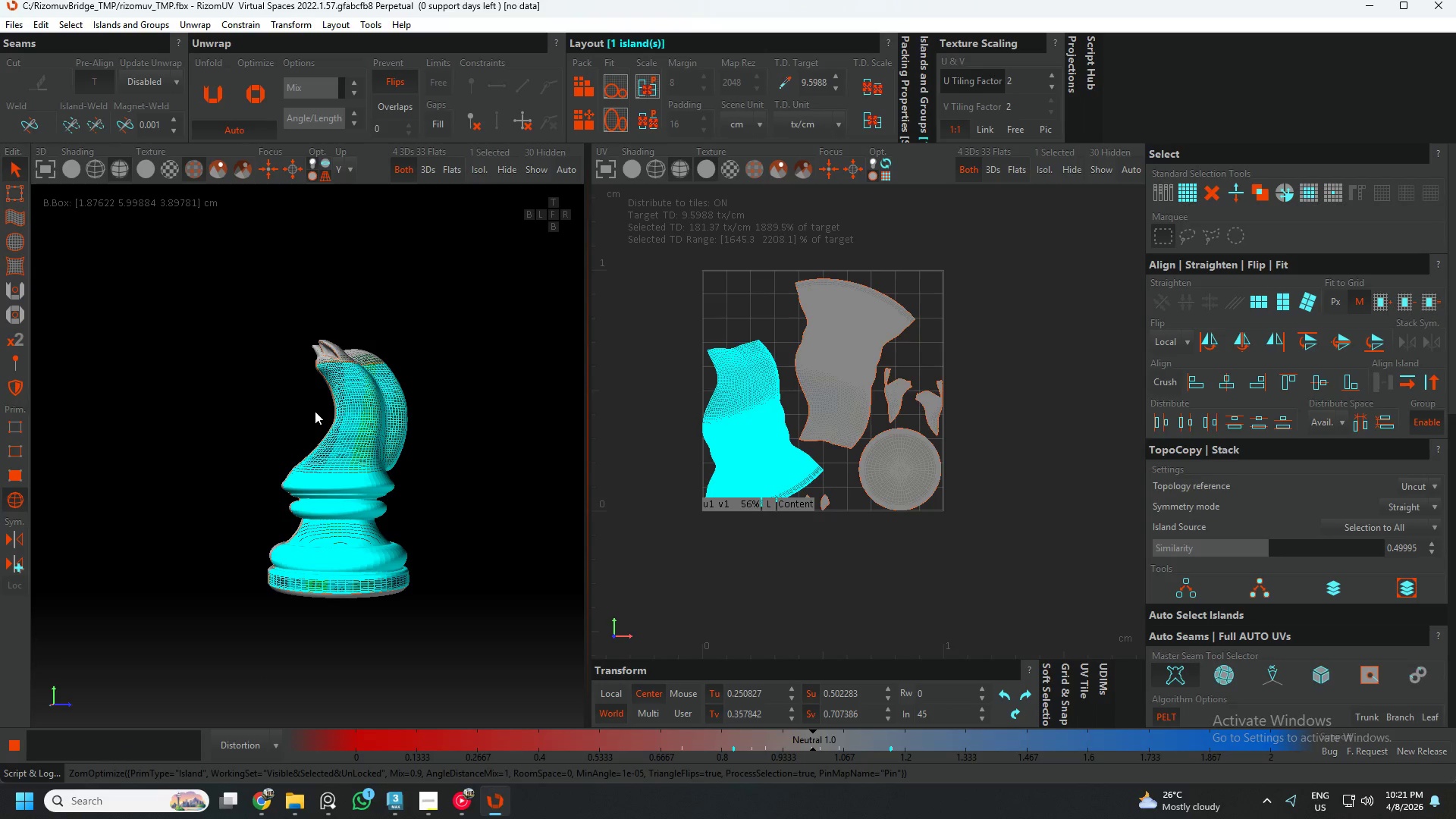 
hold_key(key=AltLeft, duration=0.55)
 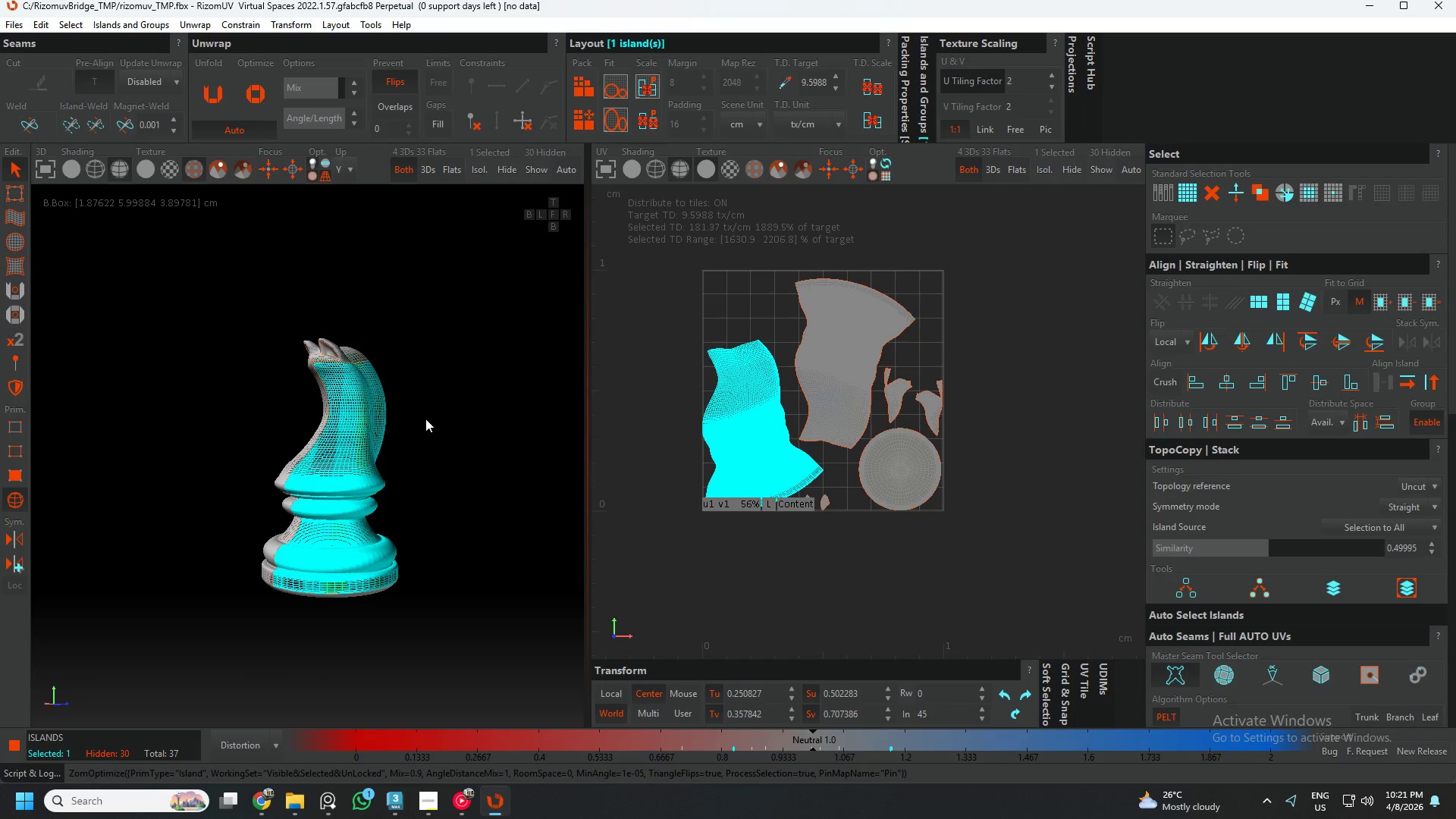 
left_click([453, 410])
 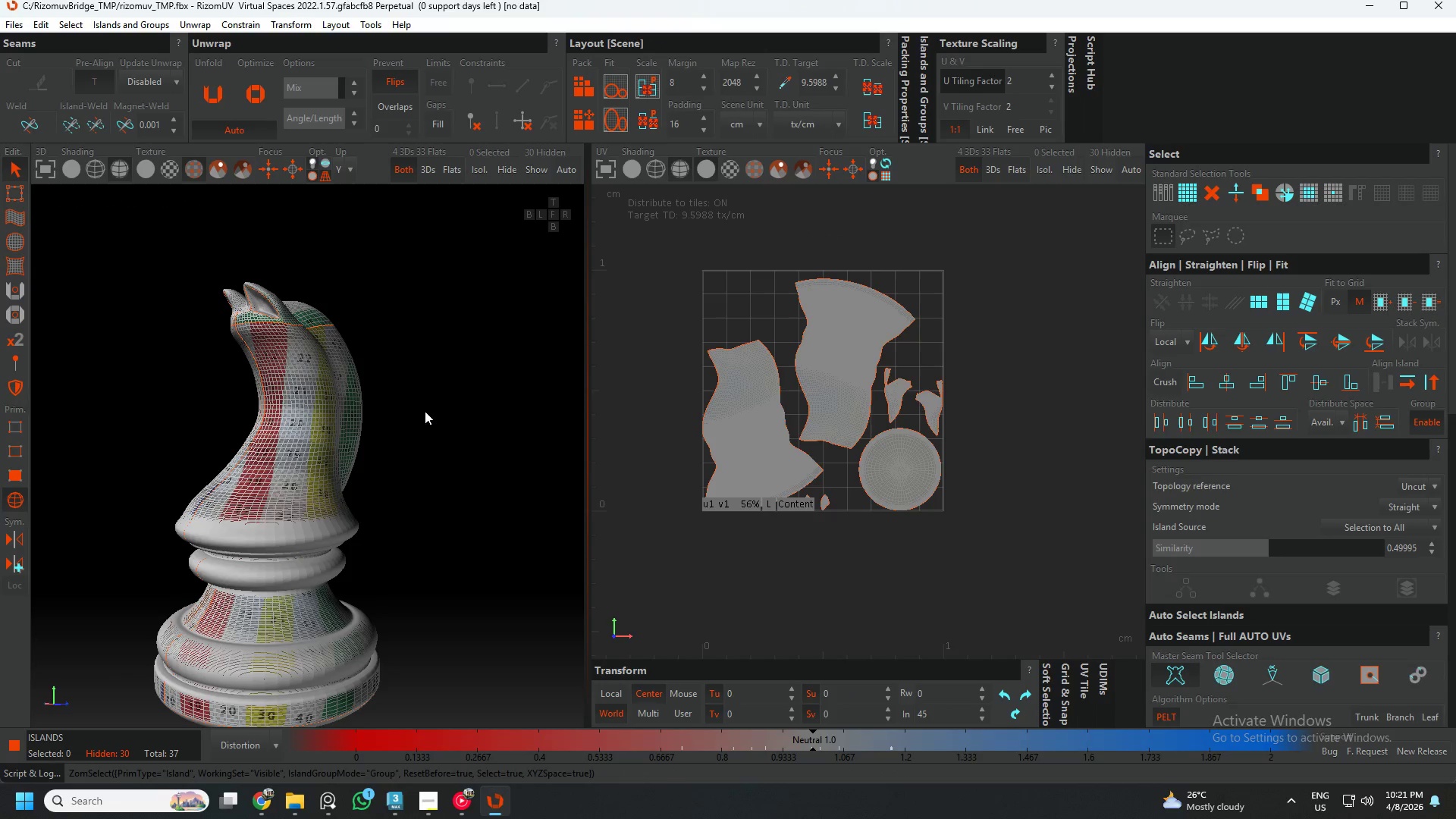 
scroll: coordinate [426, 418], scroll_direction: up, amount: 2.0
 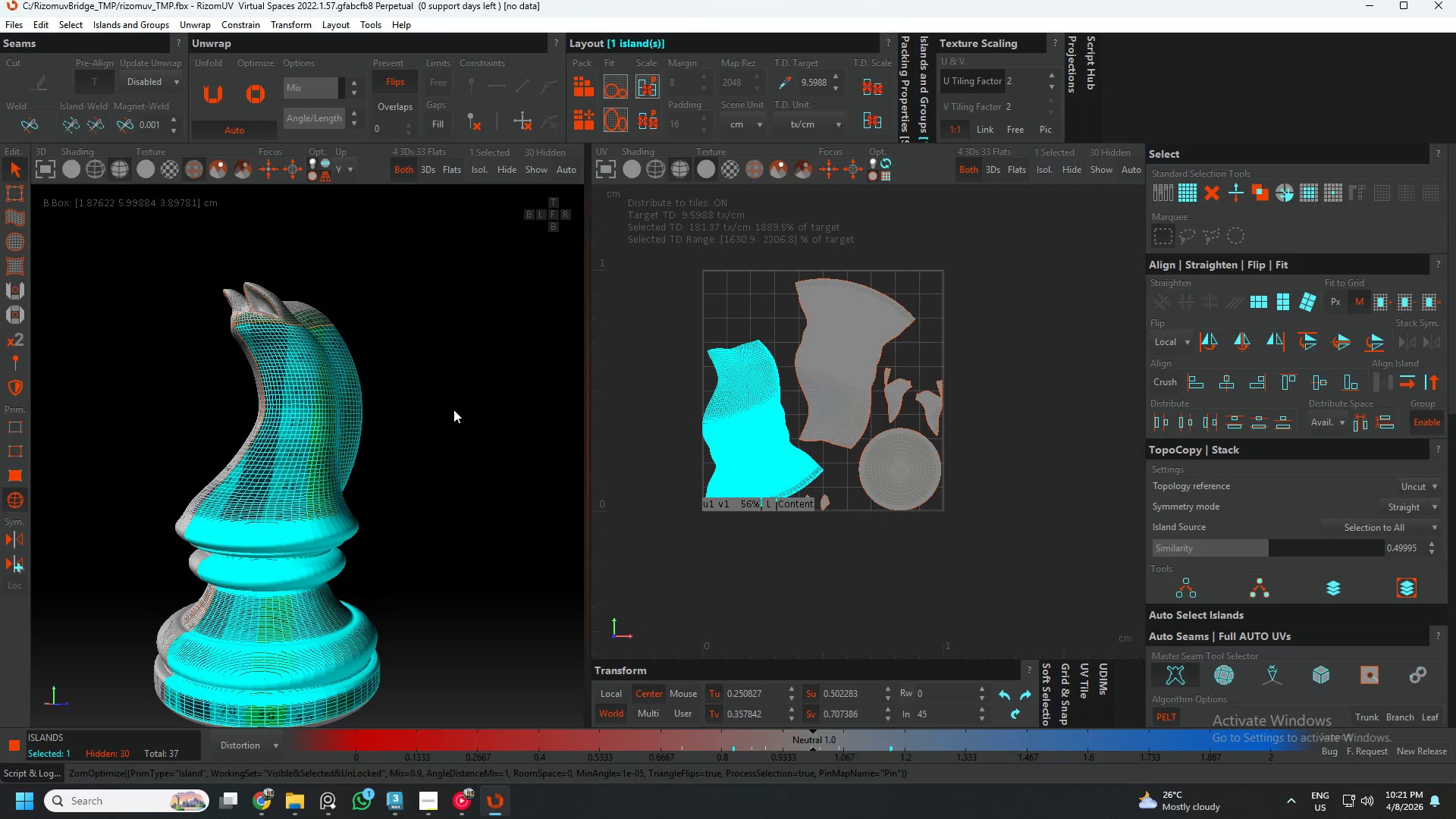 
hold_key(key=AltLeft, duration=1.5)
 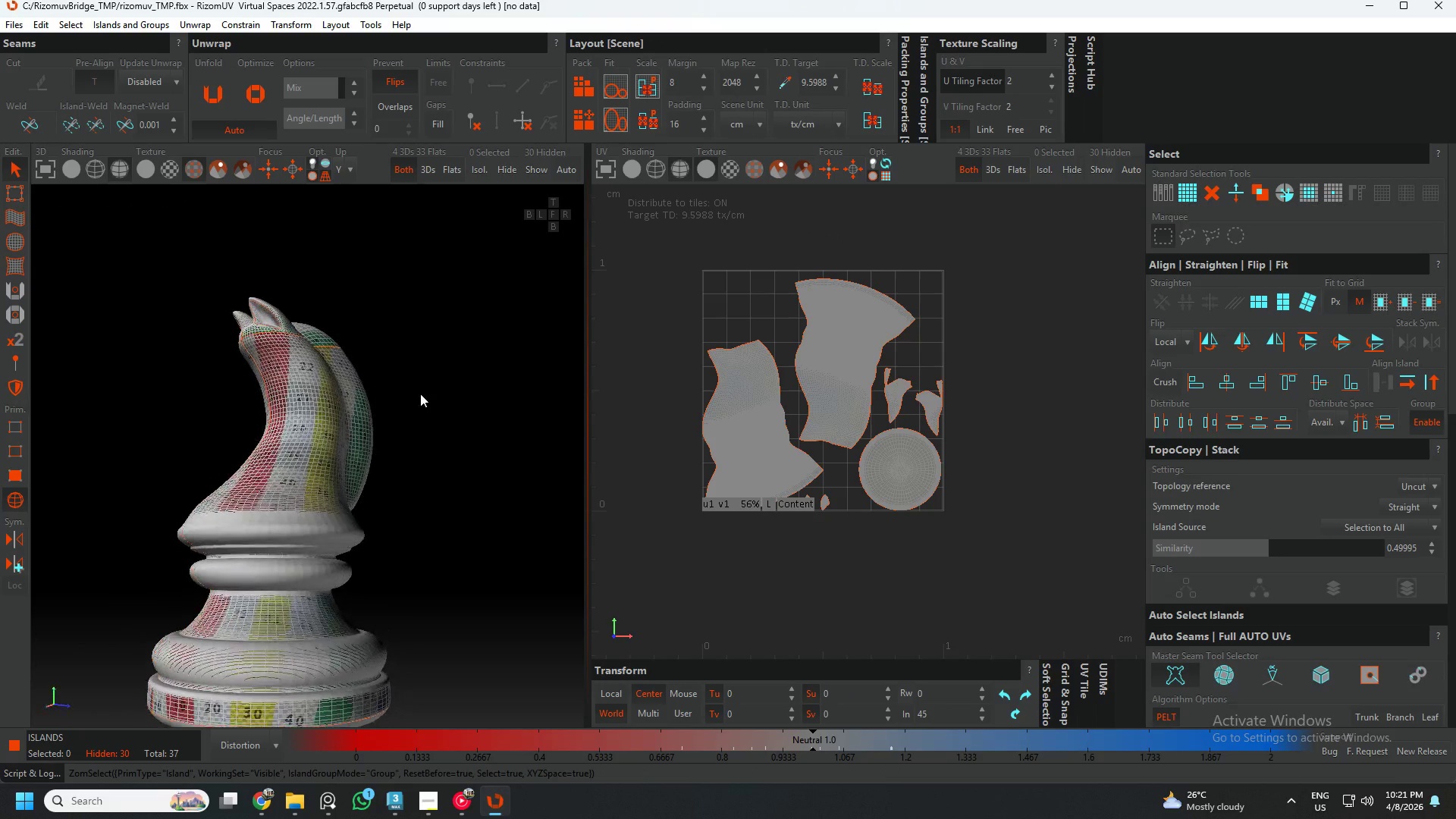 
hold_key(key=AltLeft, duration=0.56)
 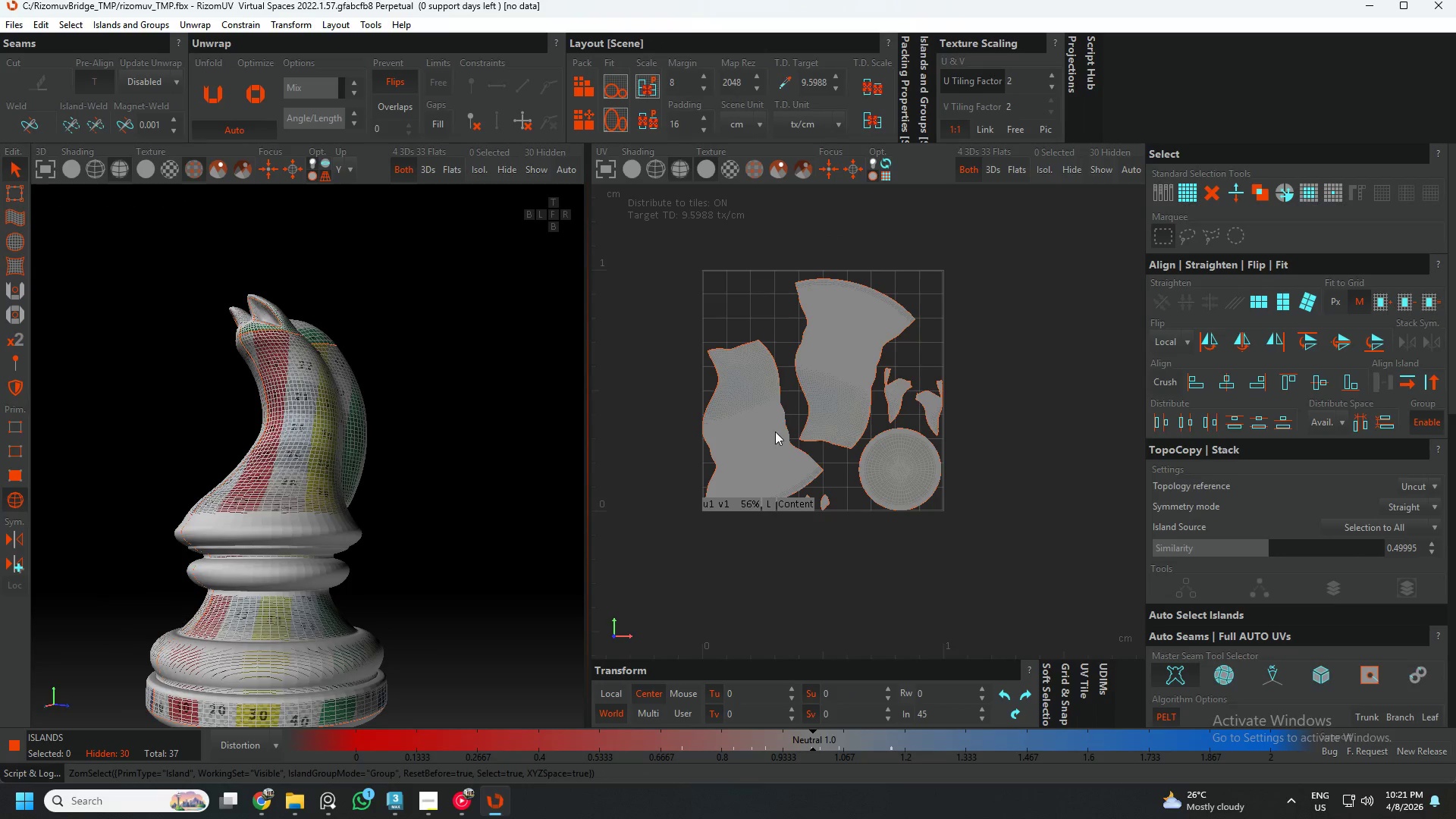 
left_click([778, 431])
 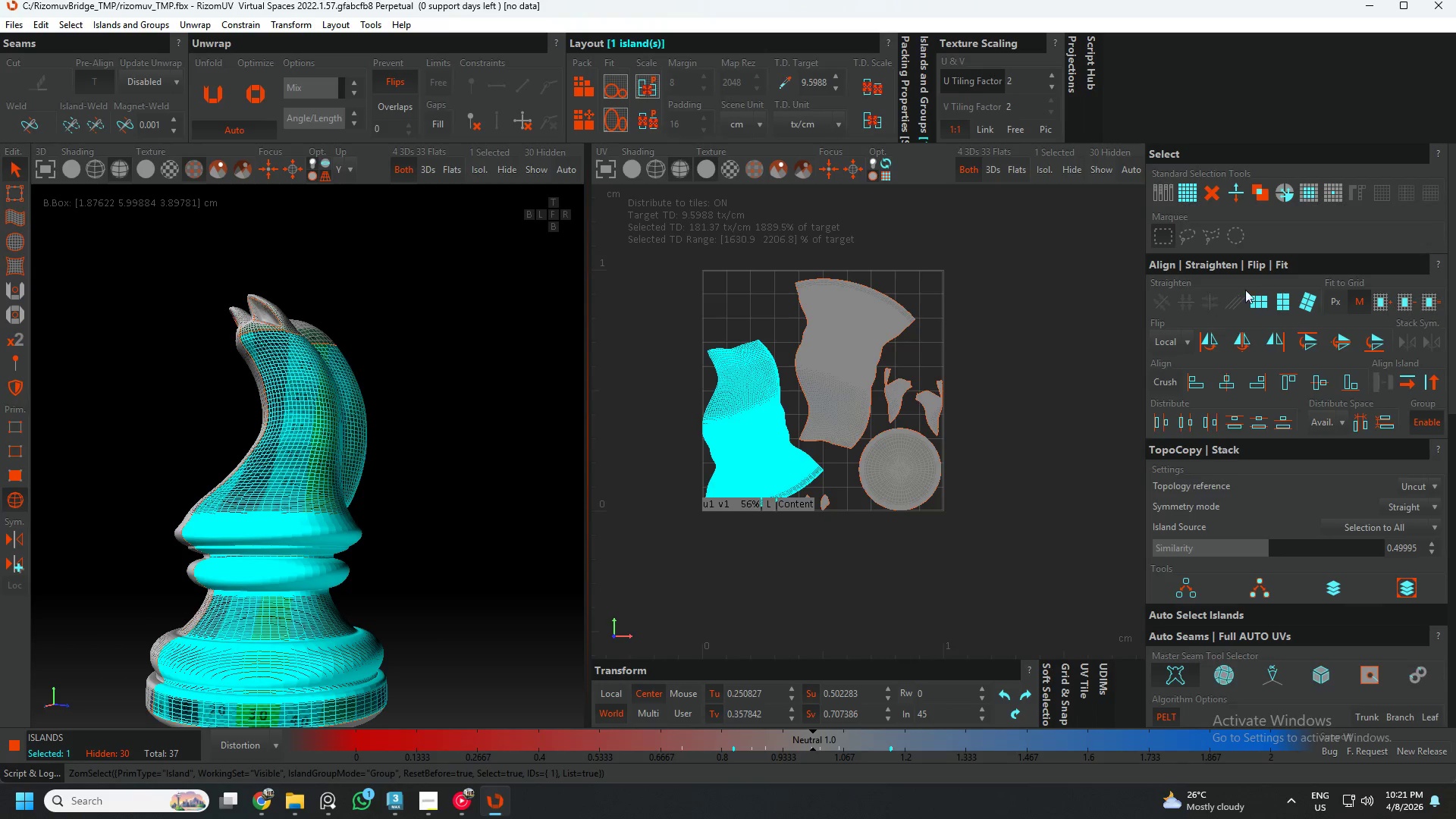 
left_click([1285, 296])
 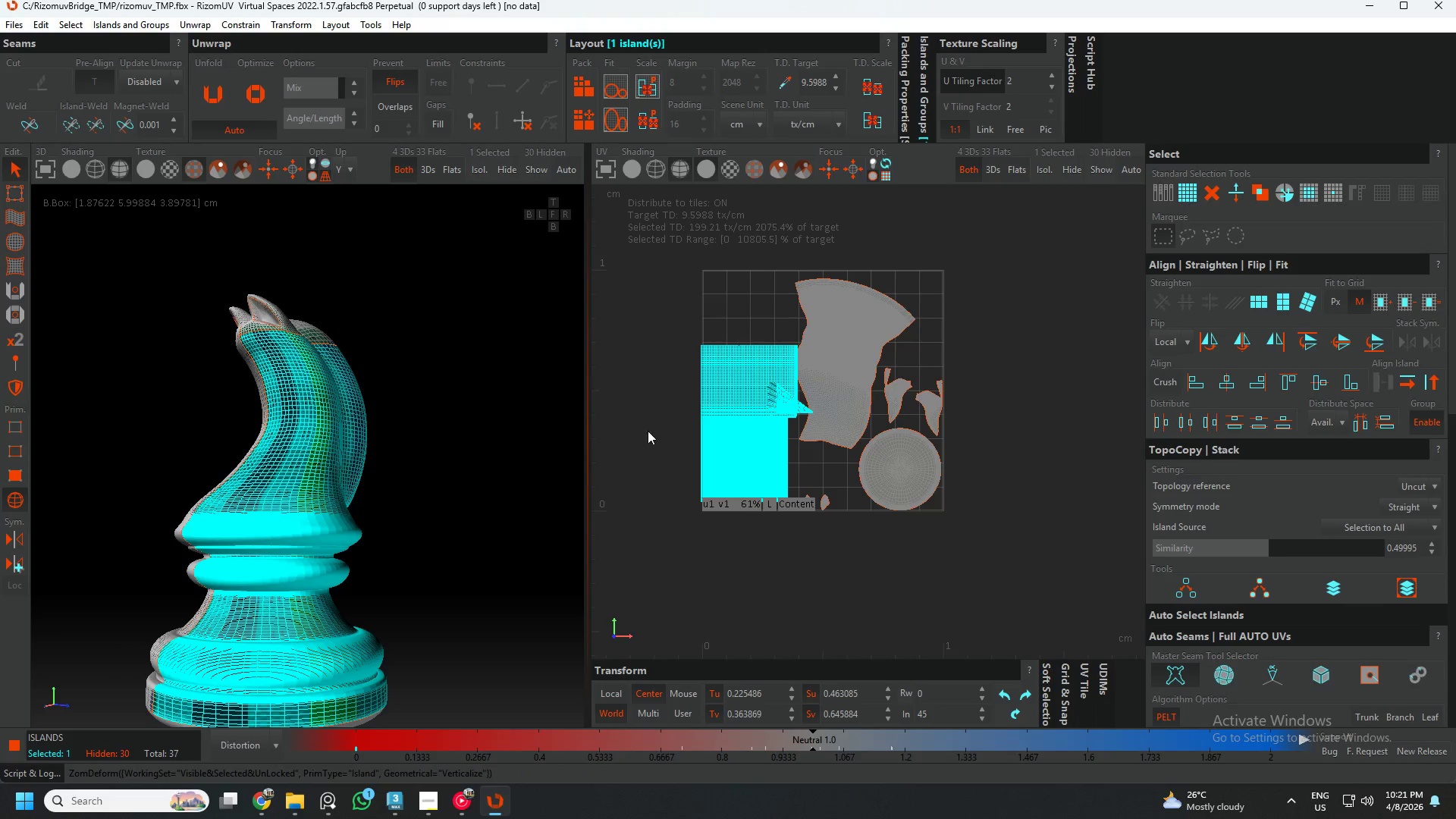 
key(Control+Z)
 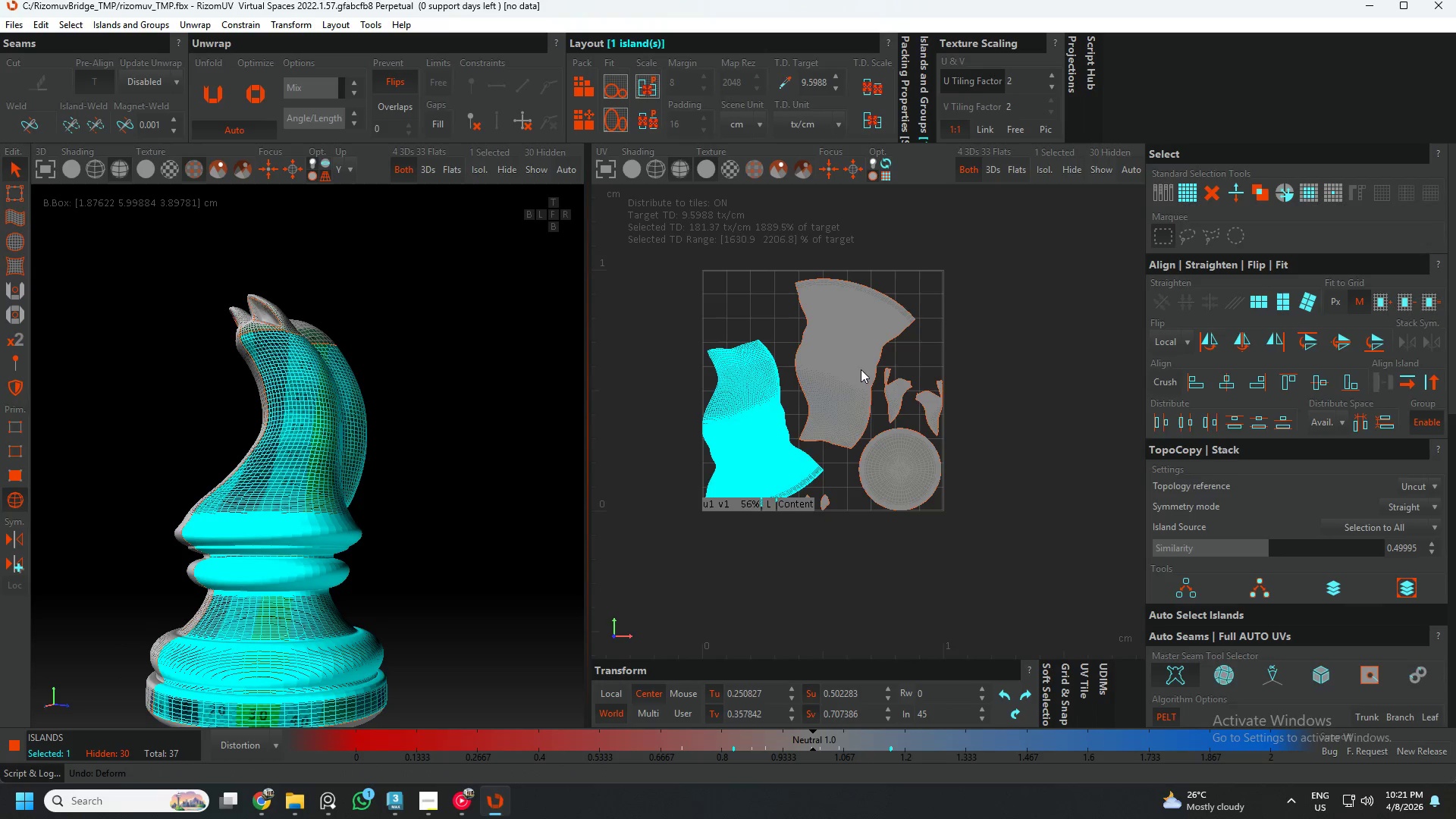 
left_click([858, 368])
 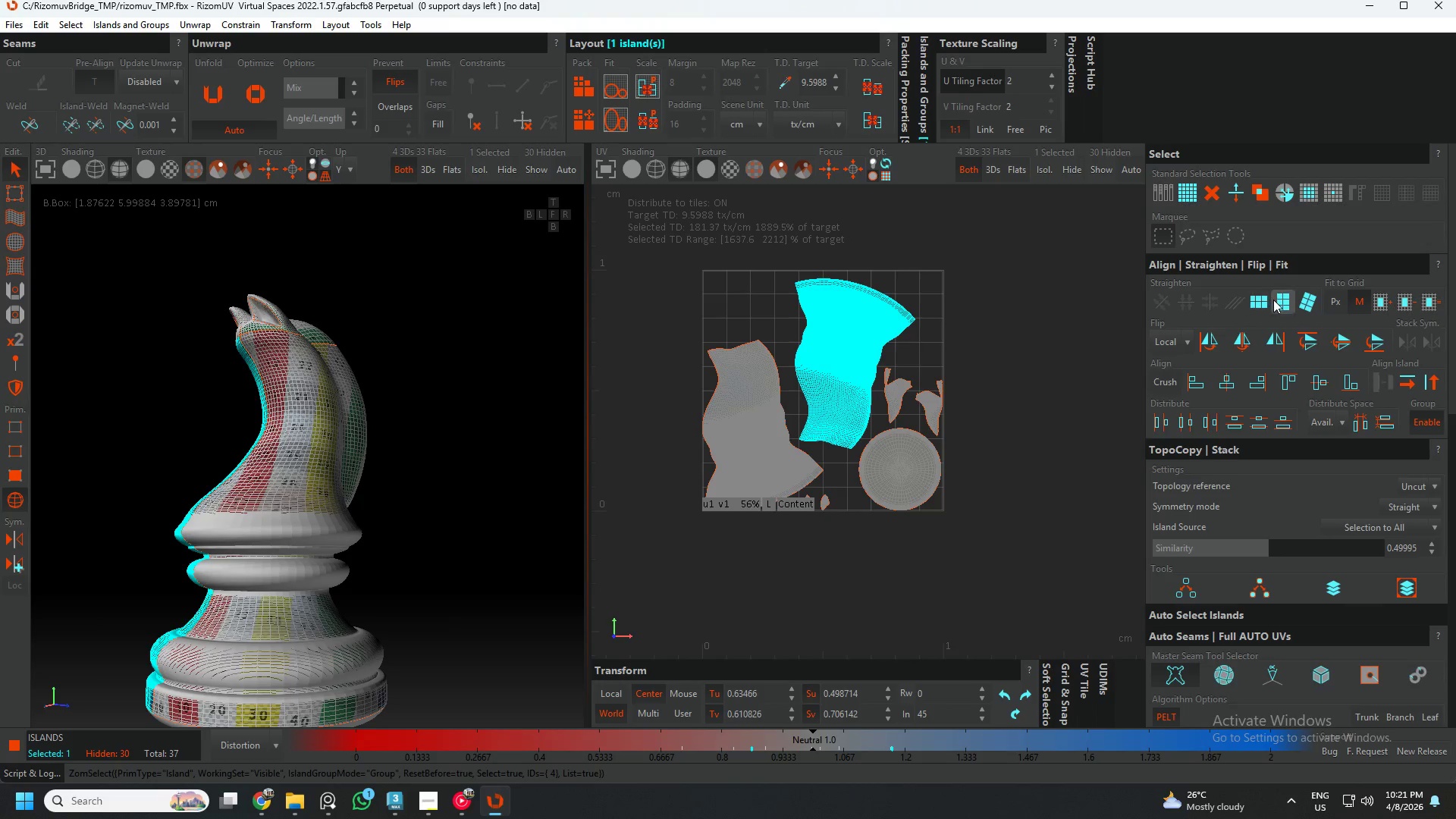 
left_click([1276, 300])
 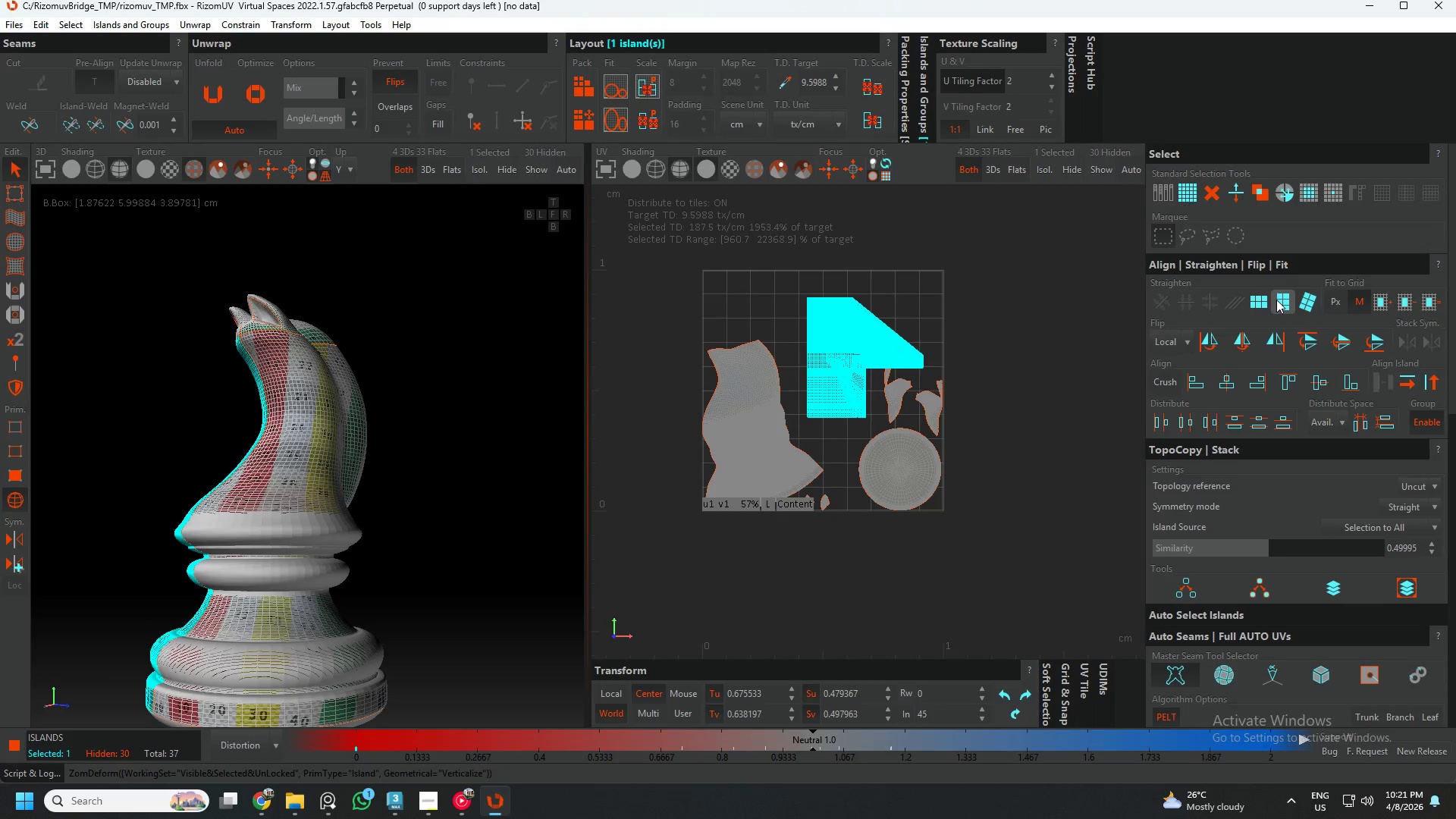 
key(Control+ControlLeft)
 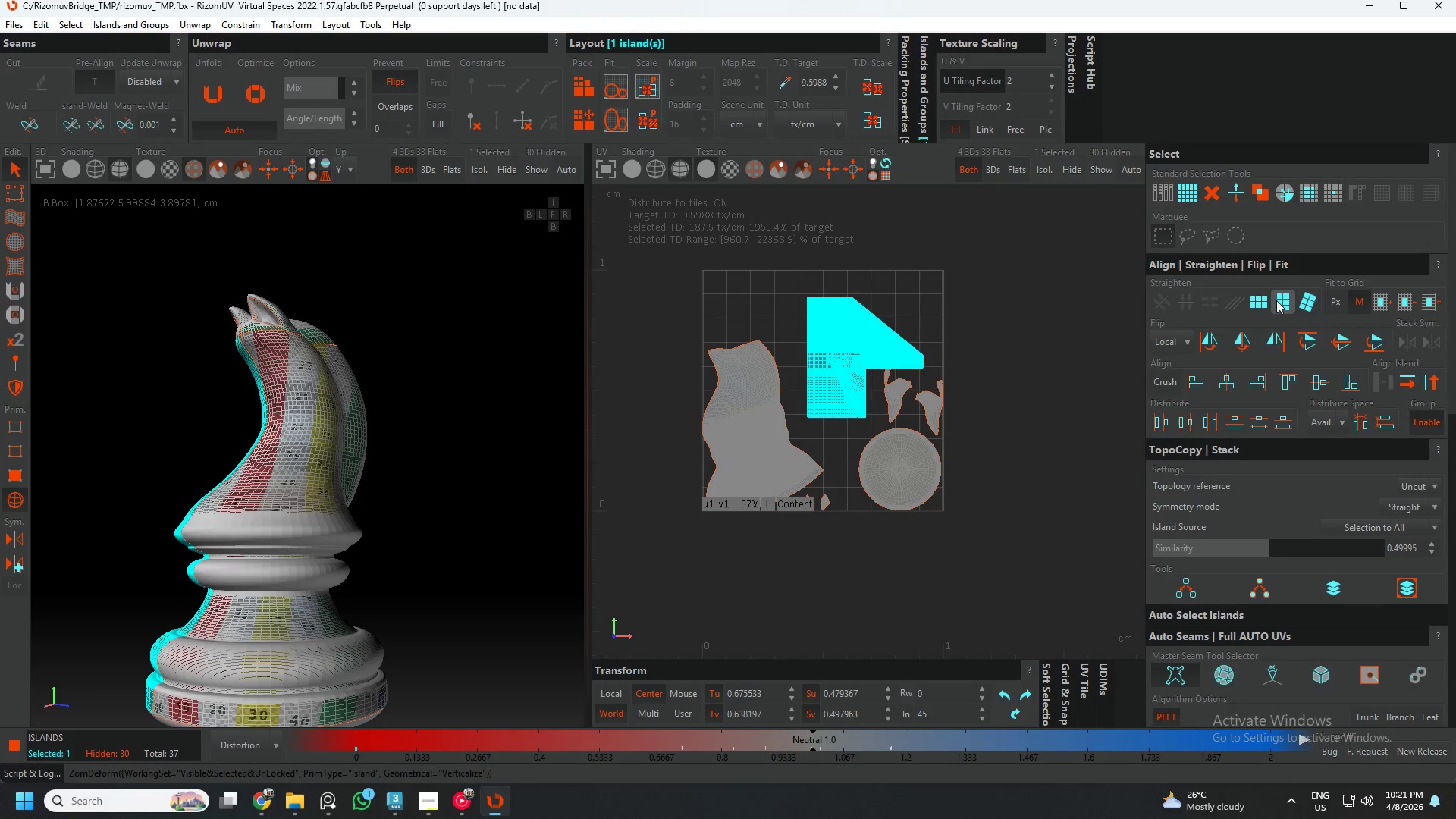 
key(Control+Z)
 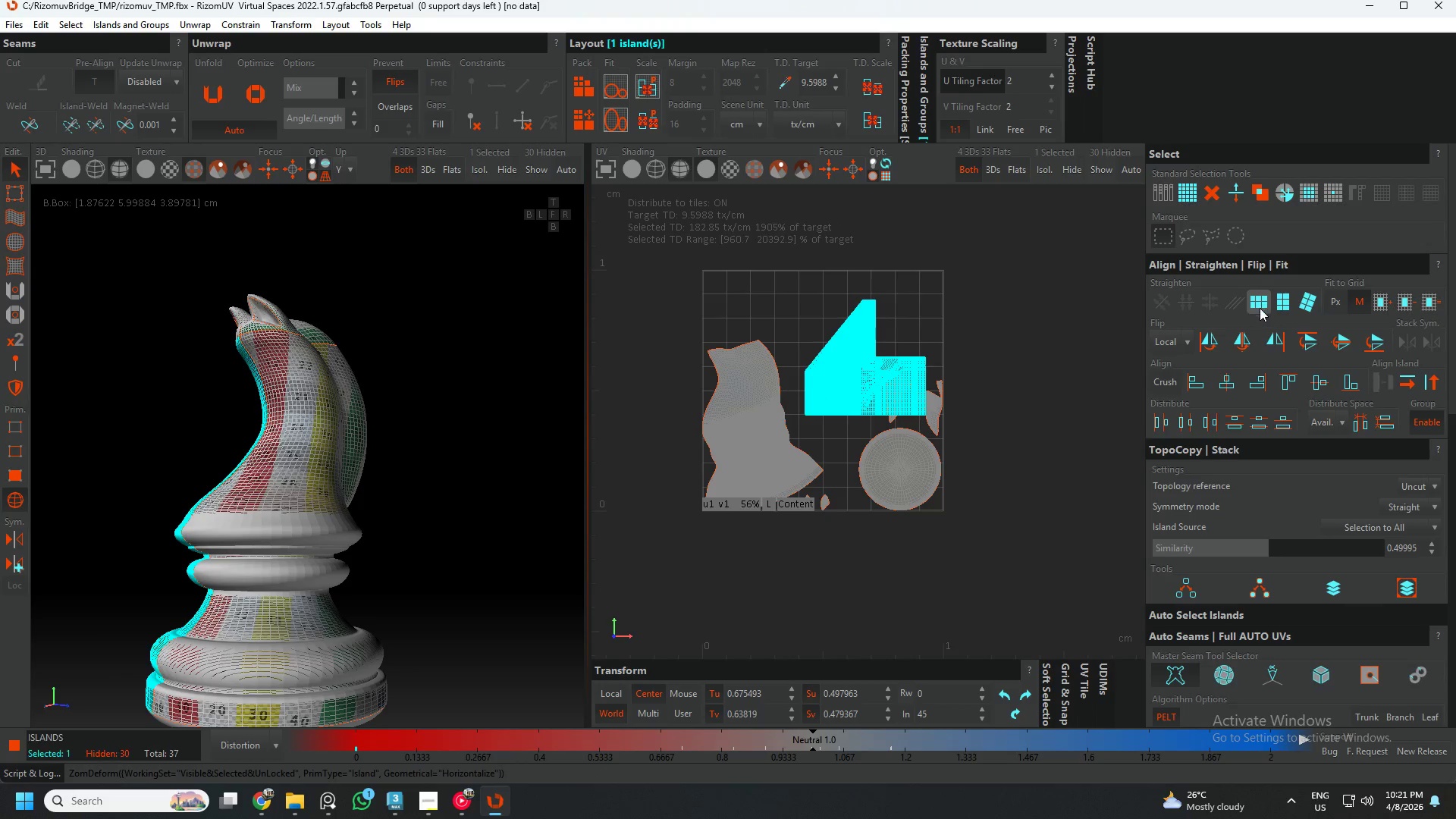 
key(Control+ControlLeft)
 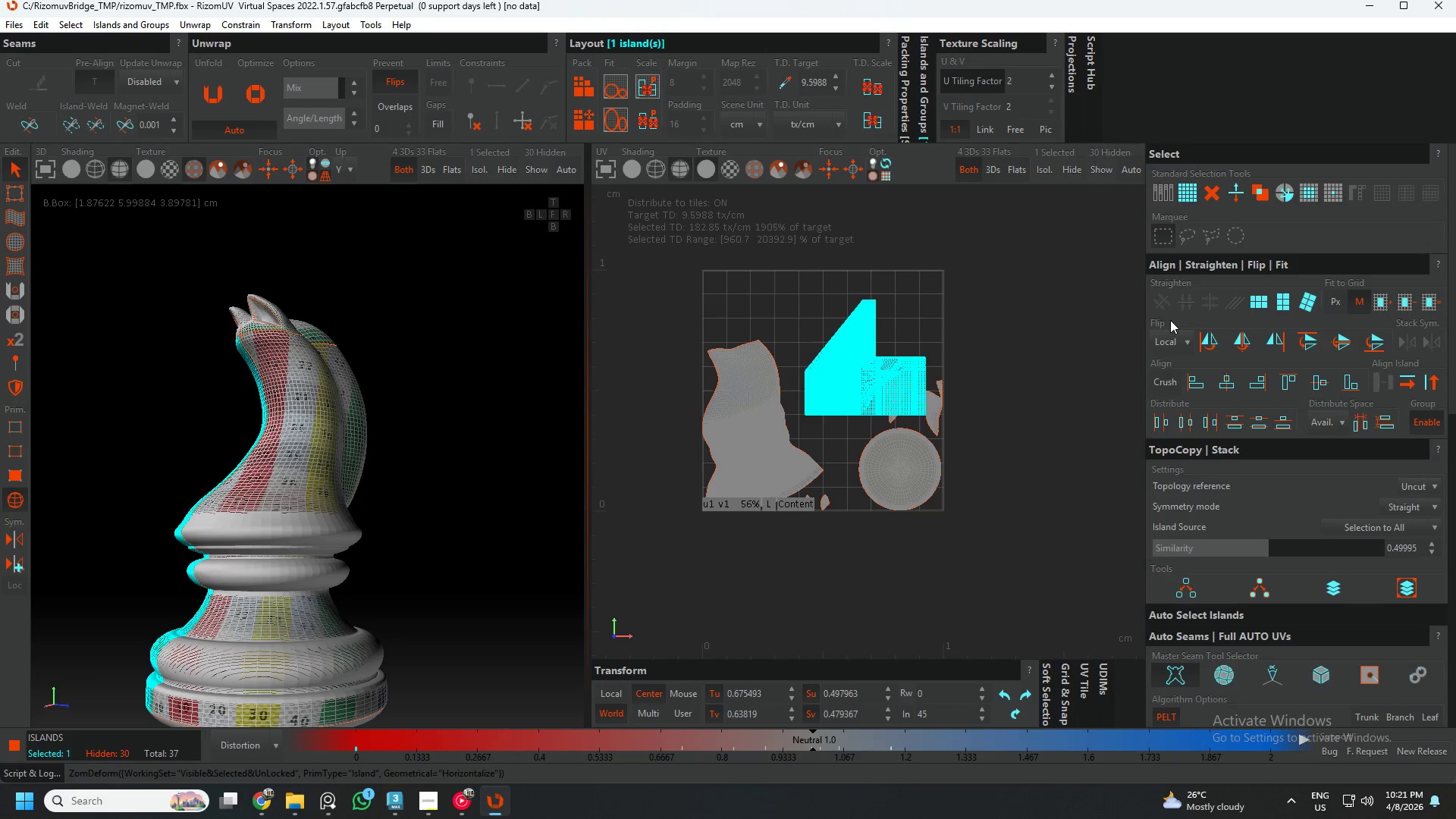 
key(Control+Z)
 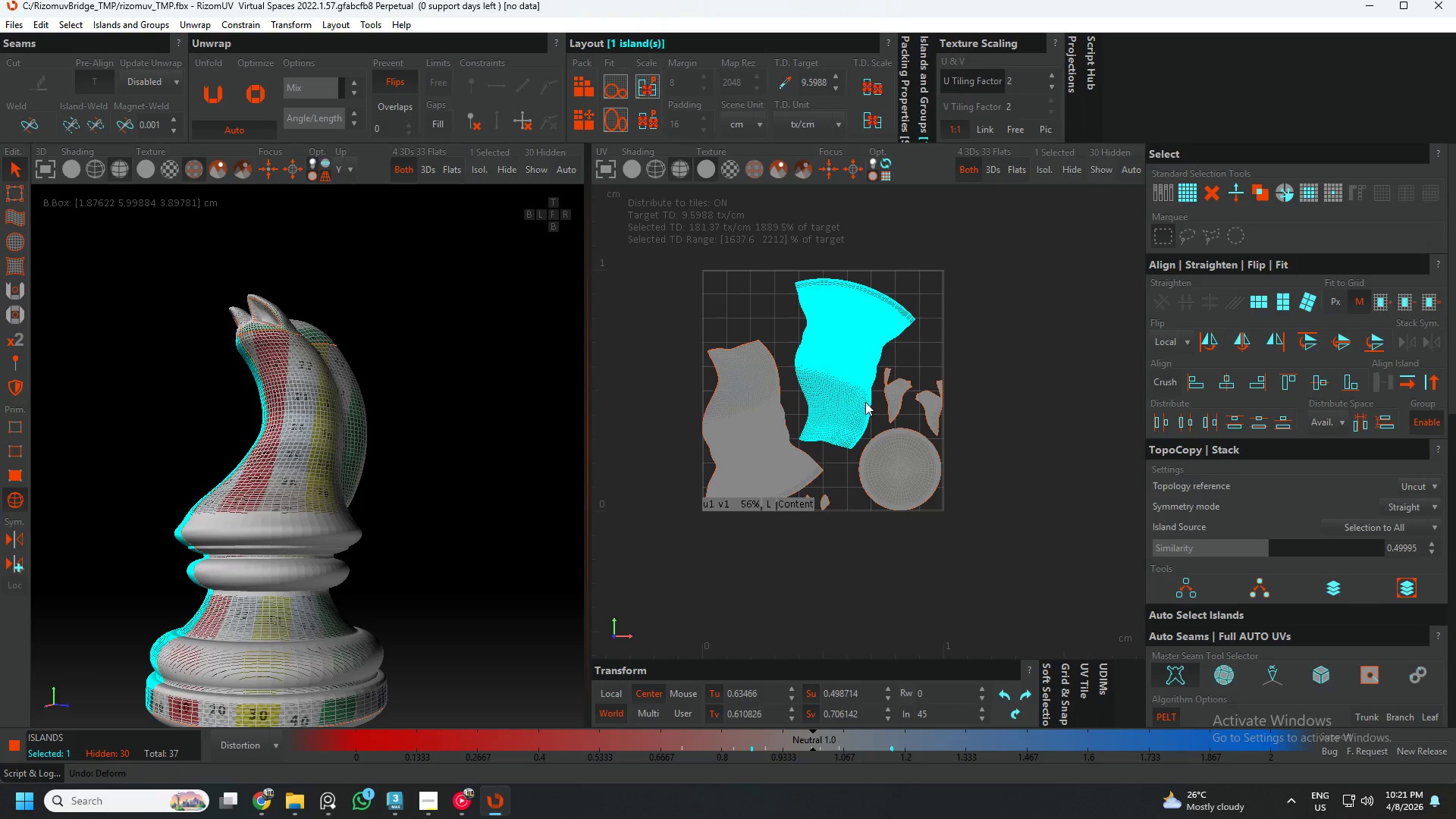 
key(Alt+AltLeft)
 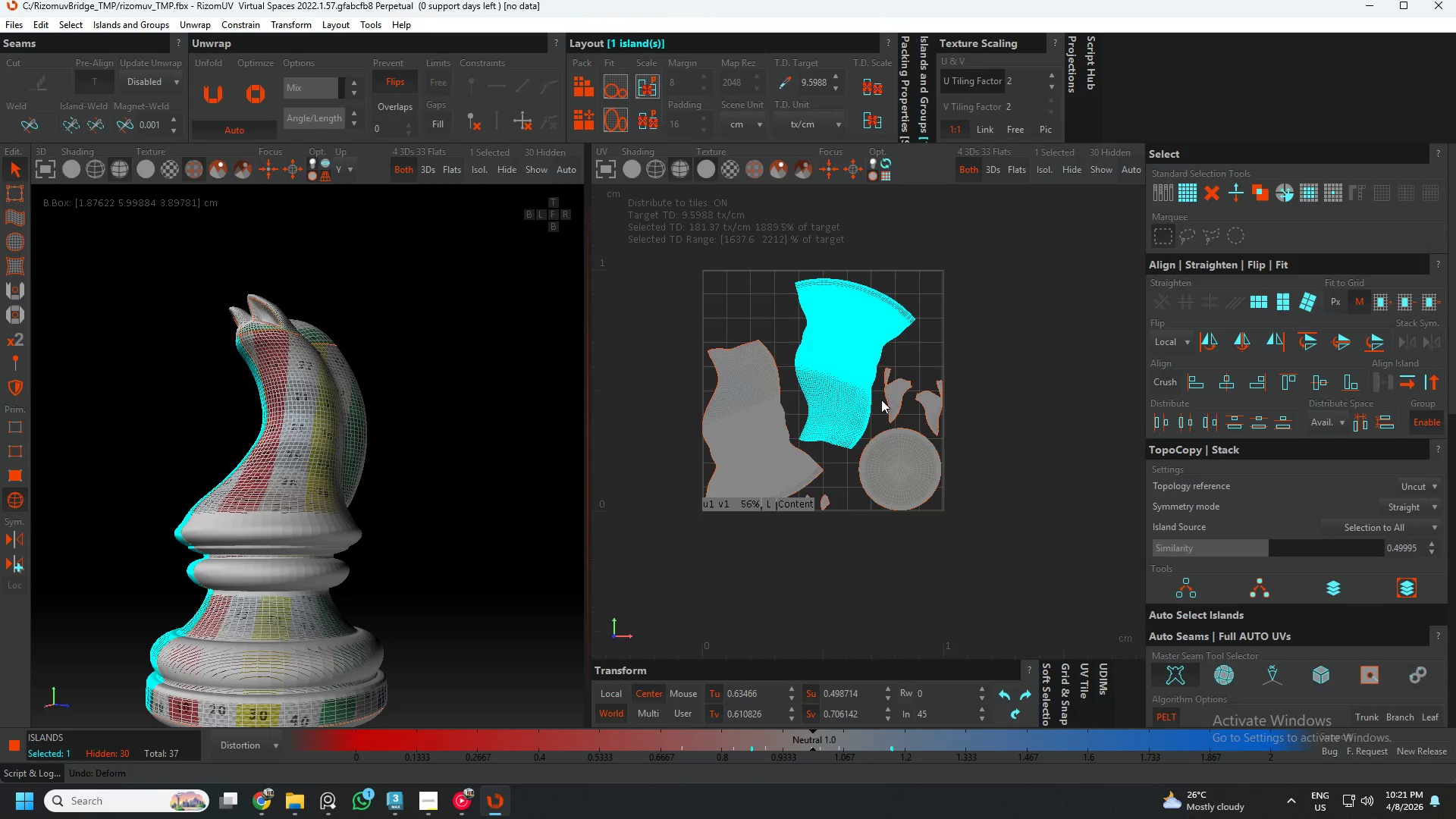 
left_click([880, 361])
 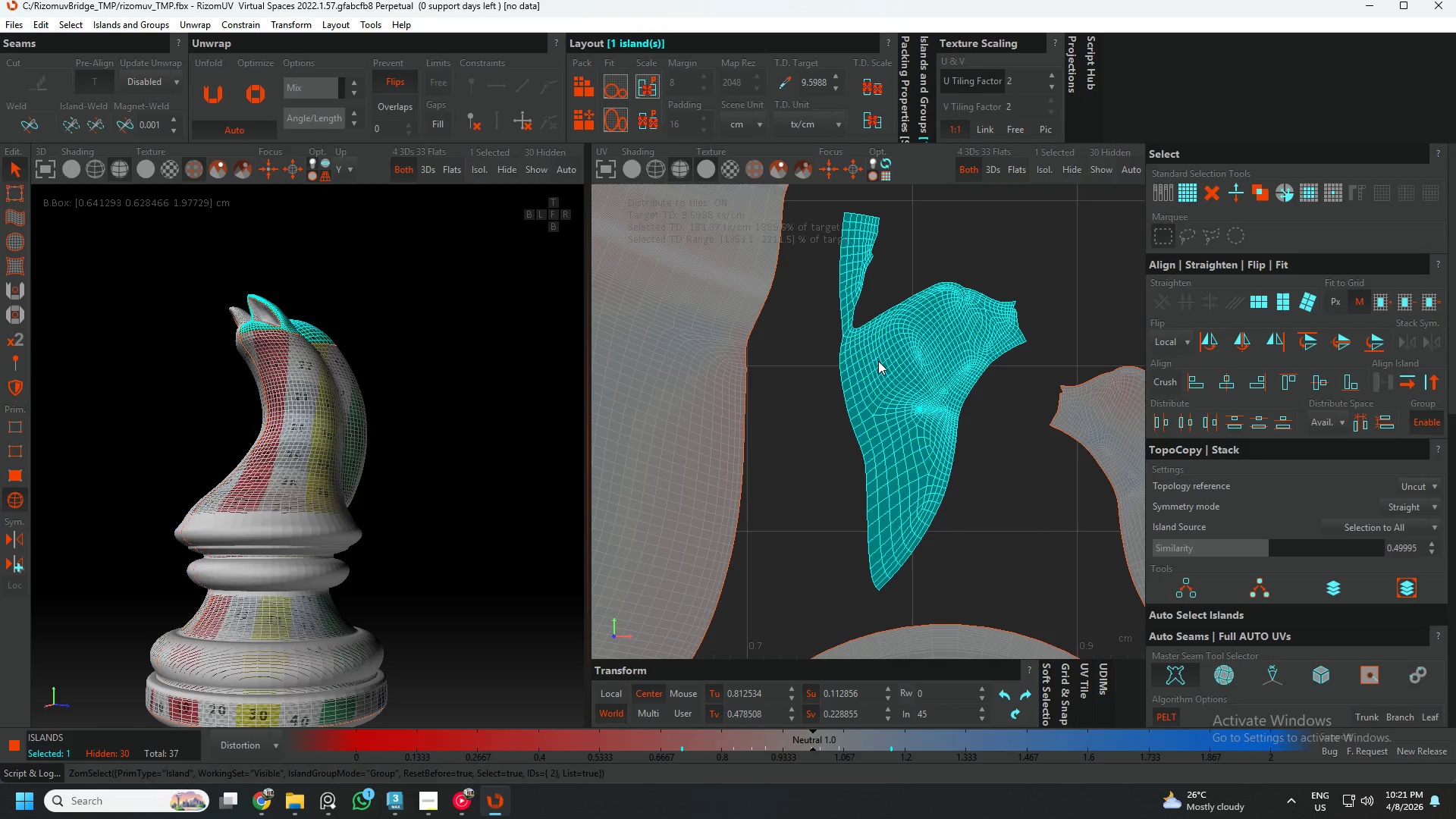 
scroll: coordinate [849, 310], scroll_direction: up, amount: 9.0
 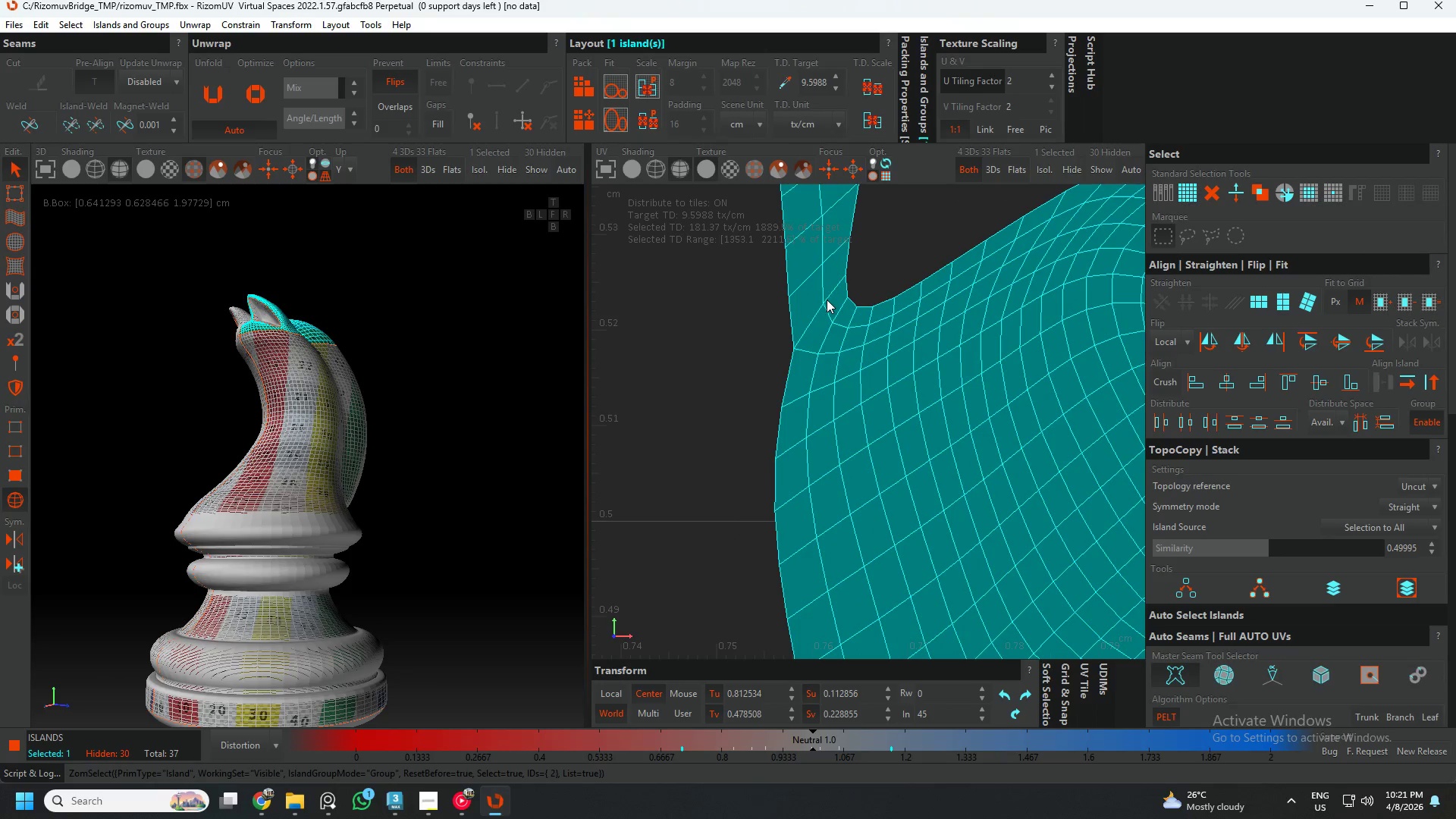 
key(2)
 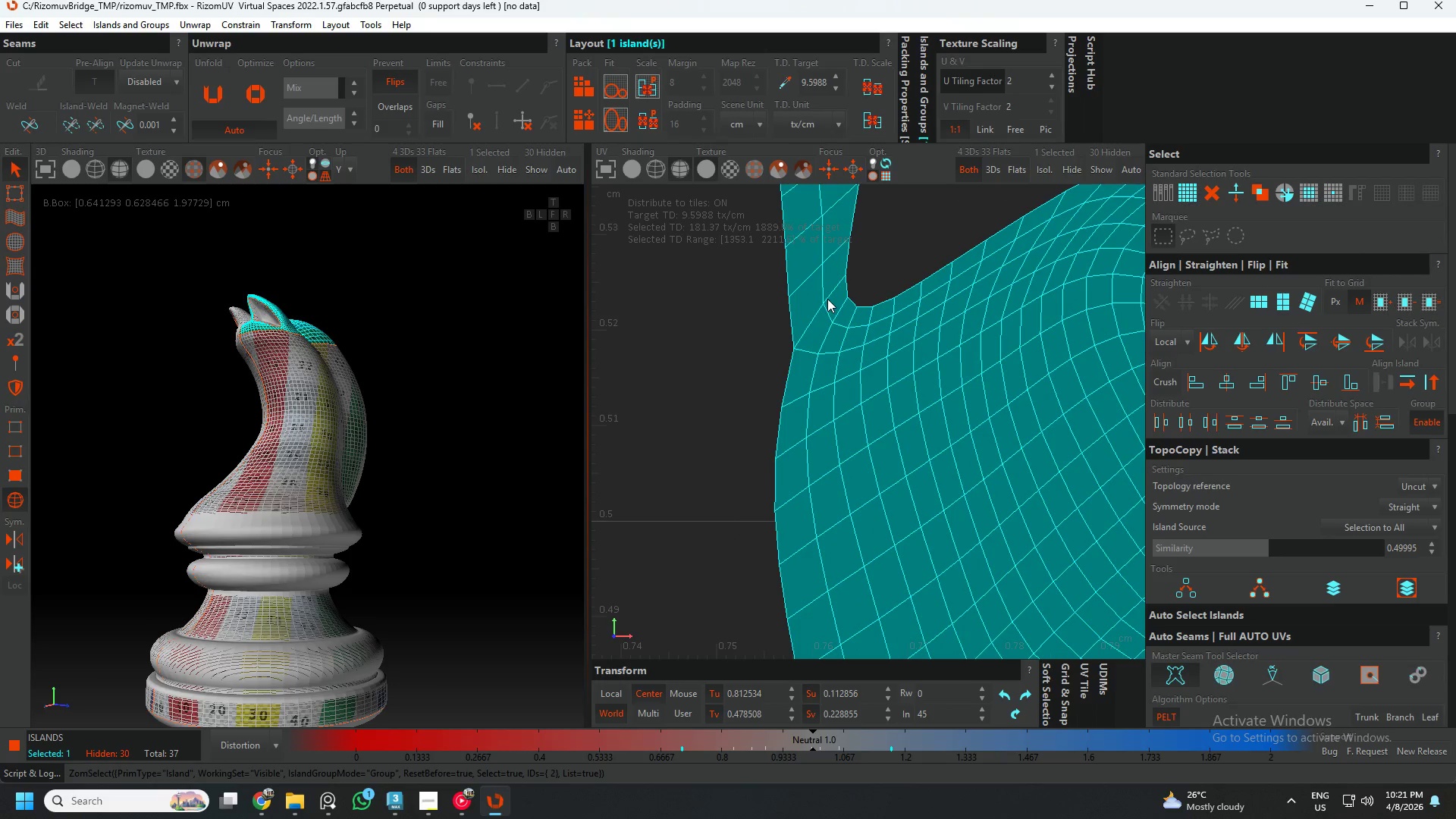 
double_click([827, 299])
 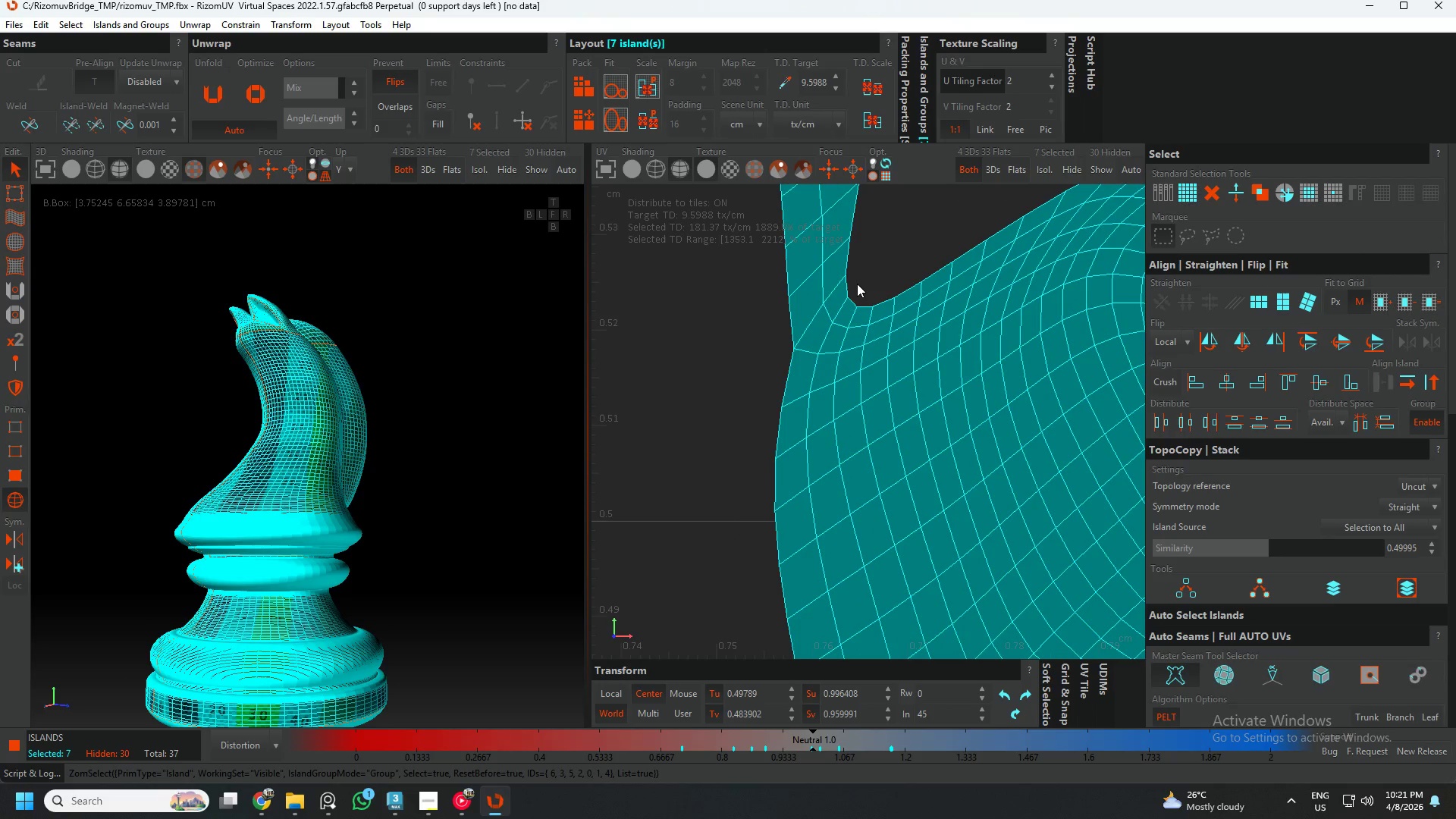 
key(F2)
 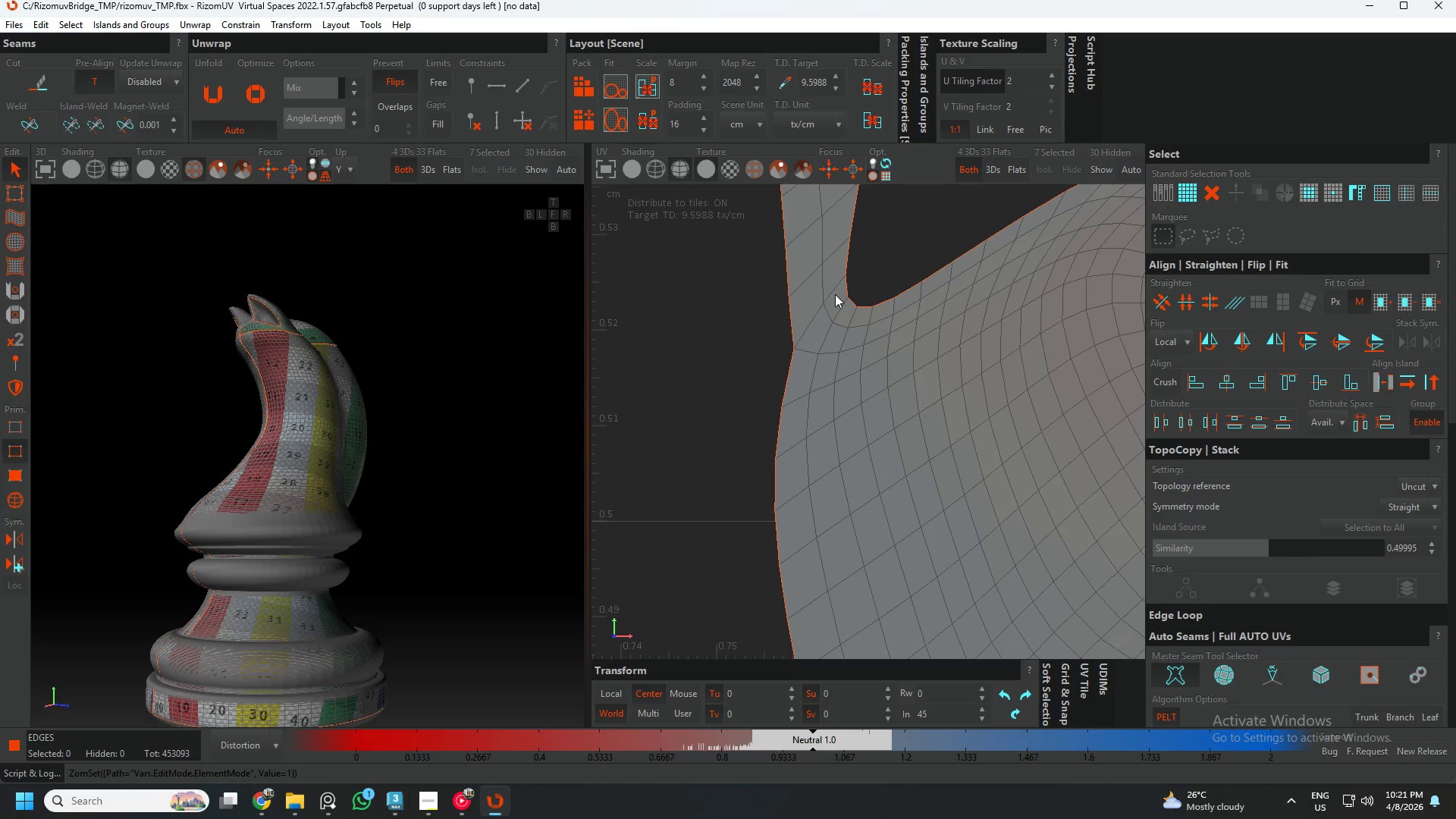 
double_click([835, 294])
 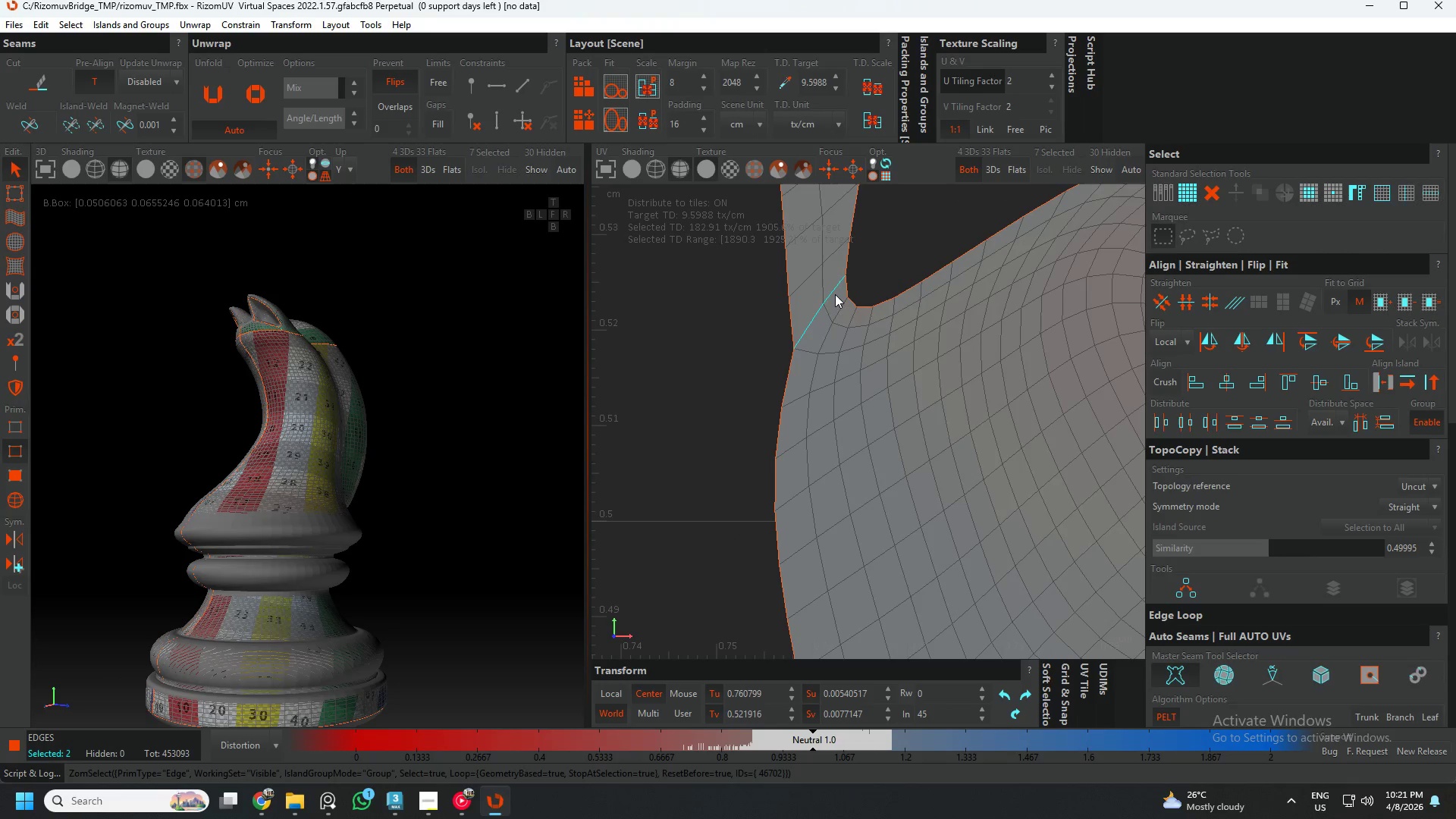 
key(C)
 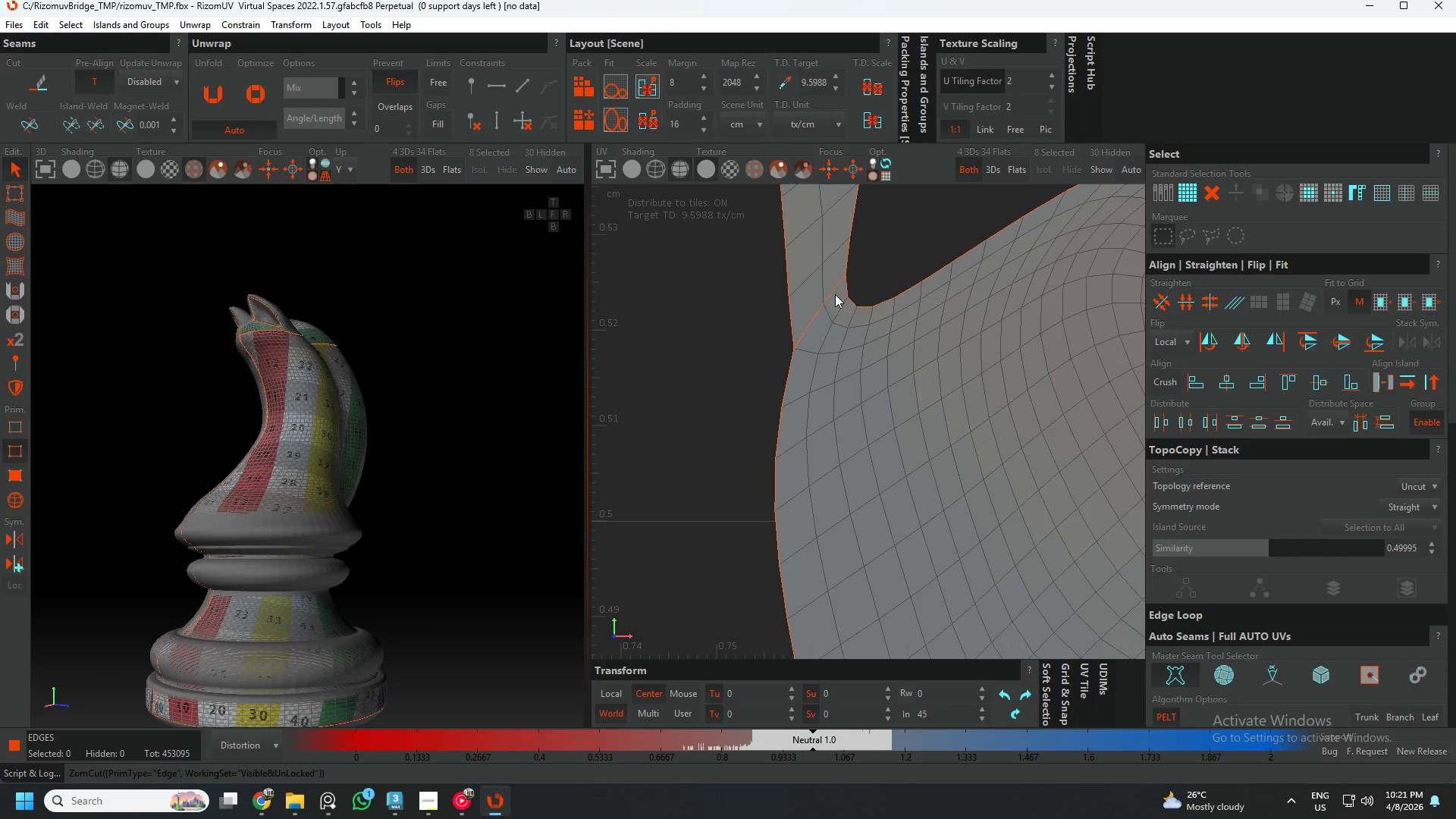 
scroll: coordinate [992, 386], scroll_direction: none, amount: 0.0
 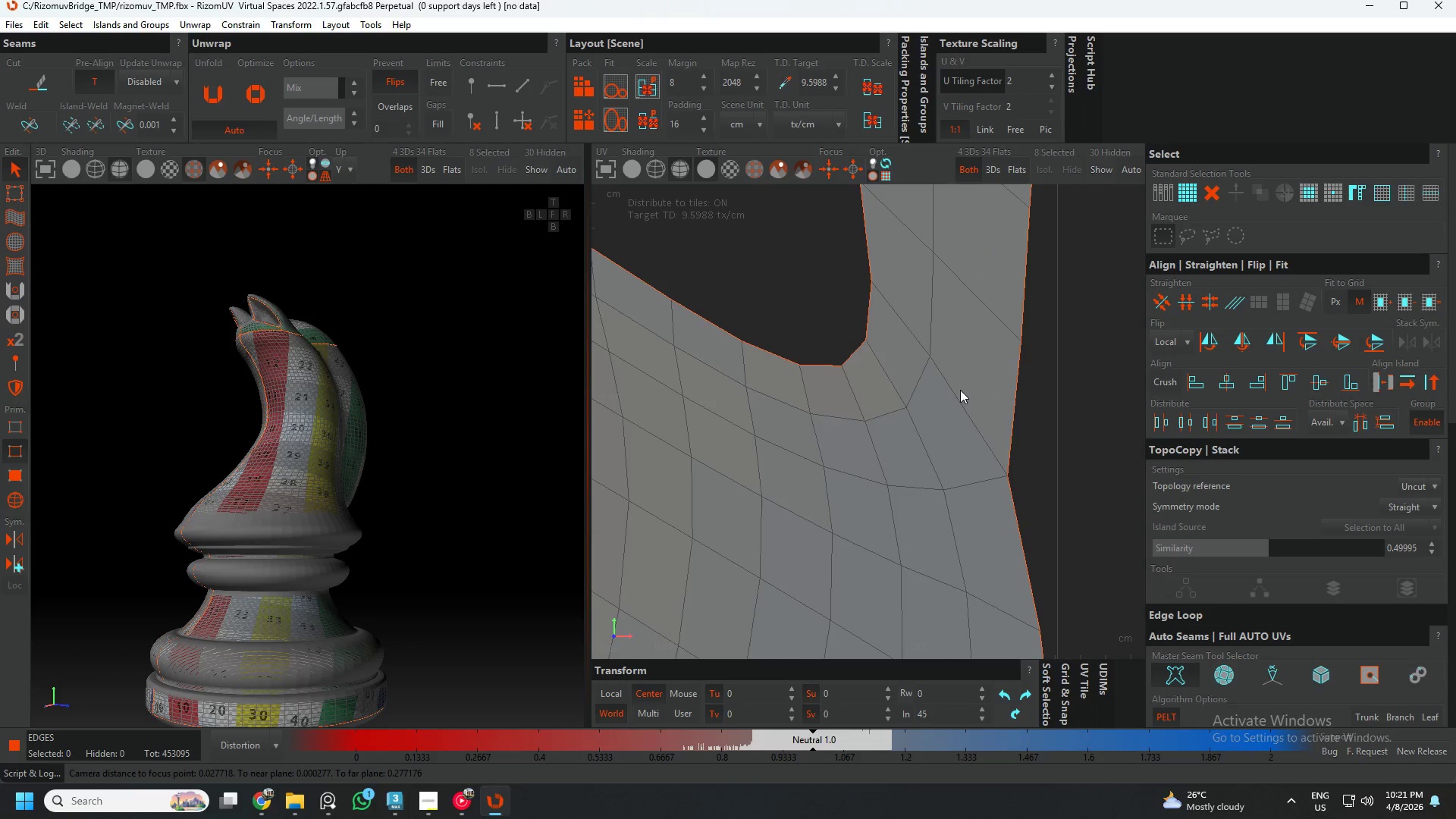 
double_click([960, 390])
 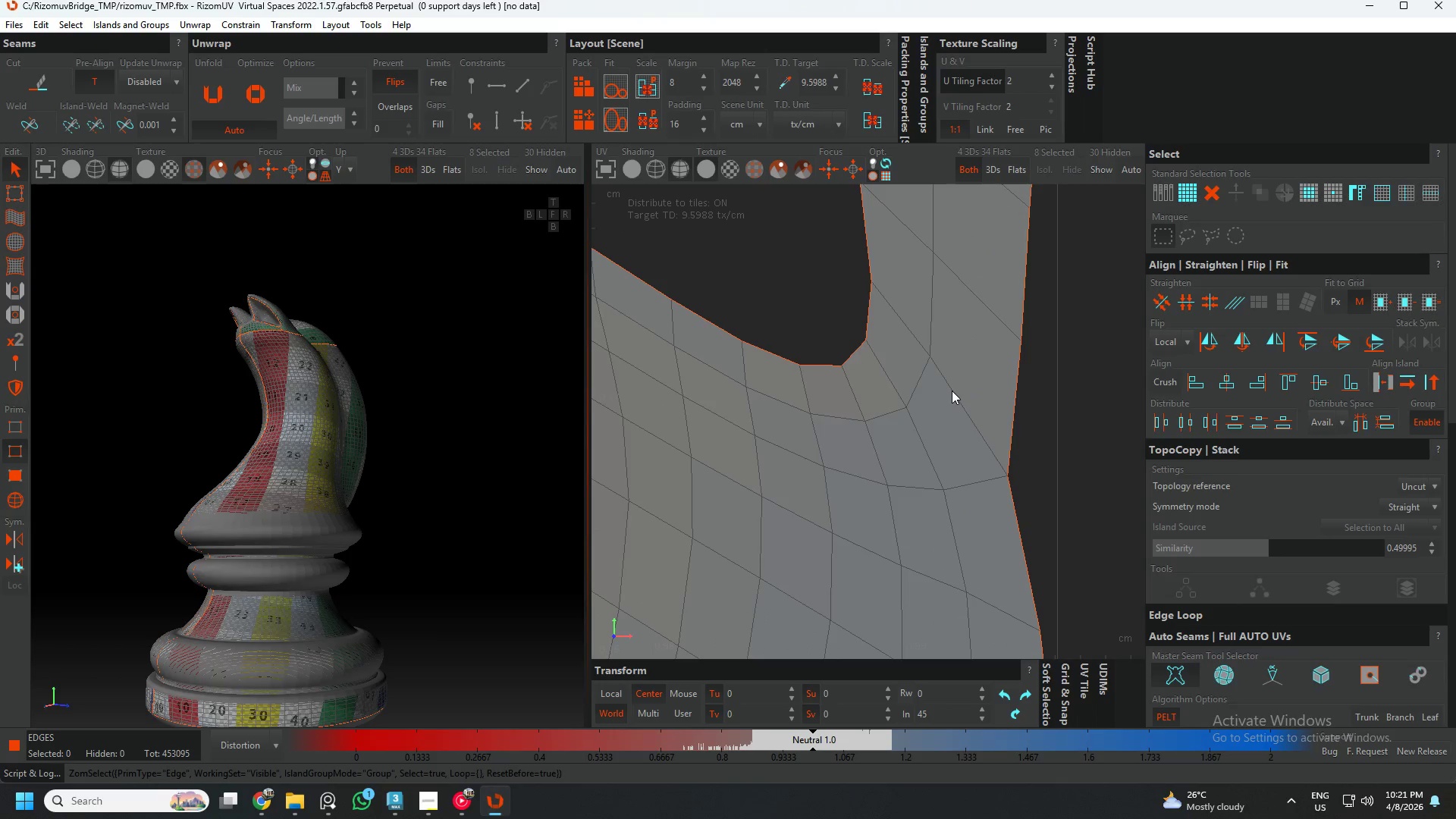 
double_click([952, 391])
 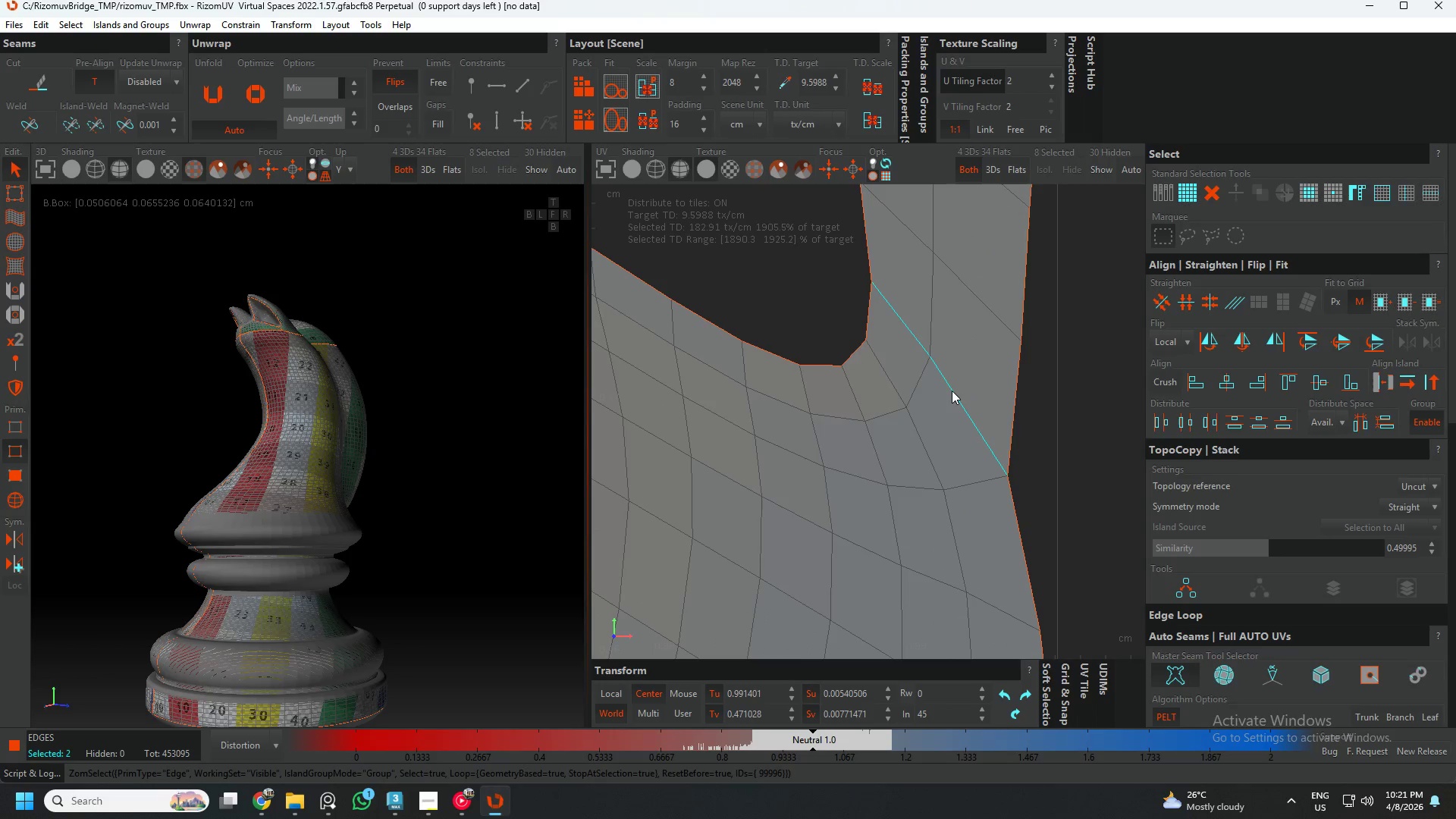 
key(C)
 